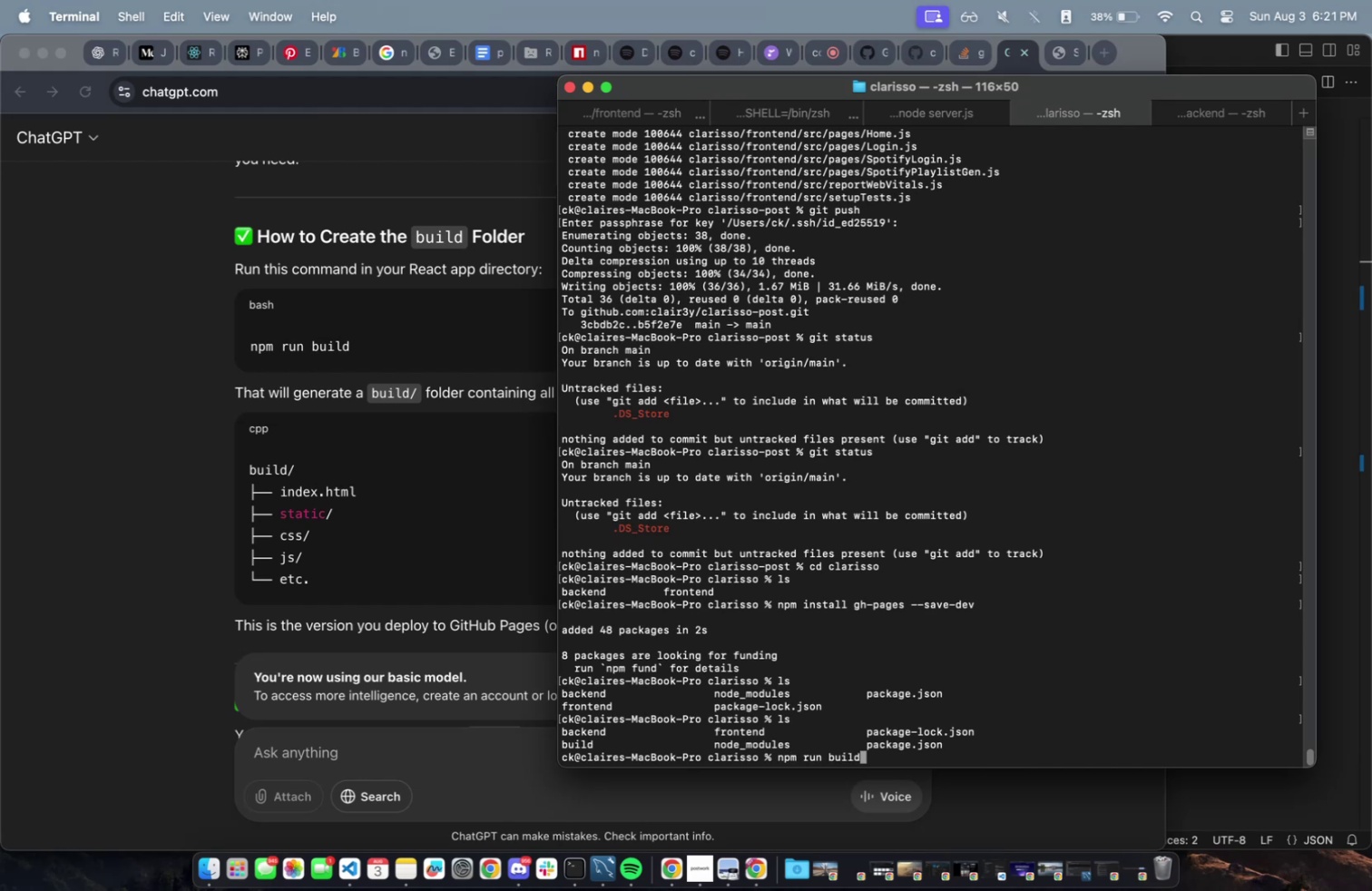 
key(Enter)
 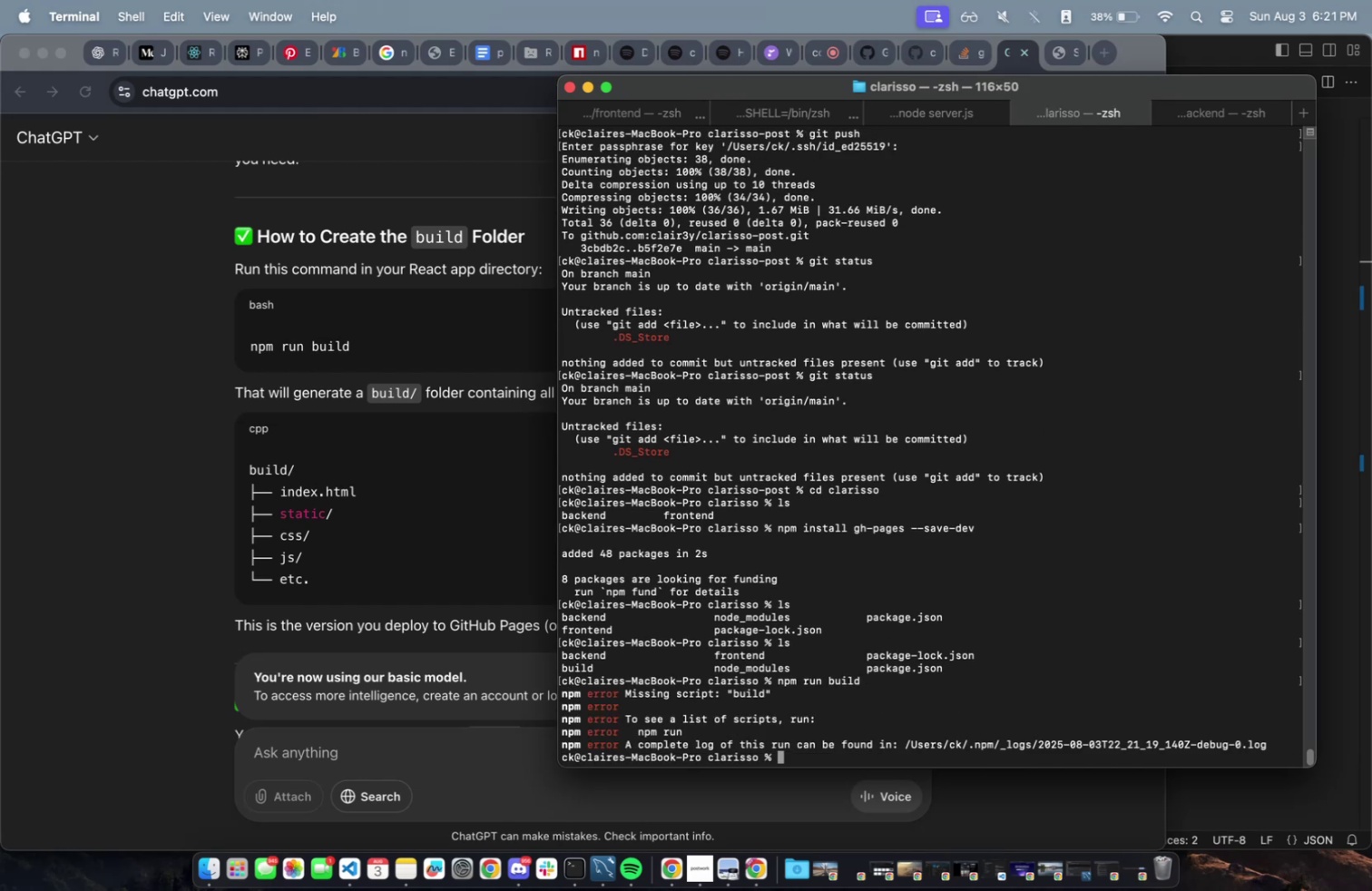 
type(ls)
 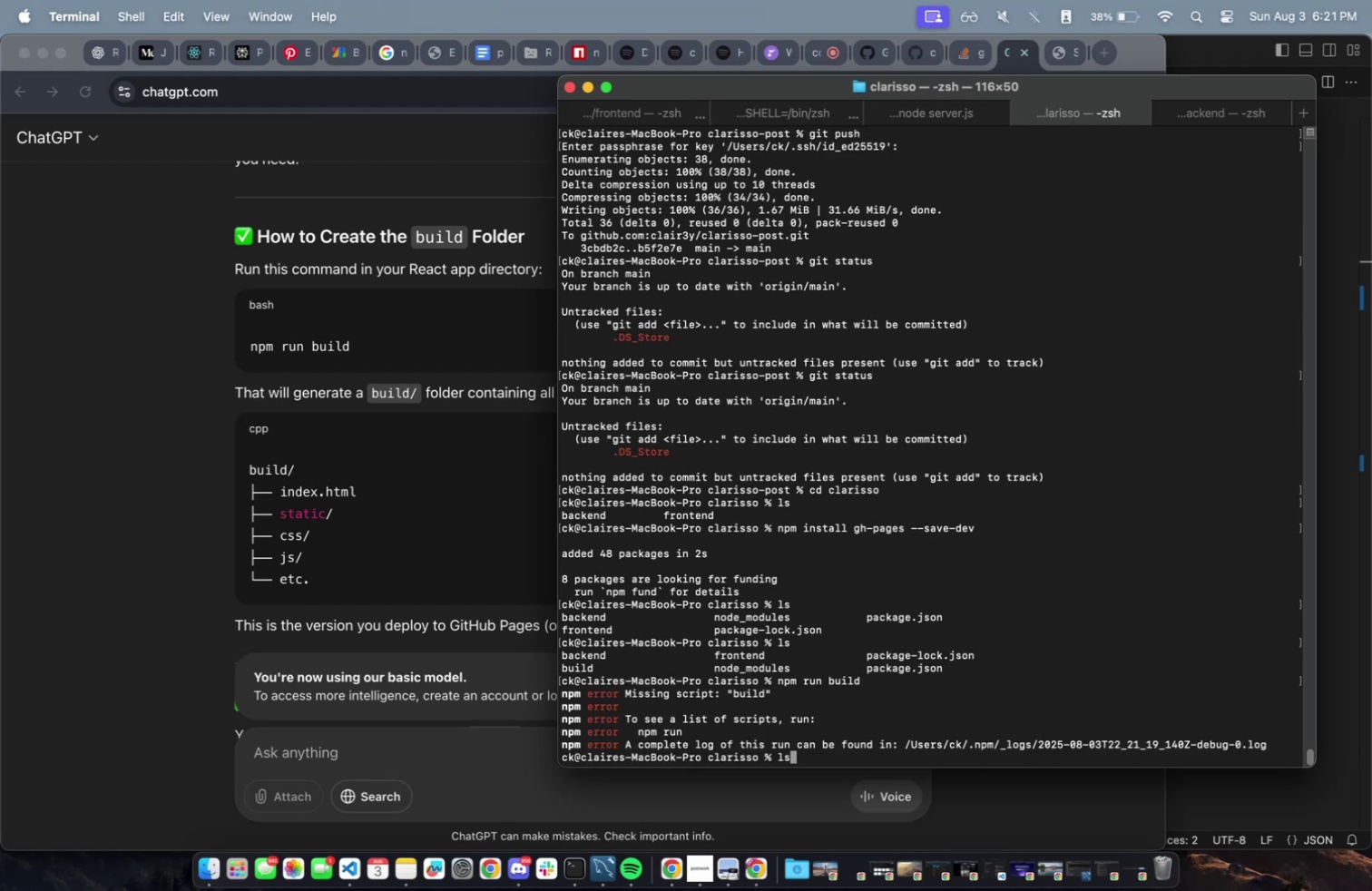 
key(Enter)
 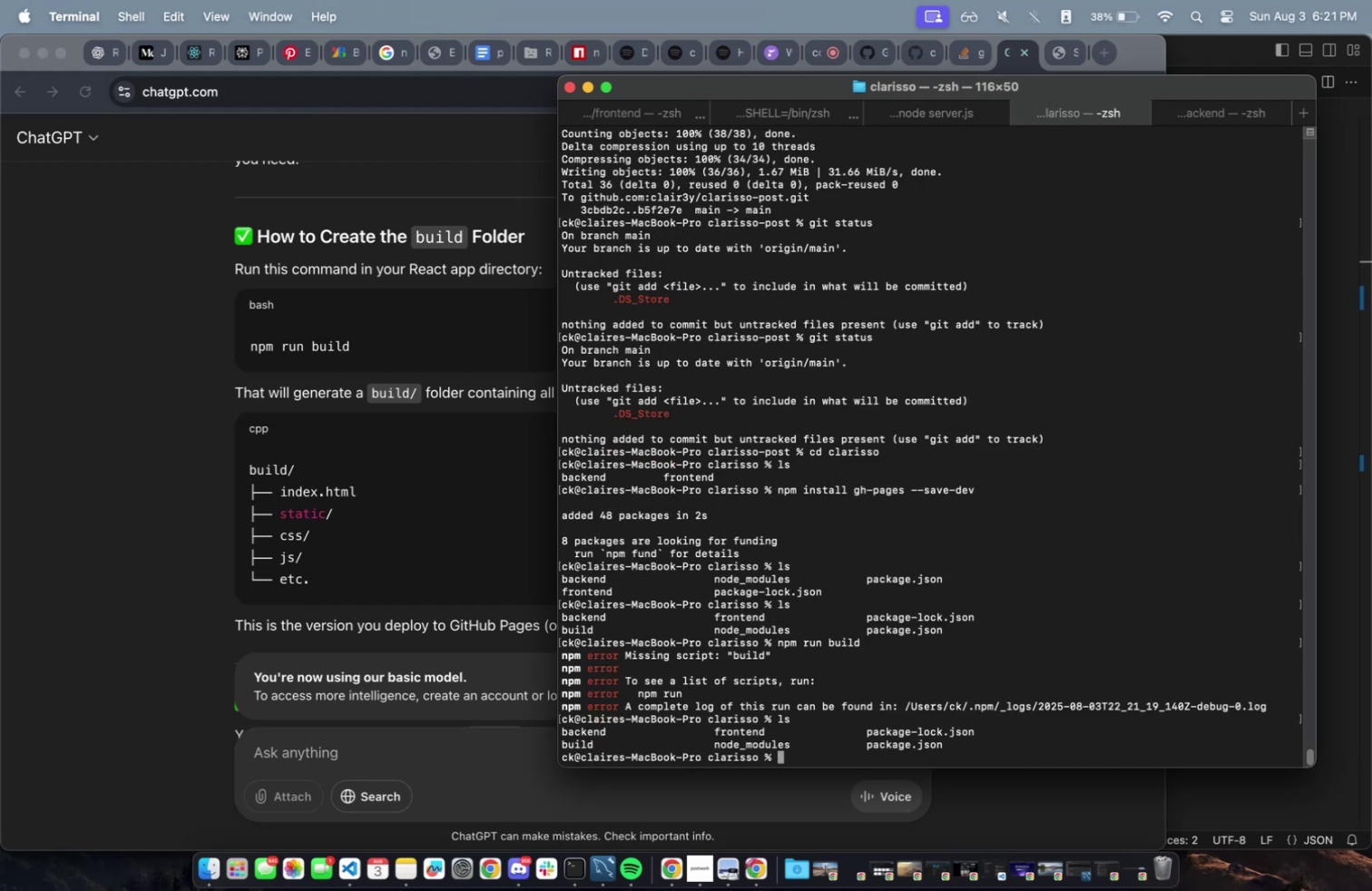 
type(cd ..)
 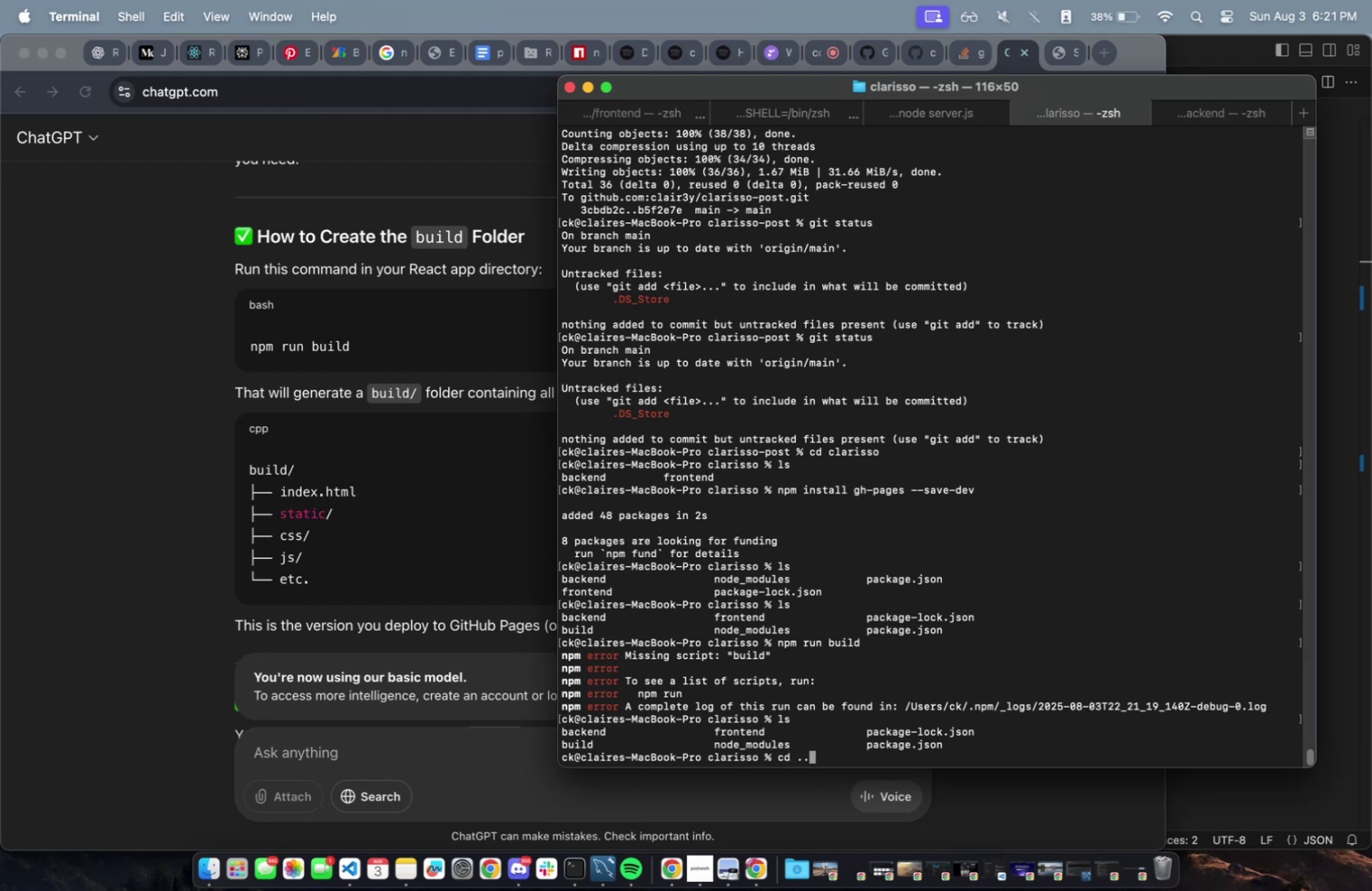 
key(Enter)
 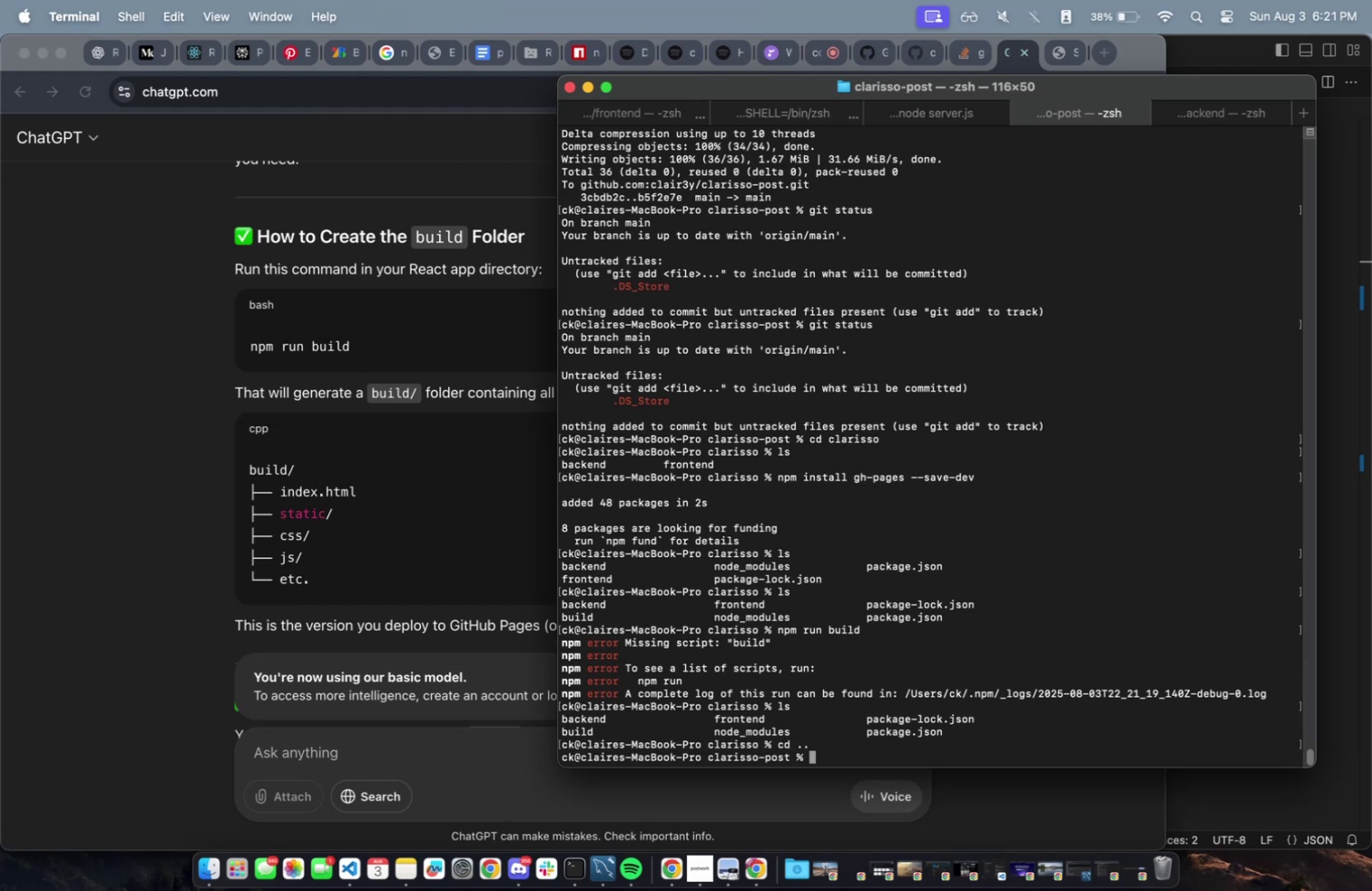 
type(ls)
 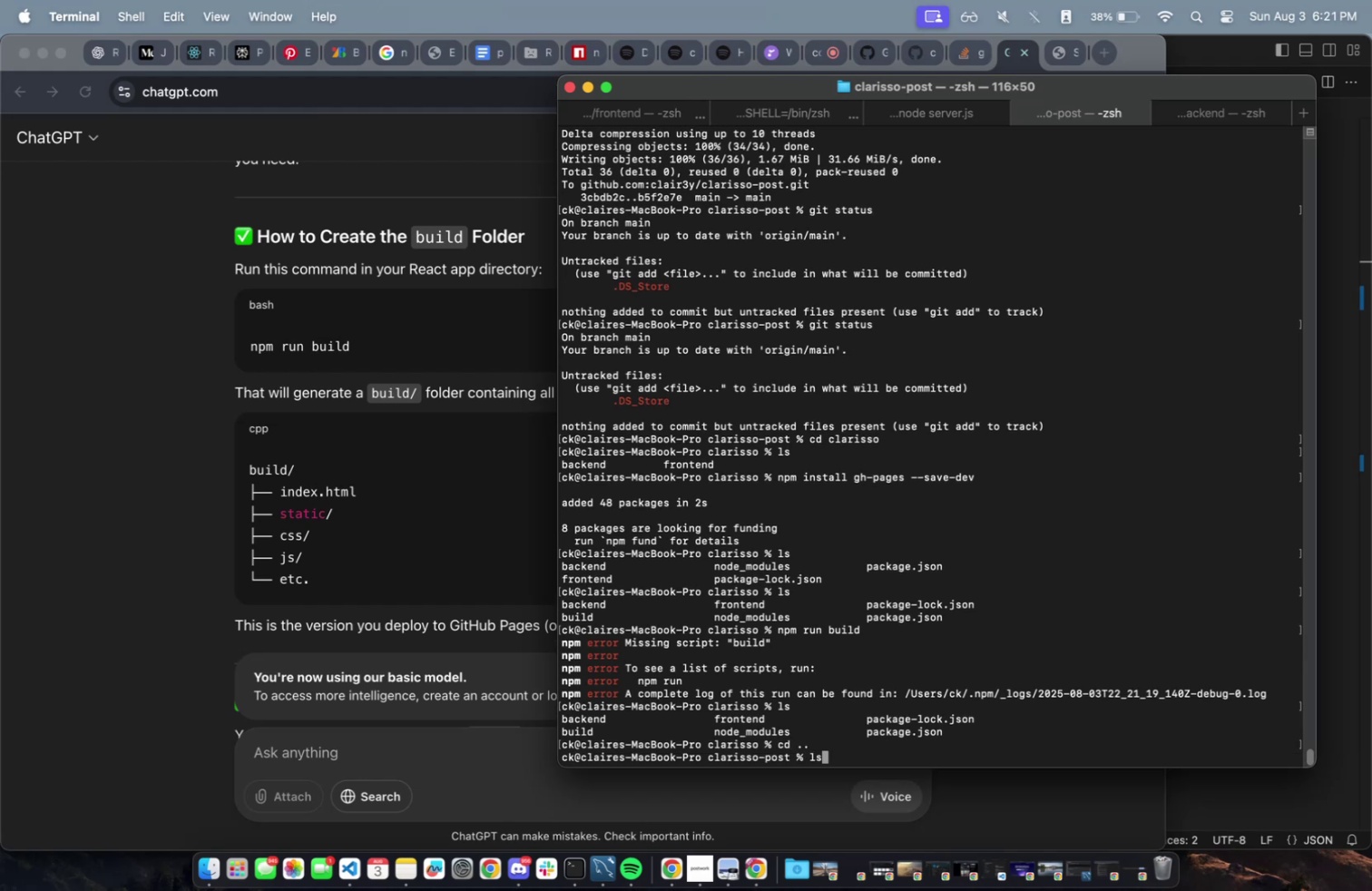 
key(Enter)
 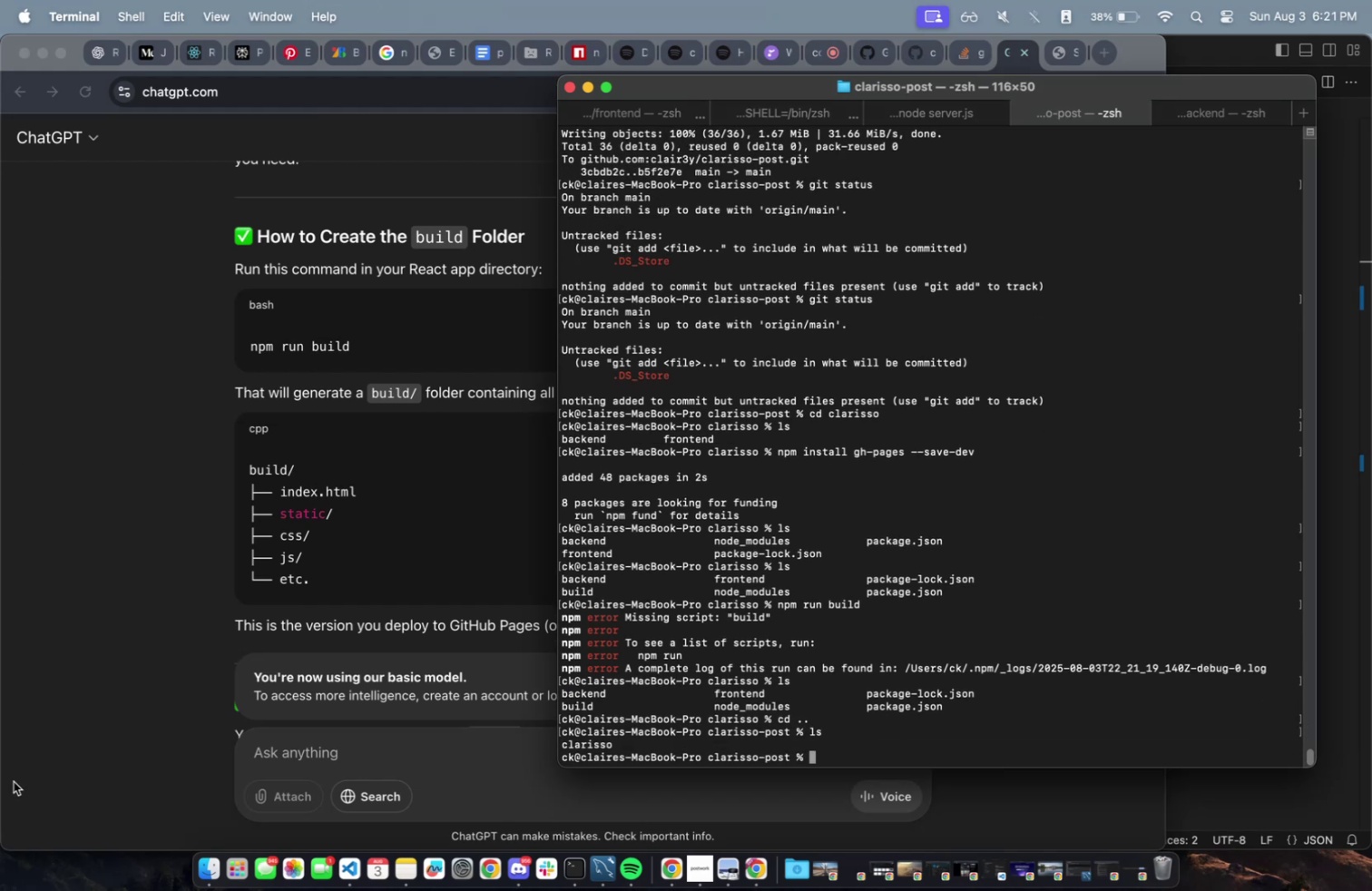 
scroll: coordinate [106, 404], scroll_direction: down, amount: 5.0
 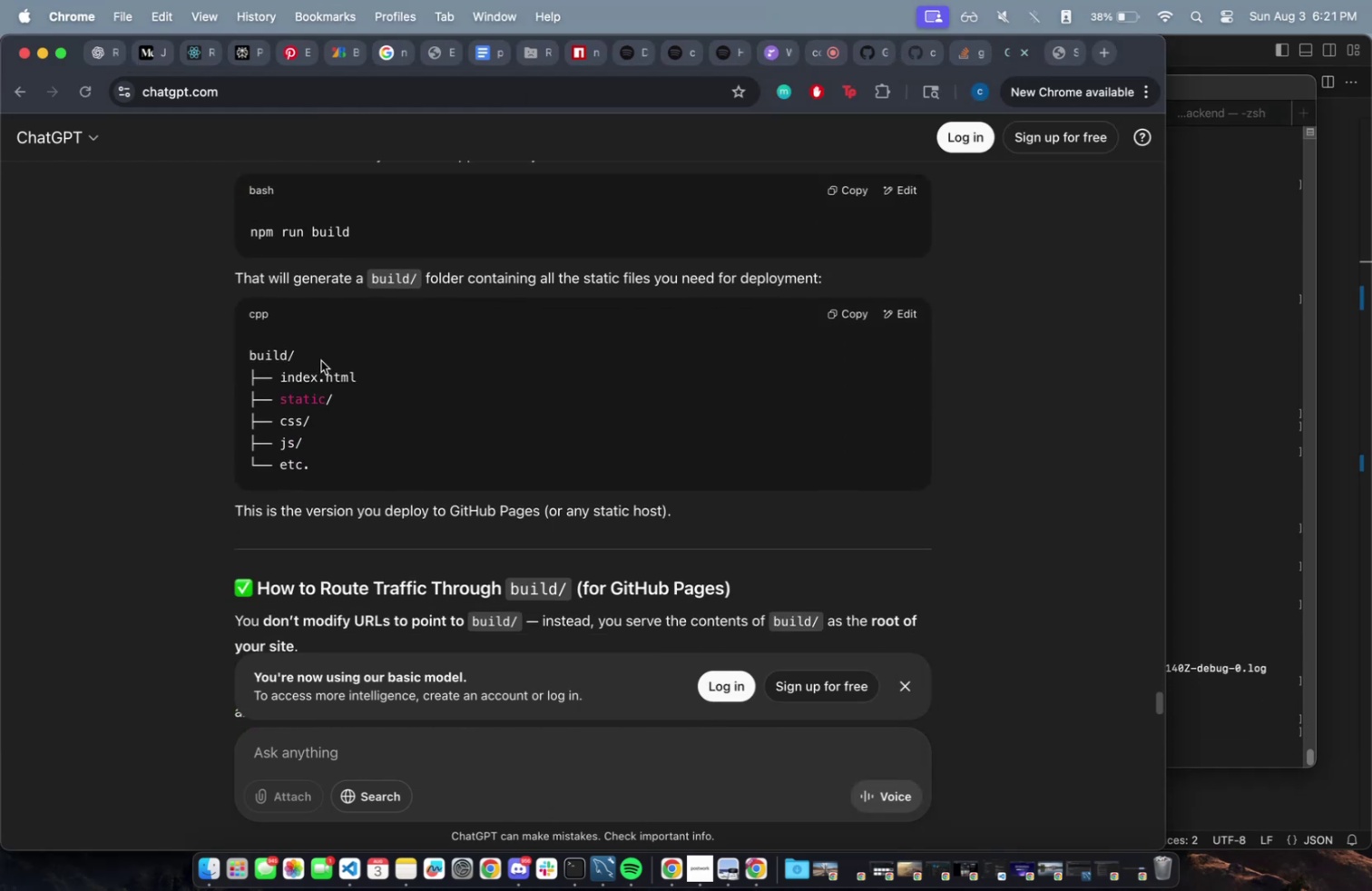 
scroll: coordinate [340, 486], scroll_direction: up, amount: 9.0
 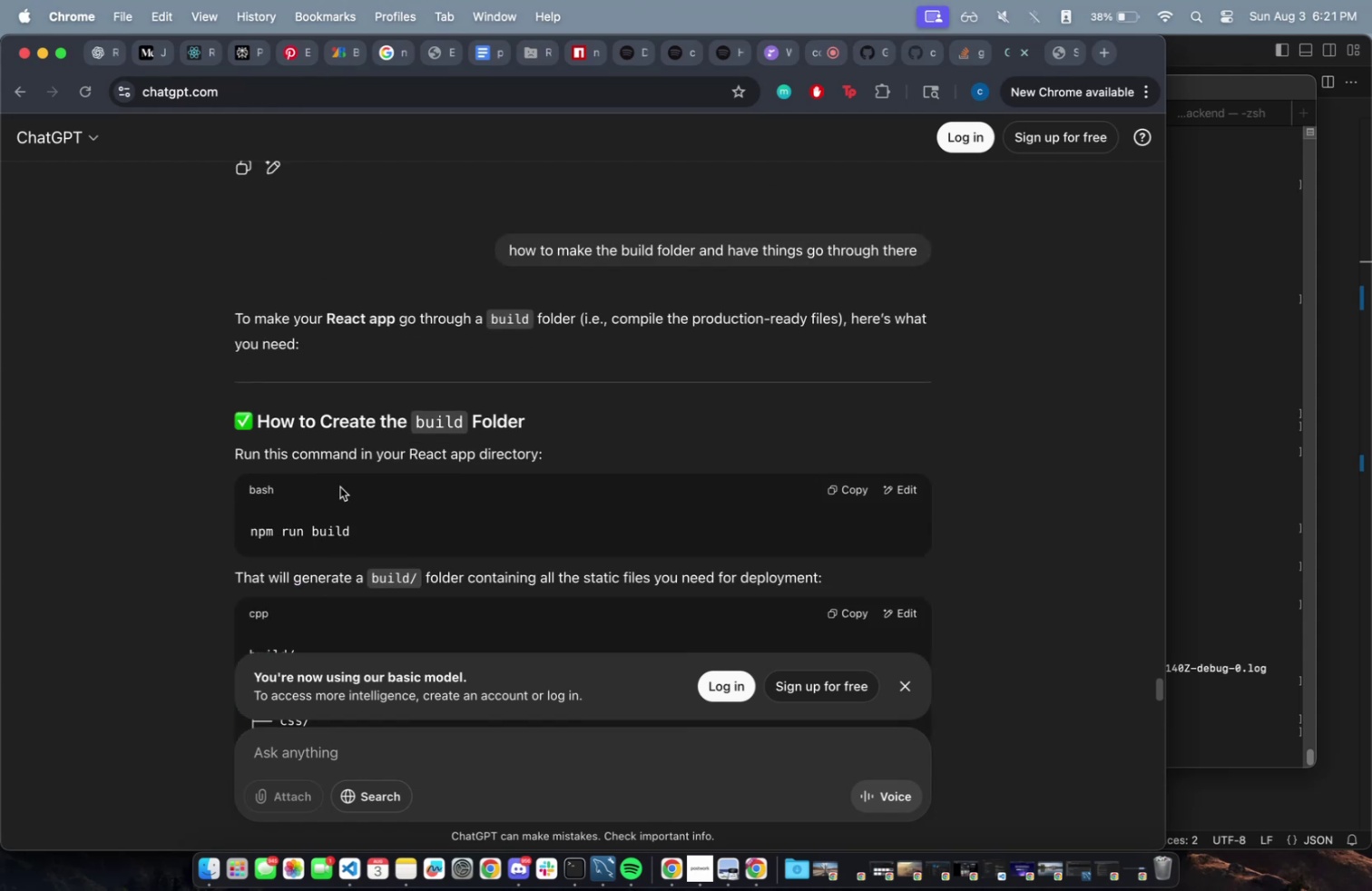 
scroll: coordinate [534, 546], scroll_direction: down, amount: 51.0
 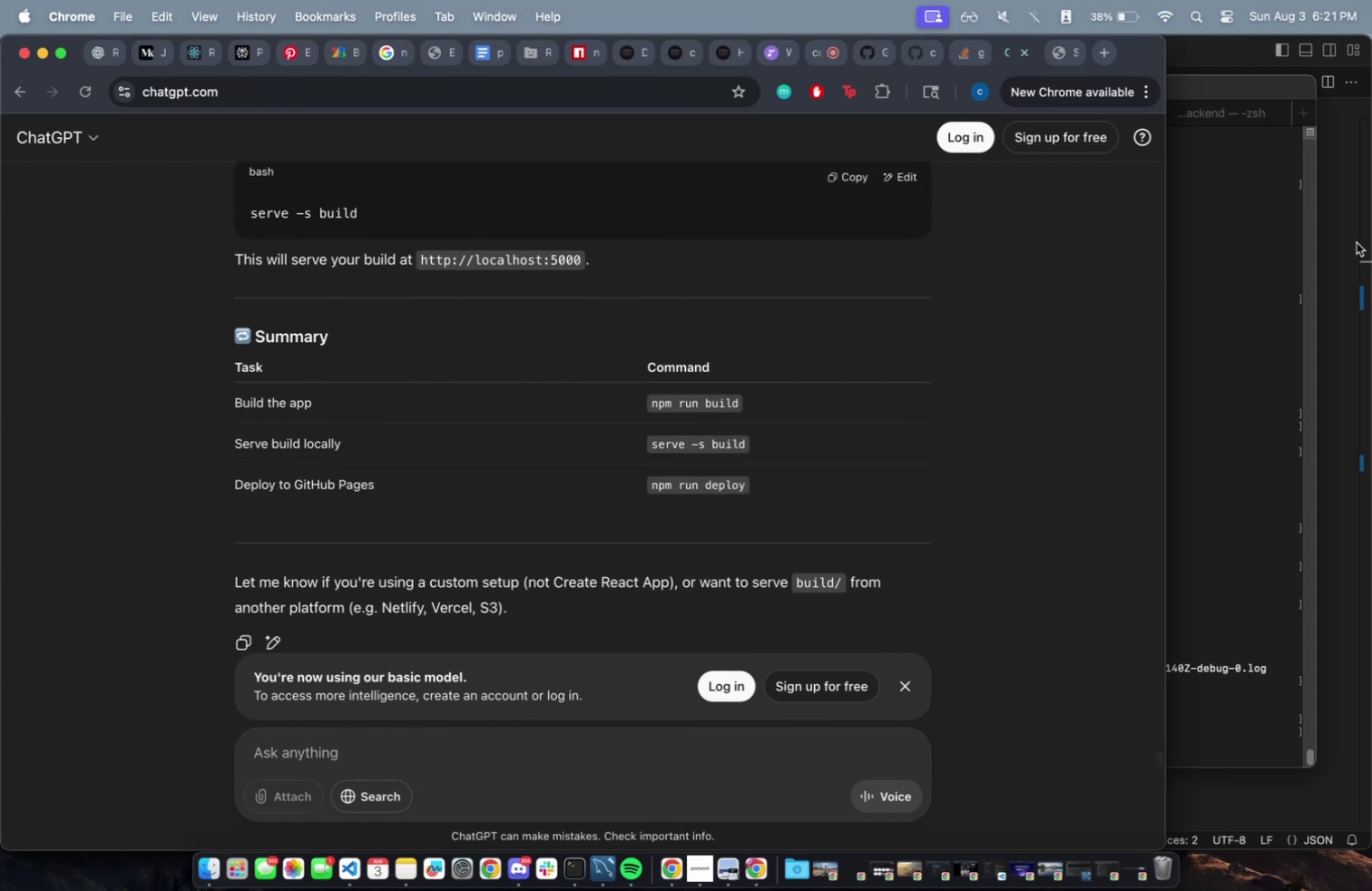 
left_click([1359, 209])
 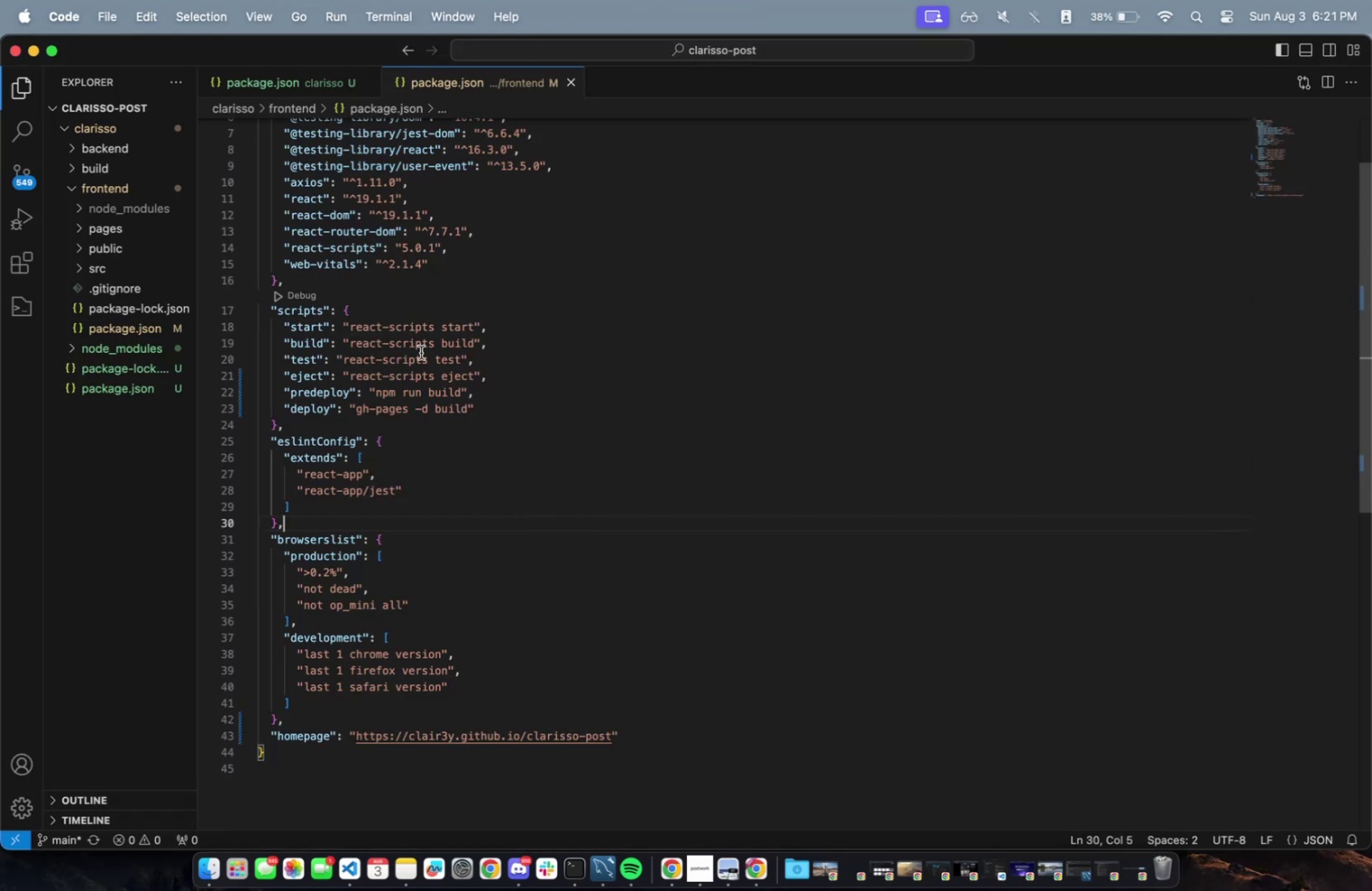 
double_click([305, 336])
 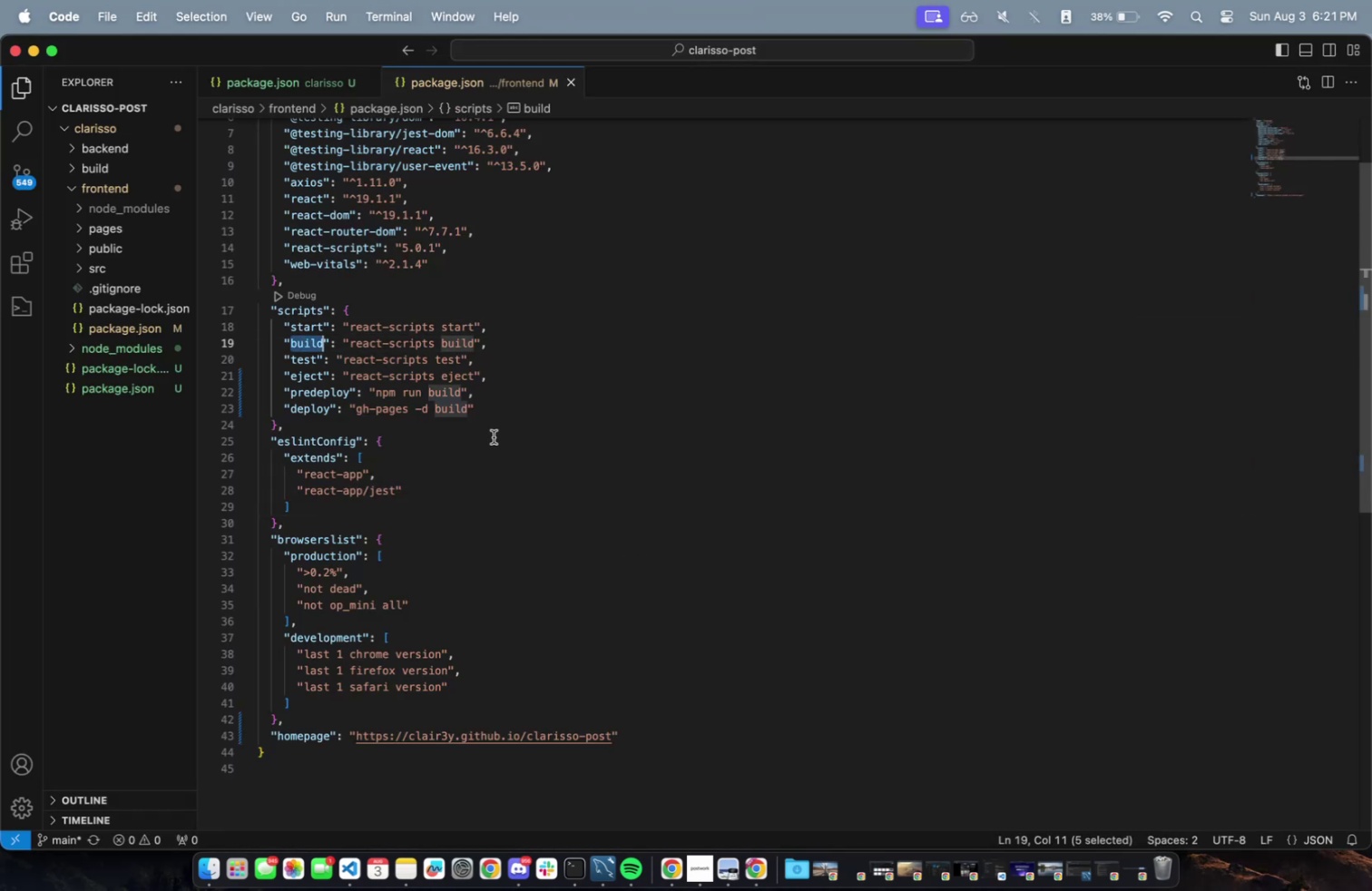 
scroll: coordinate [486, 467], scroll_direction: up, amount: 17.0
 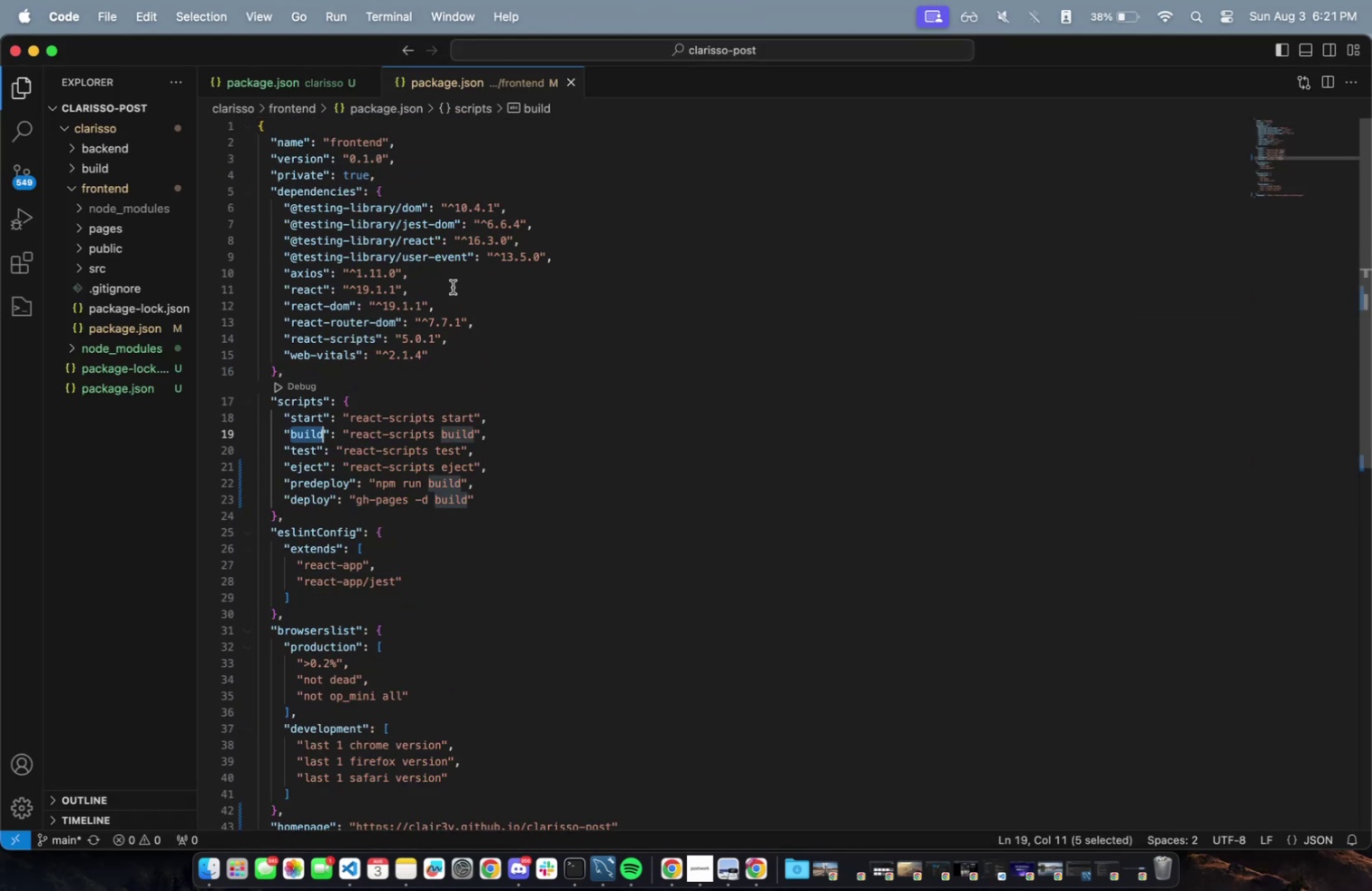 
hold_key(key=CommandLeft, duration=1.05)
 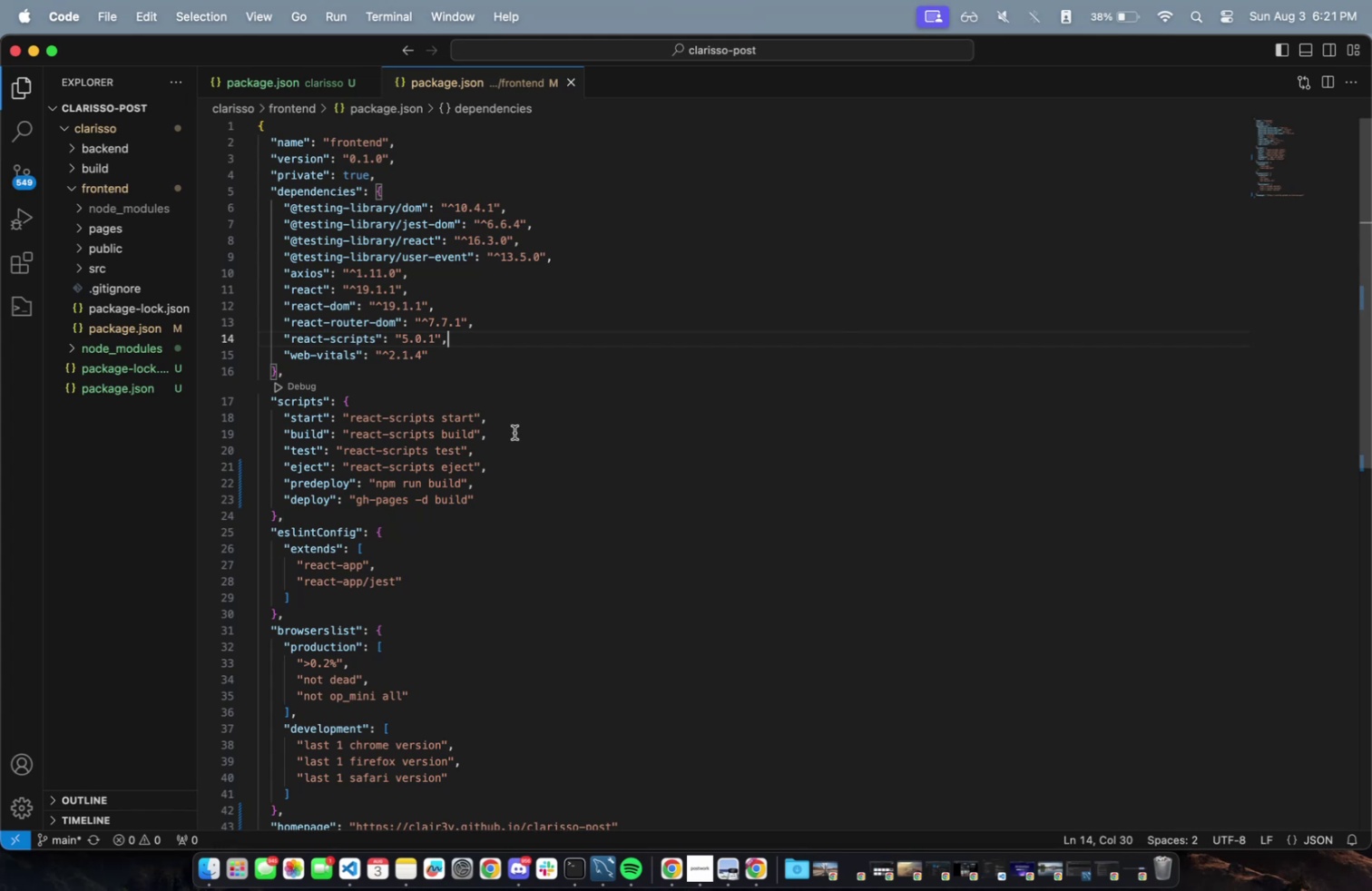 
key(Fn)
 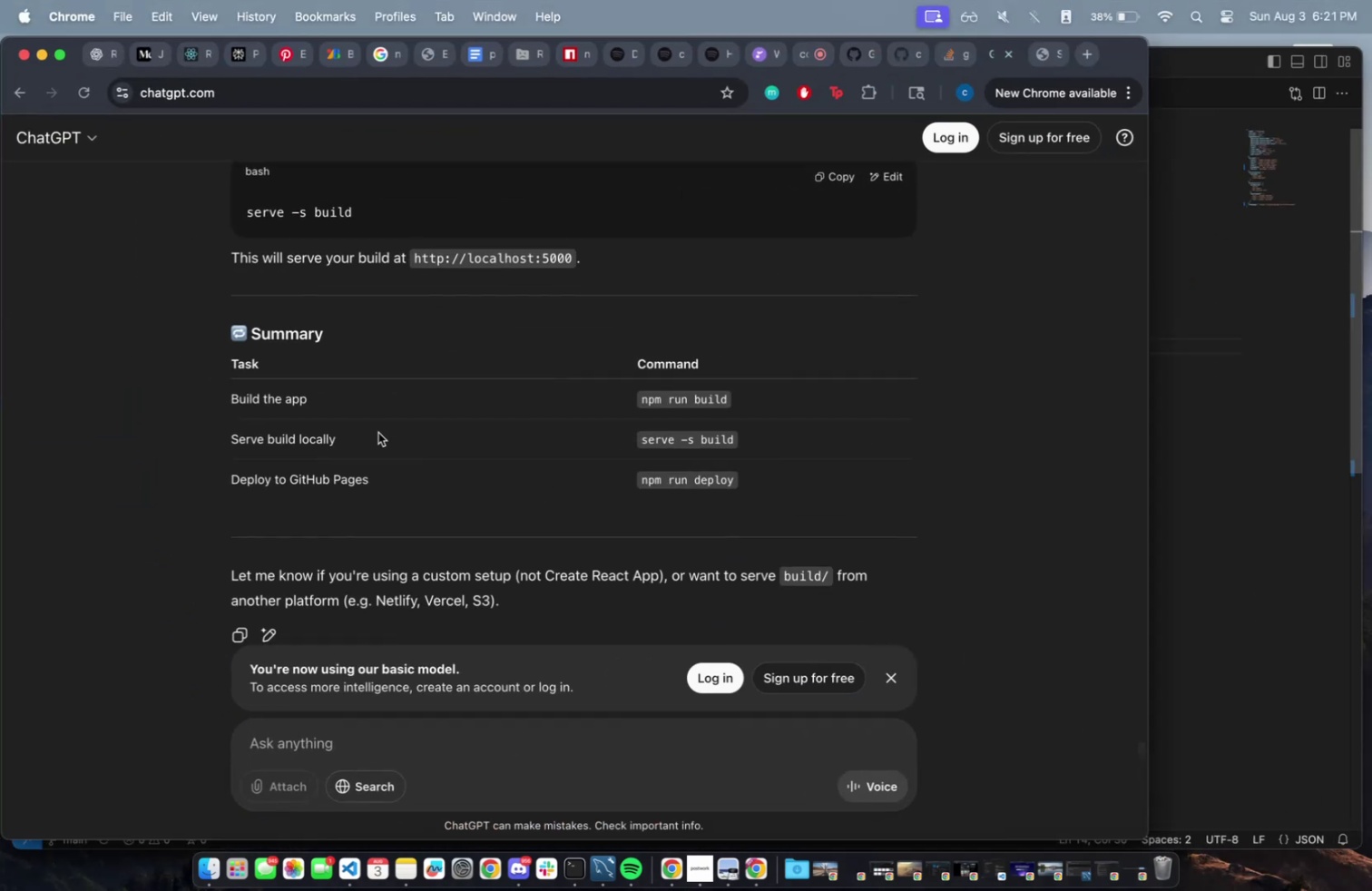 
scroll: coordinate [376, 474], scroll_direction: down, amount: 7.0
 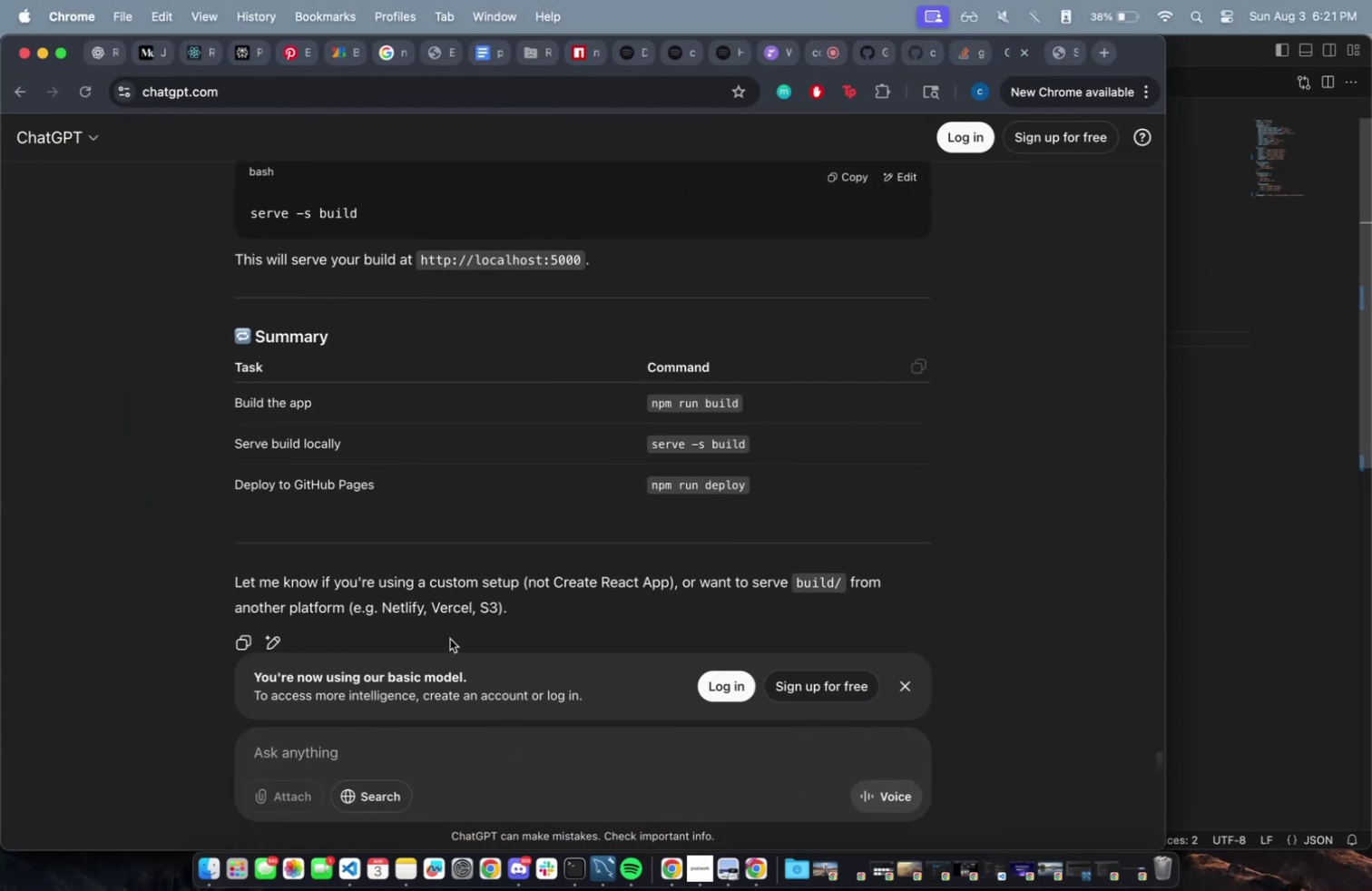 
scroll: coordinate [495, 572], scroll_direction: up, amount: 20.0
 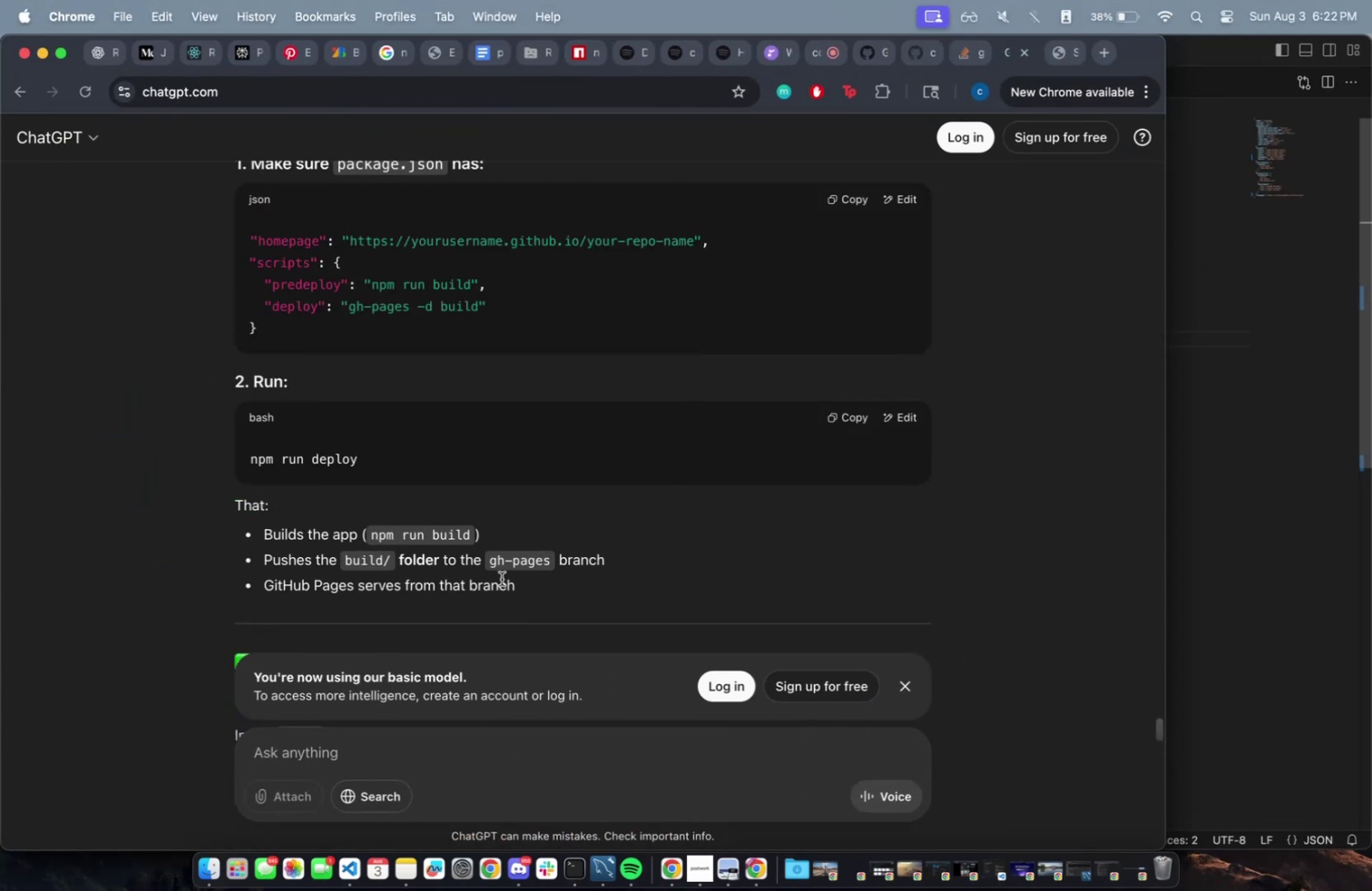 
type(where is the run build command)
 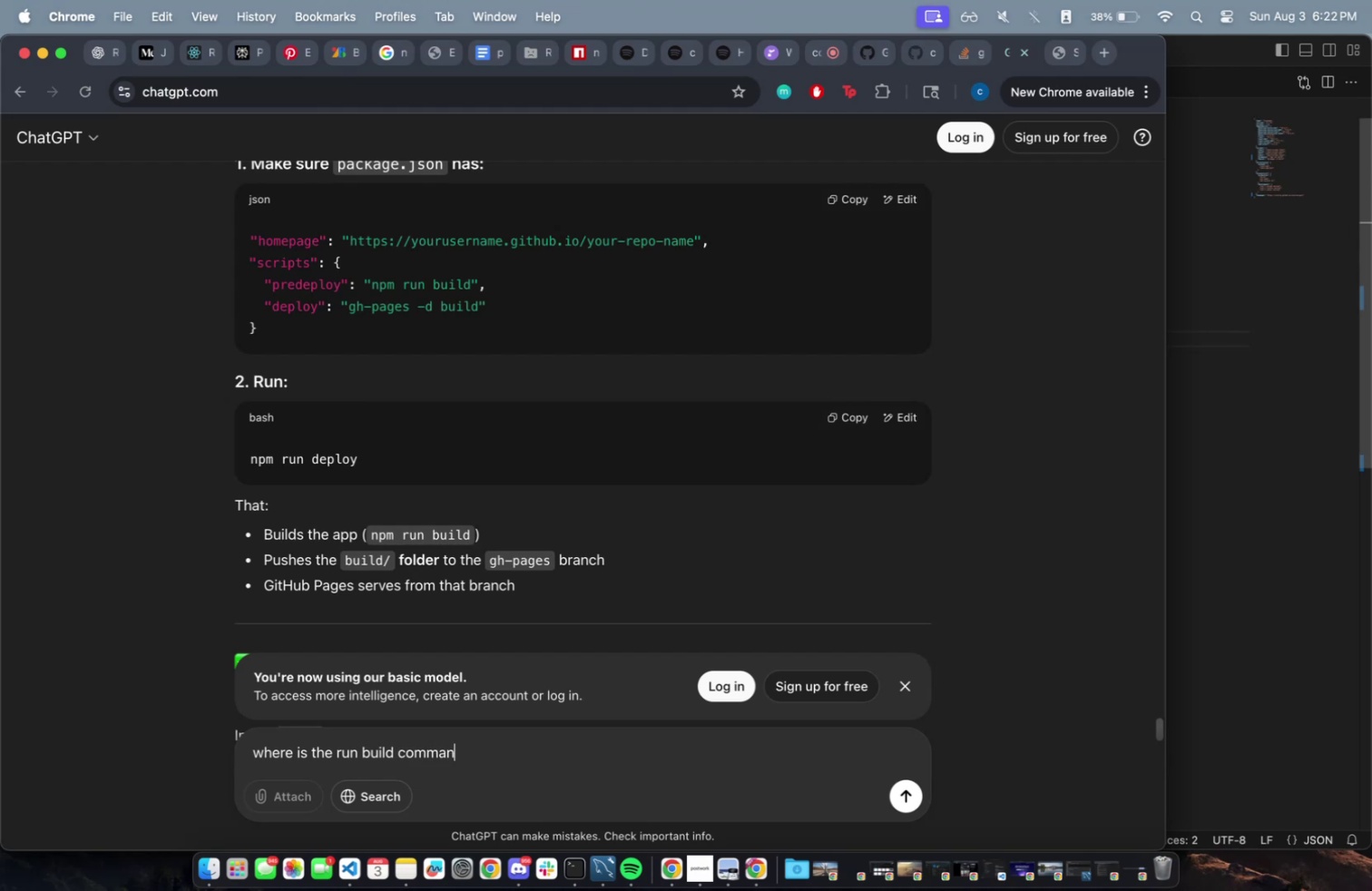 
key(Enter)
 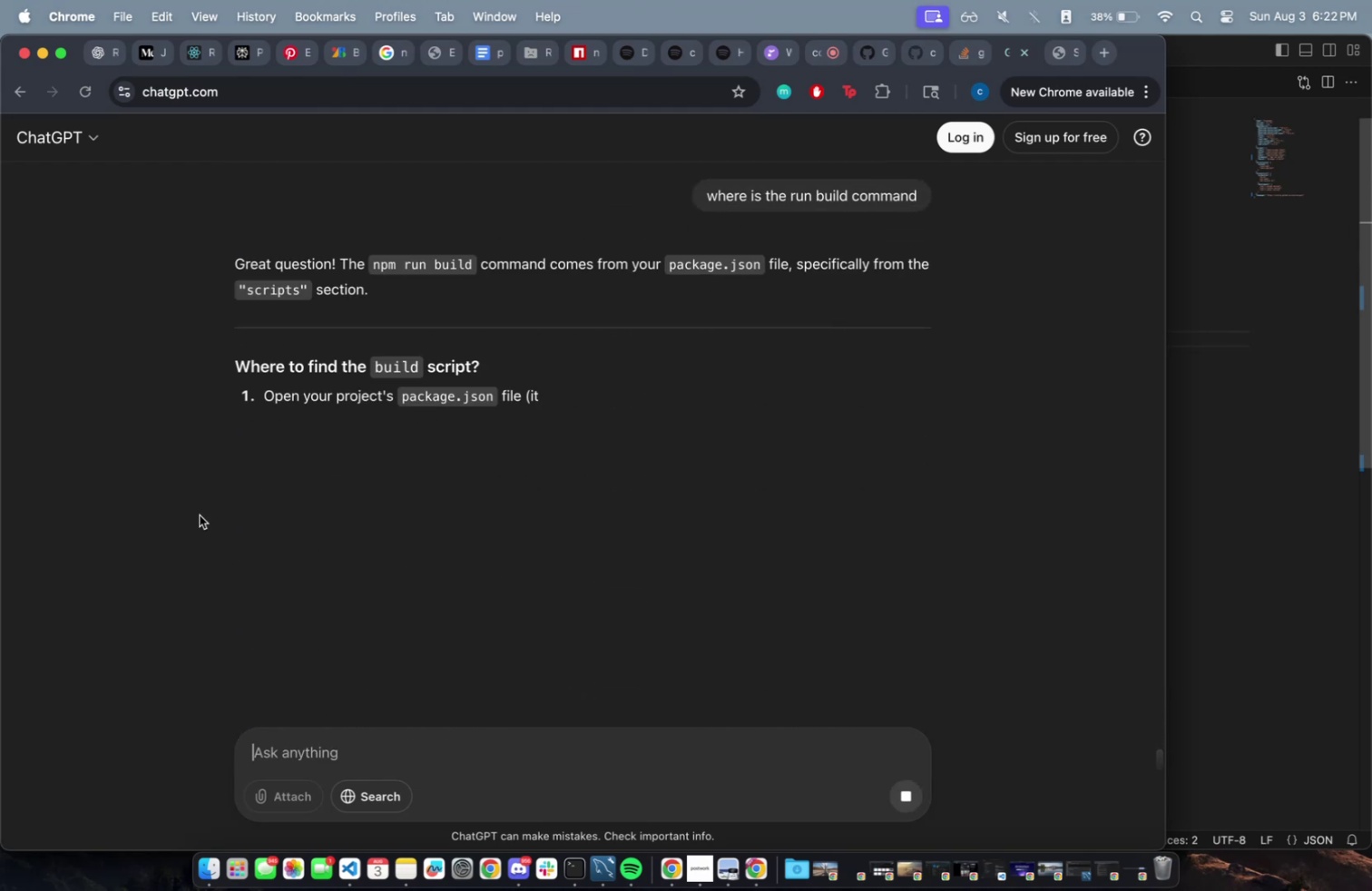 
left_click_drag(start_coordinate=[220, 454], to_coordinate=[191, 435])
 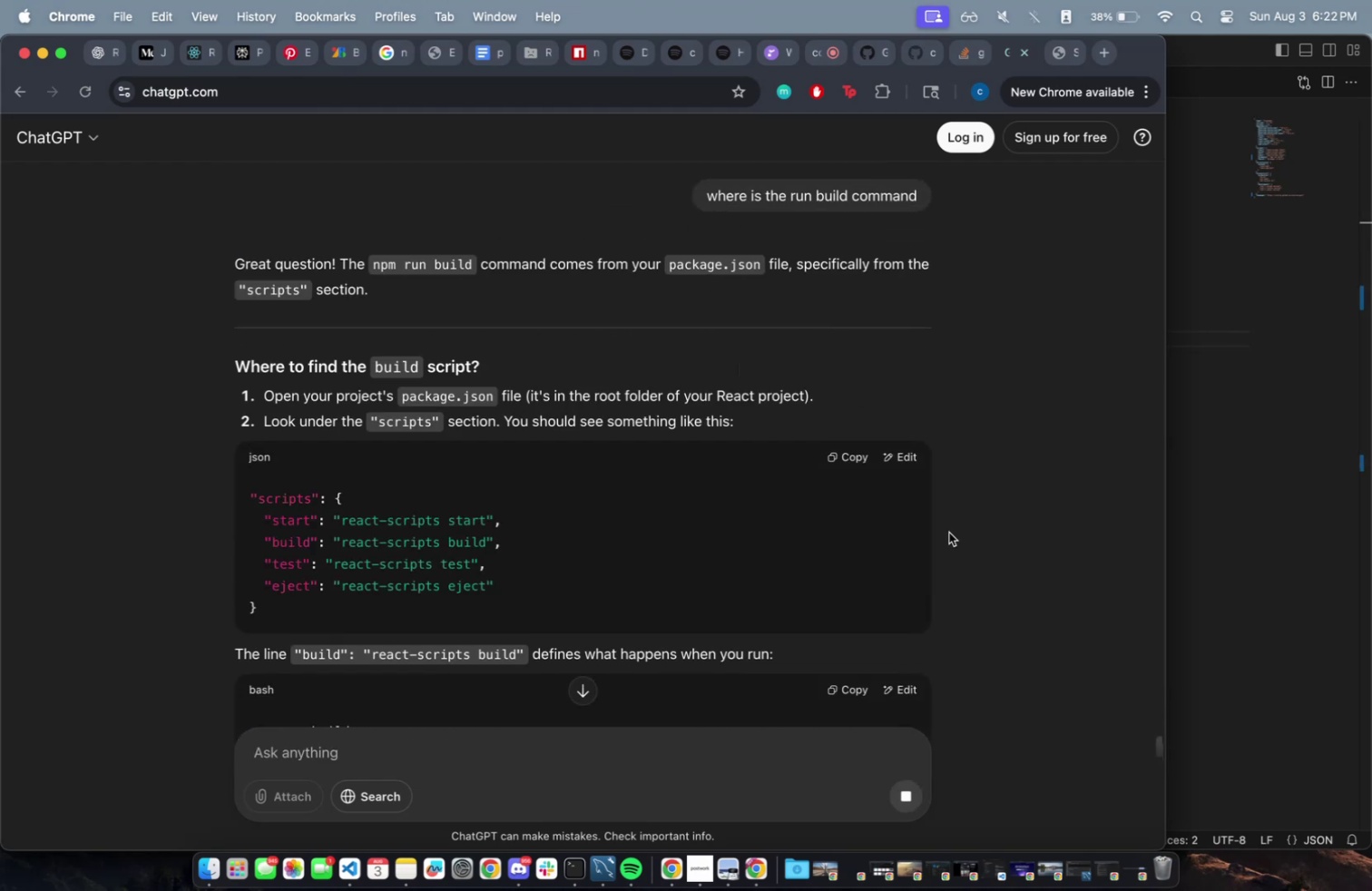 
scroll: coordinate [948, 542], scroll_direction: down, amount: 7.0
 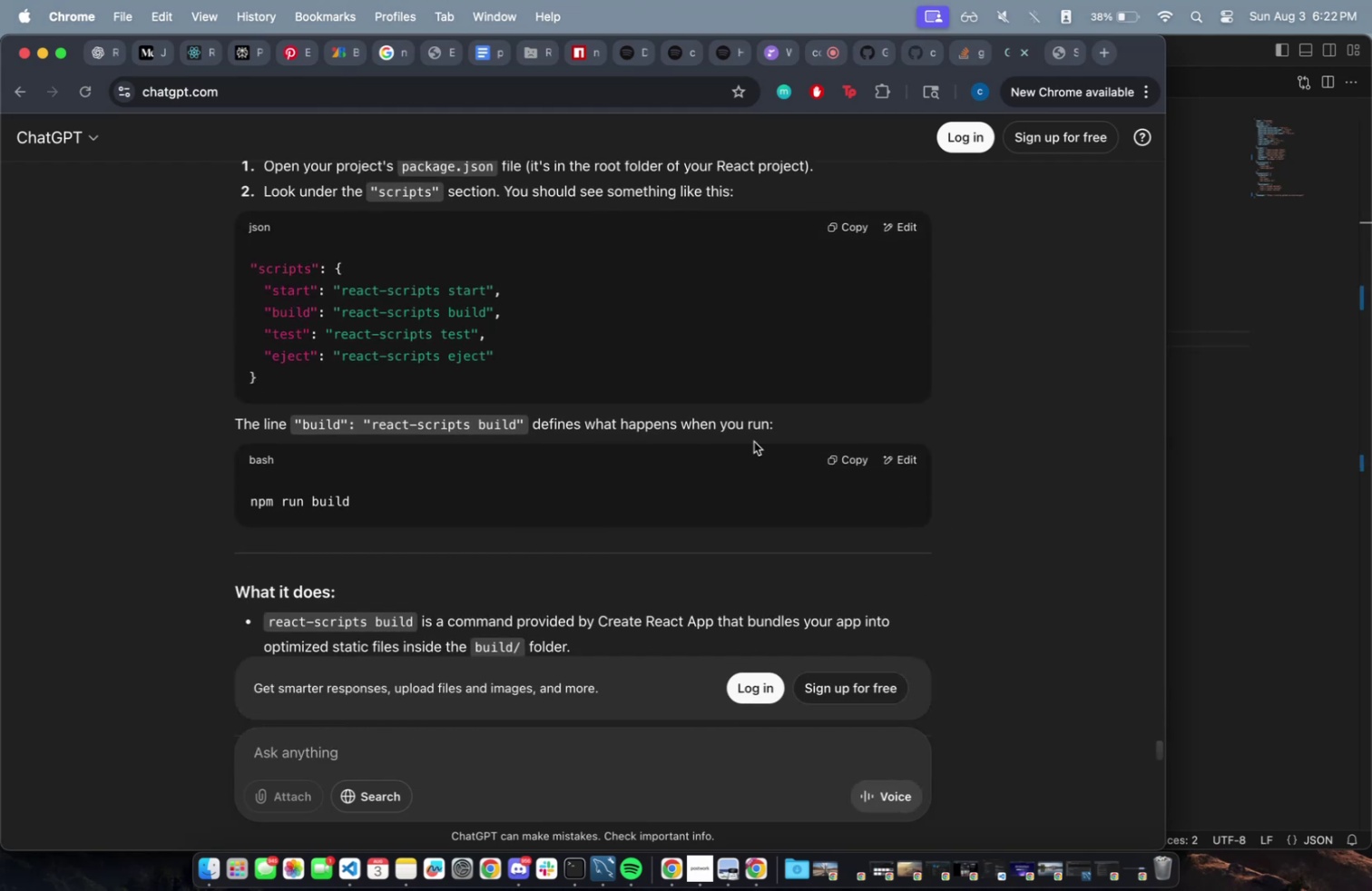 
left_click_drag(start_coordinate=[539, 431], to_coordinate=[877, 449])
 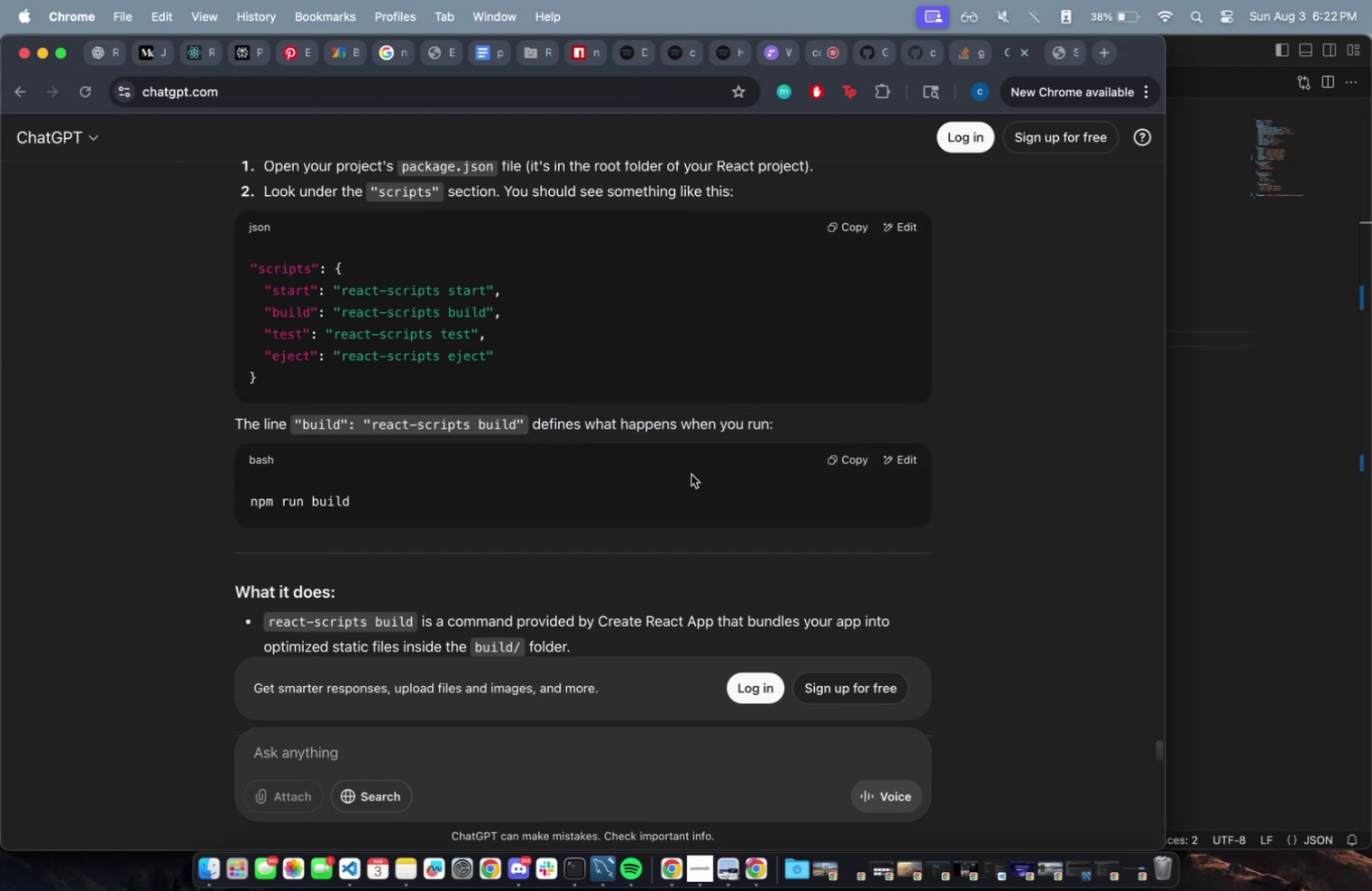 
scroll: coordinate [599, 583], scroll_direction: down, amount: 20.0
 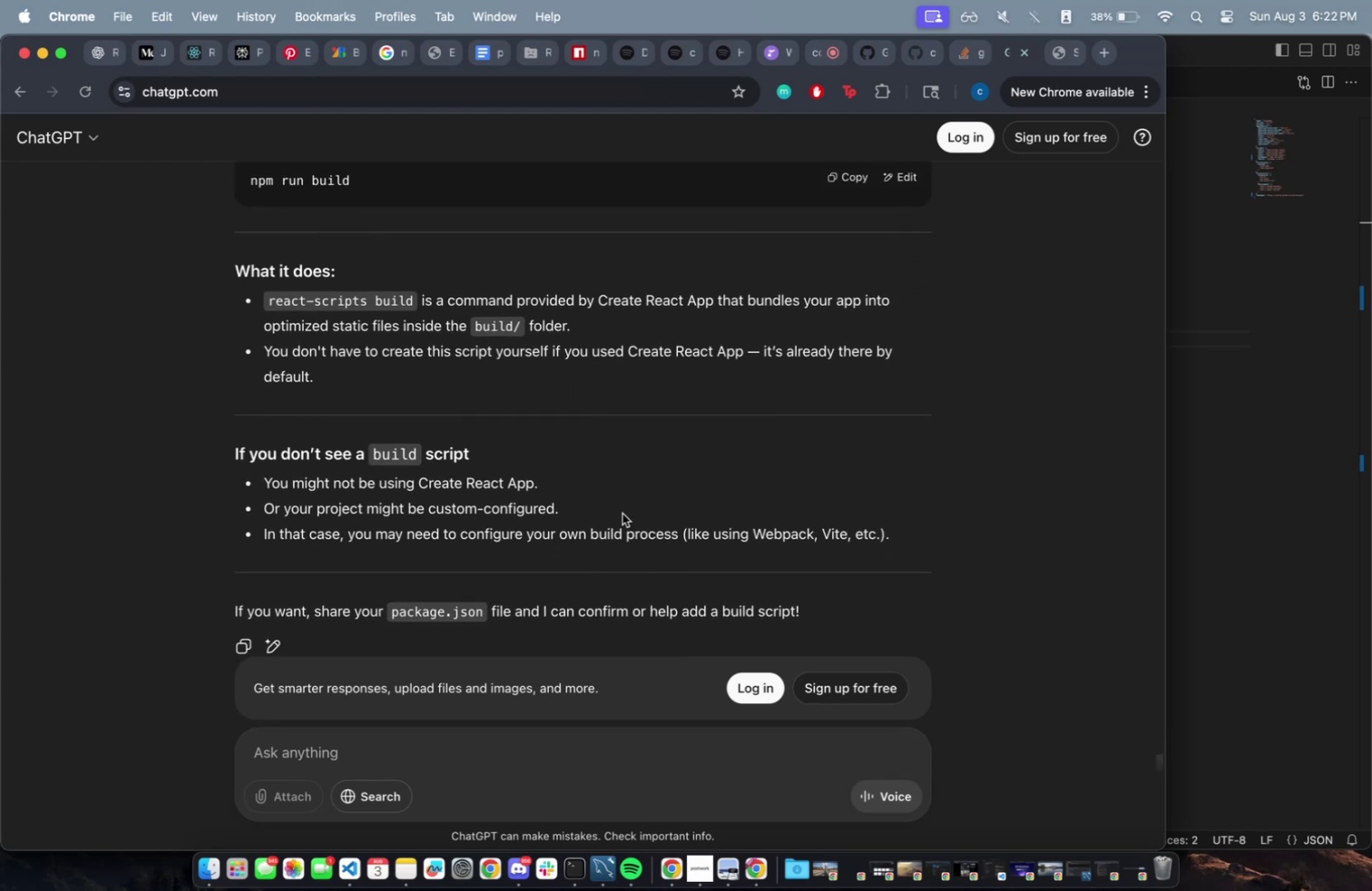 
type(which package,)
key(Backspace)
type(.jsons hould it go in)
 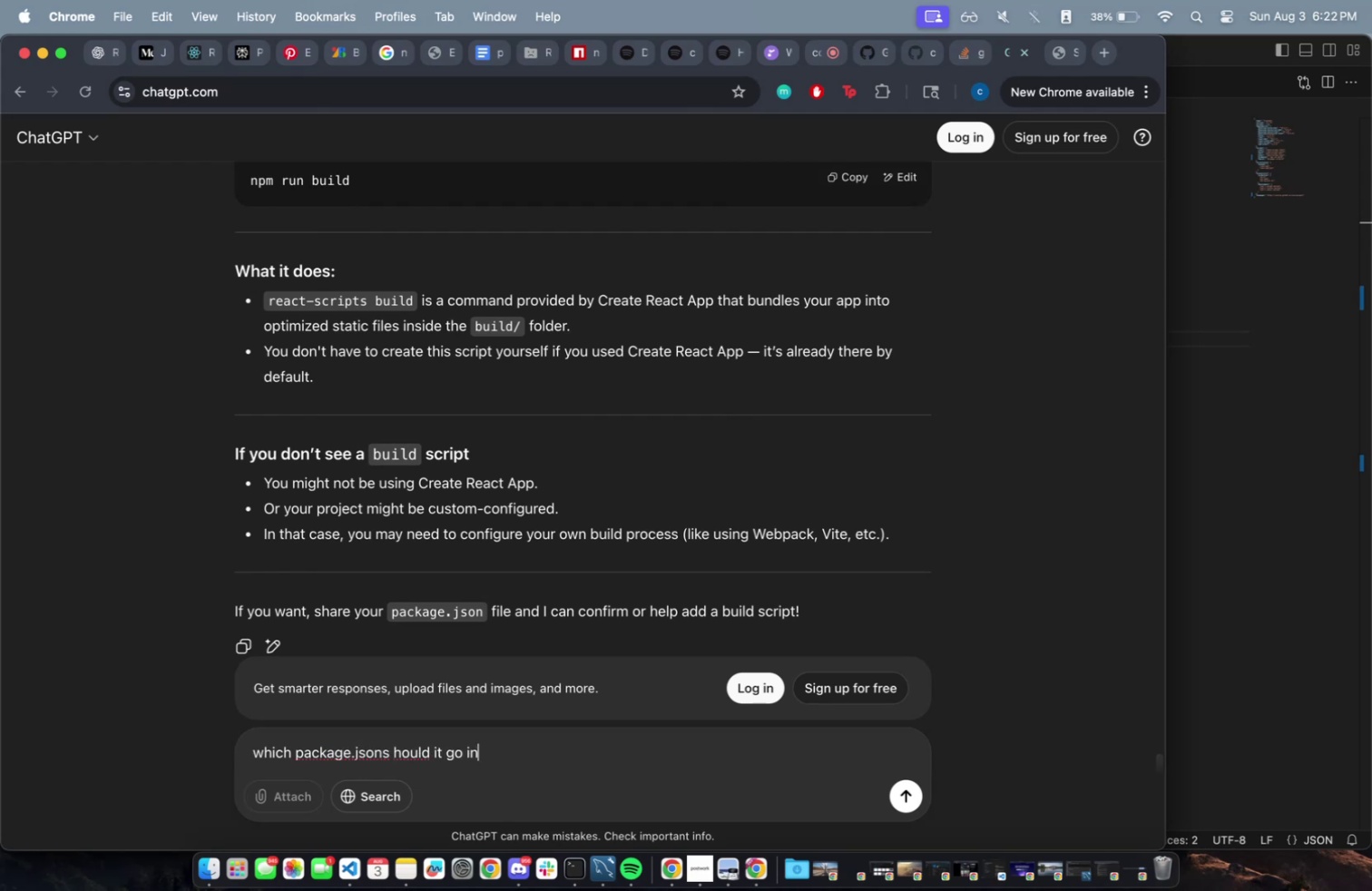 
key(Enter)
 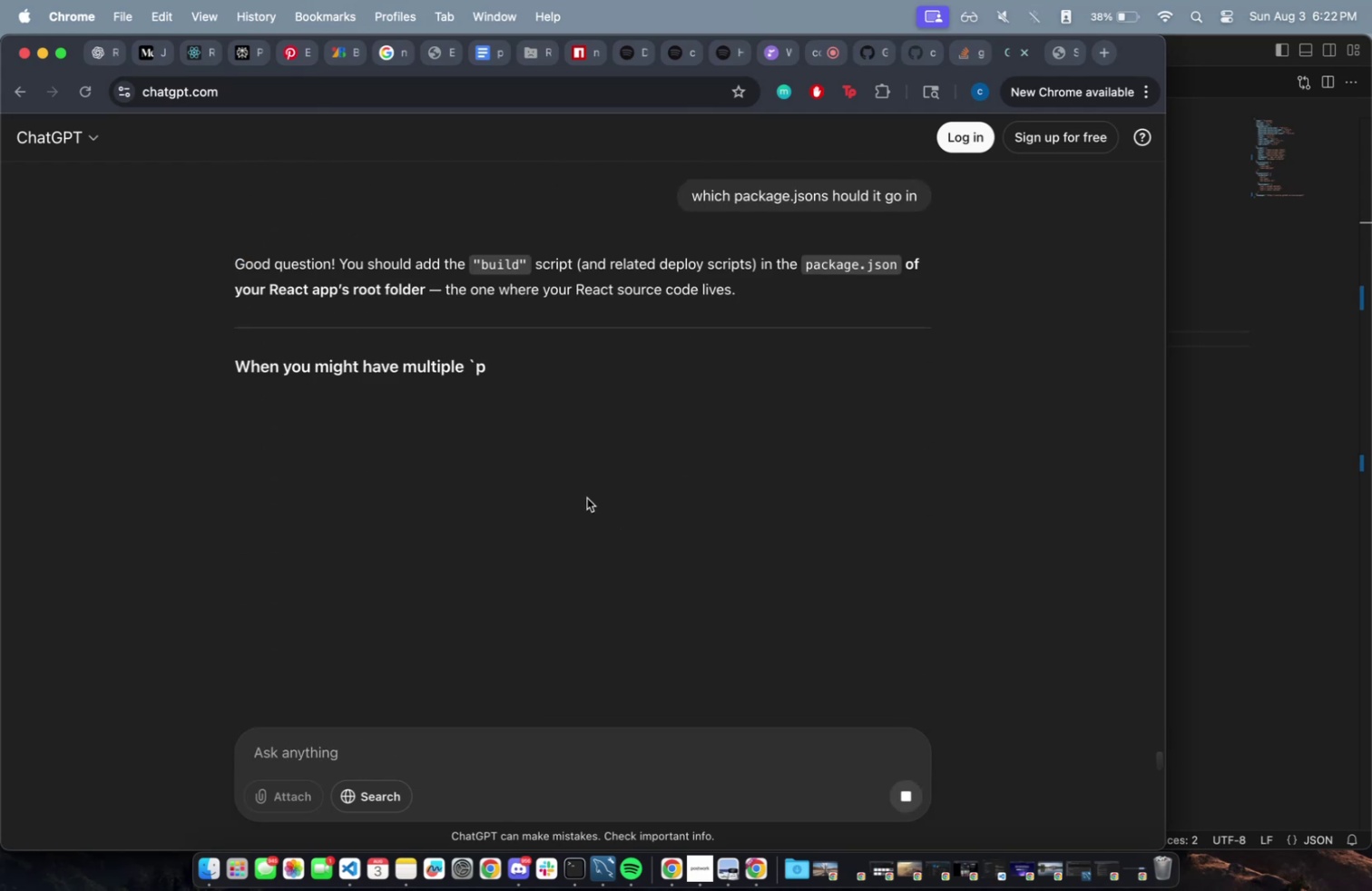 
left_click_drag(start_coordinate=[573, 277], to_coordinate=[822, 383])
 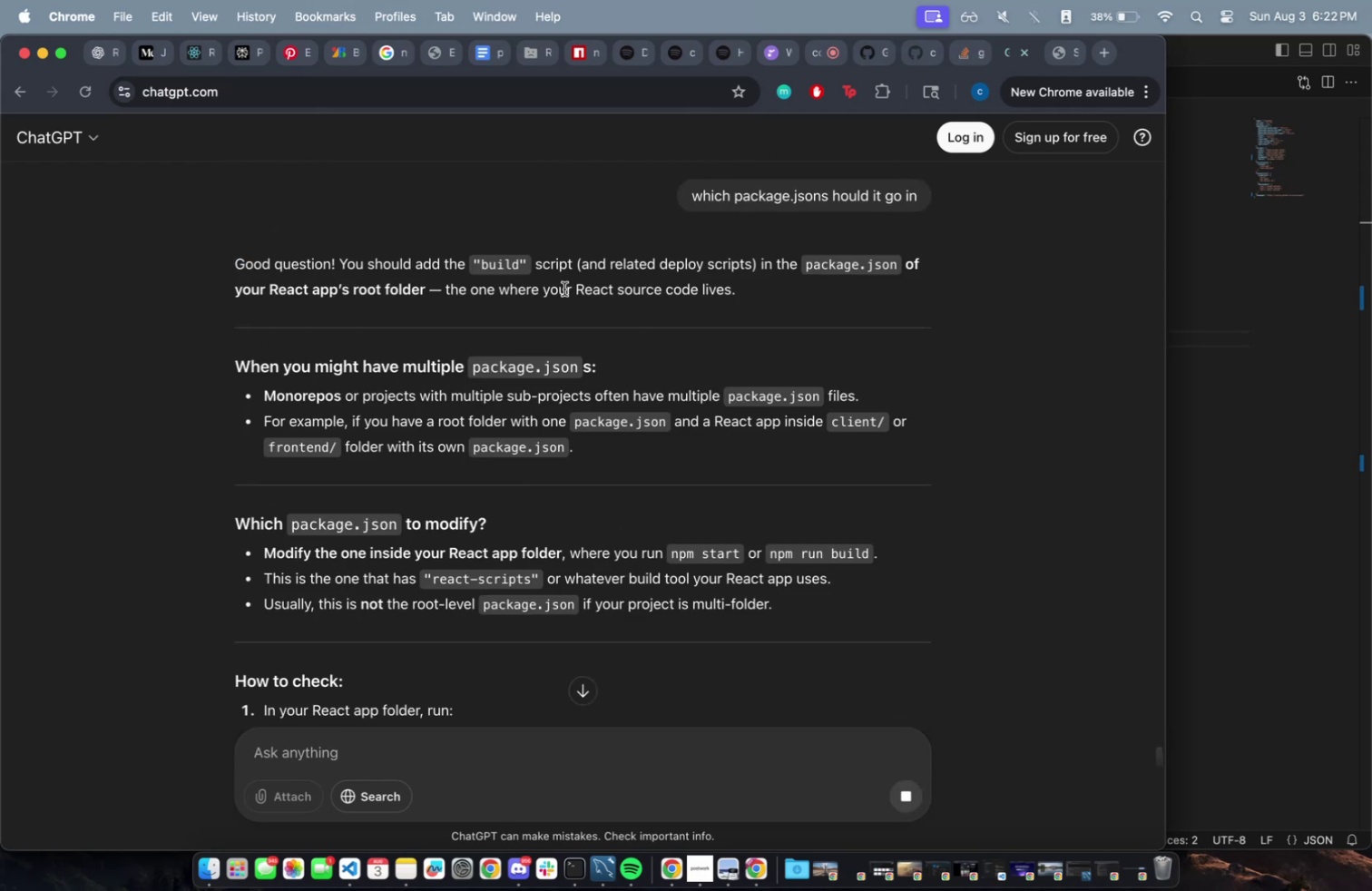 
left_click_drag(start_coordinate=[487, 288], to_coordinate=[636, 306])
 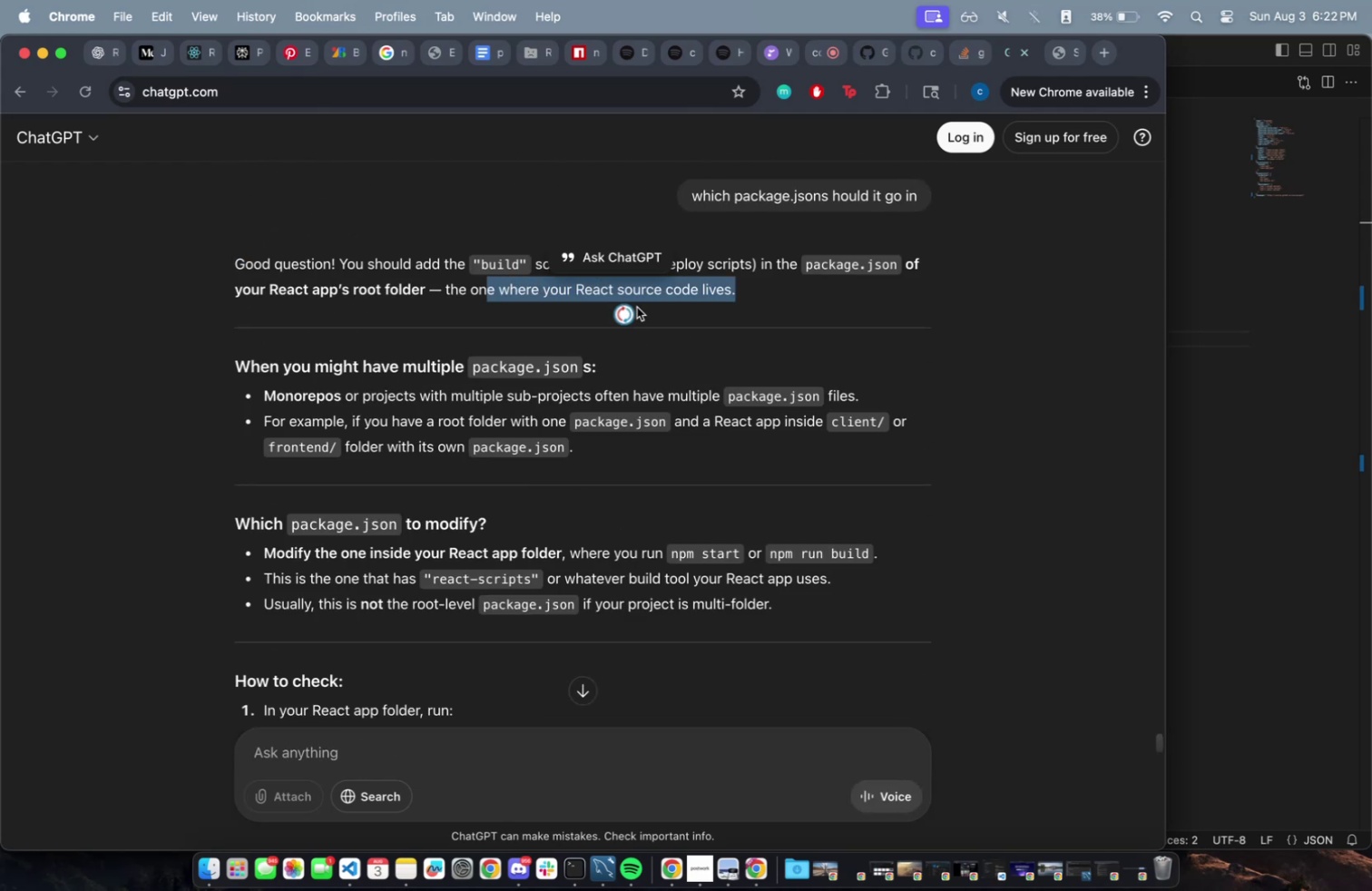 
left_click([637, 307])
 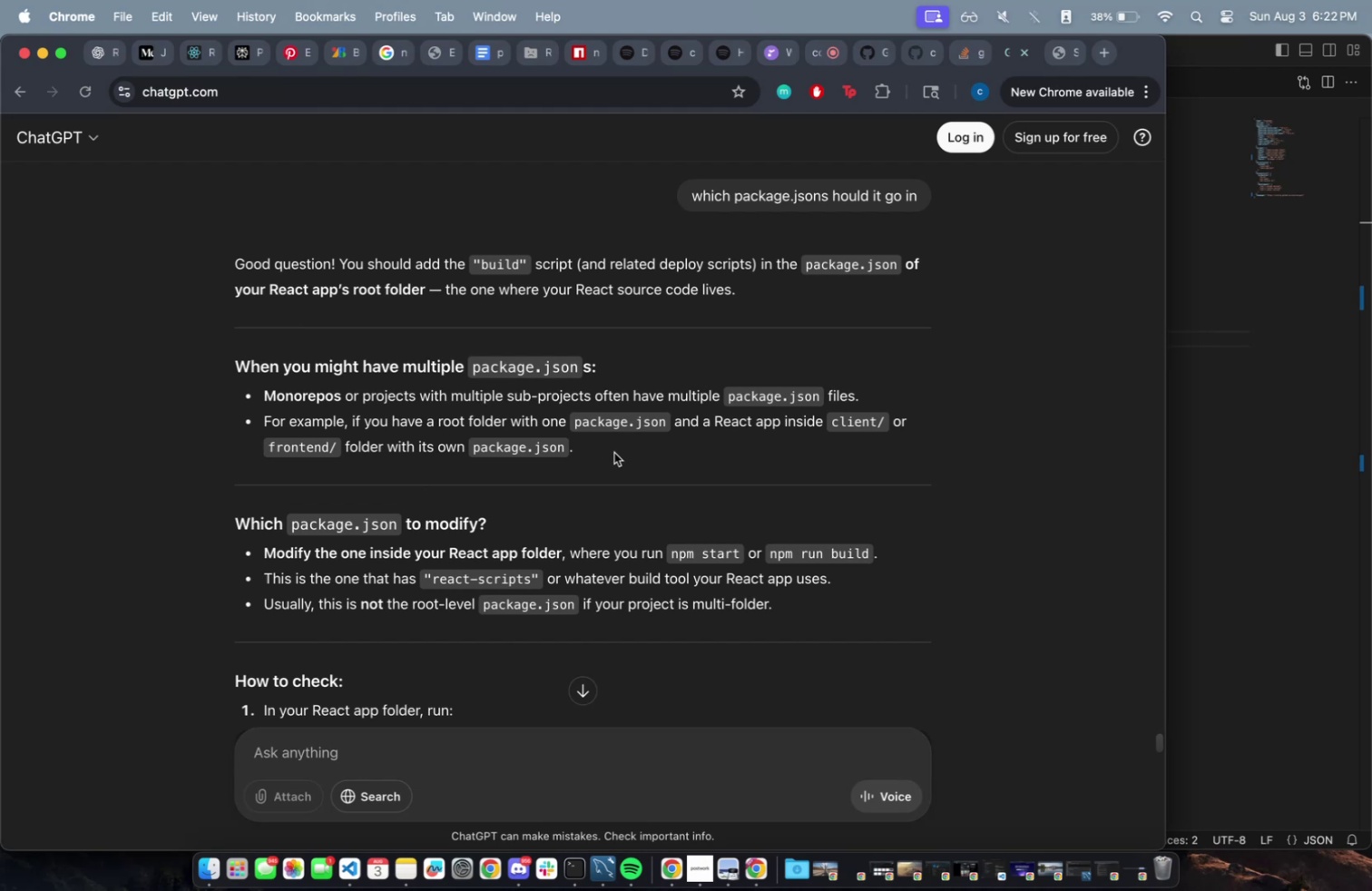 
left_click_drag(start_coordinate=[427, 421], to_coordinate=[670, 438])
 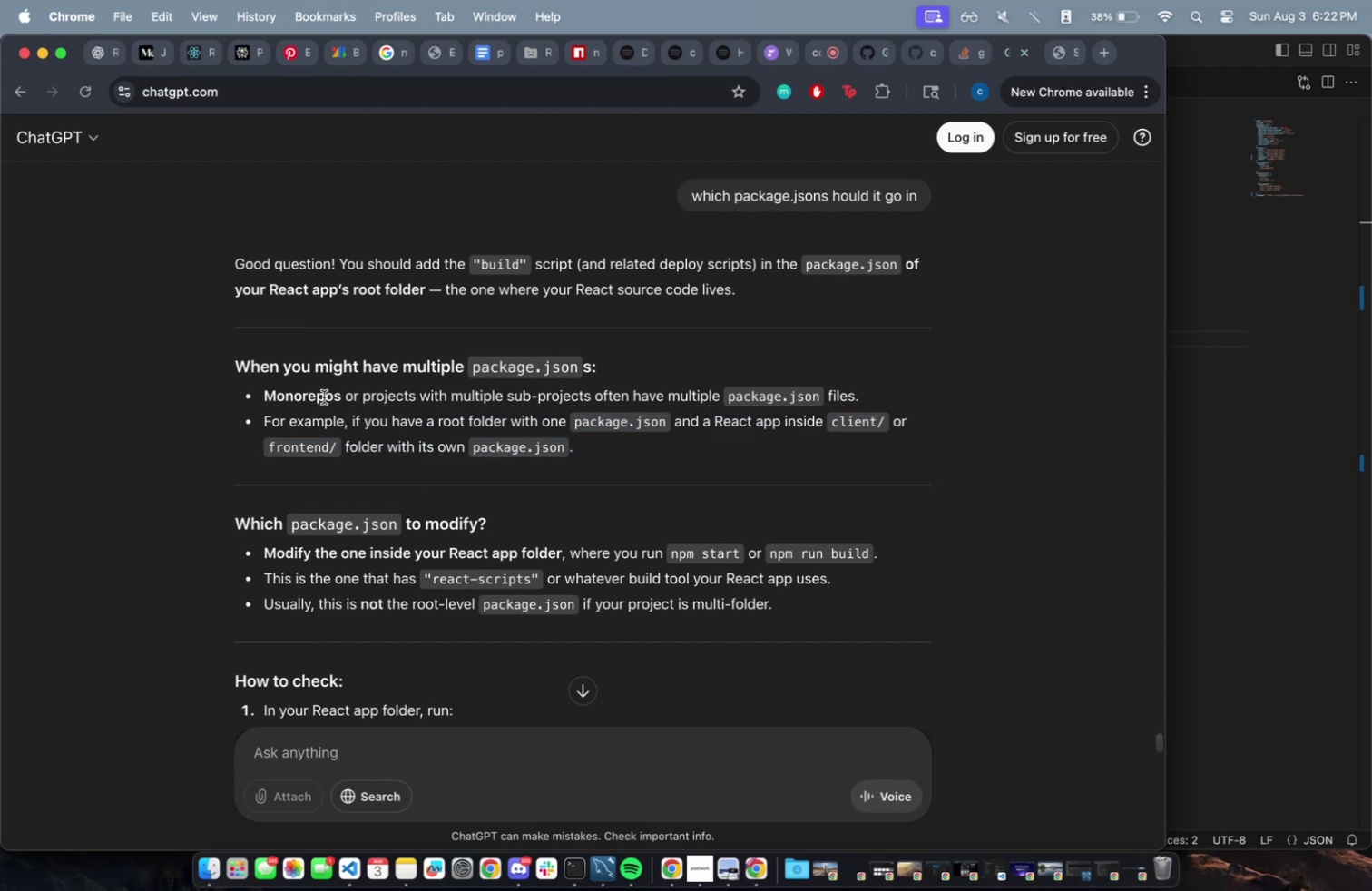 
wait(11.11)
 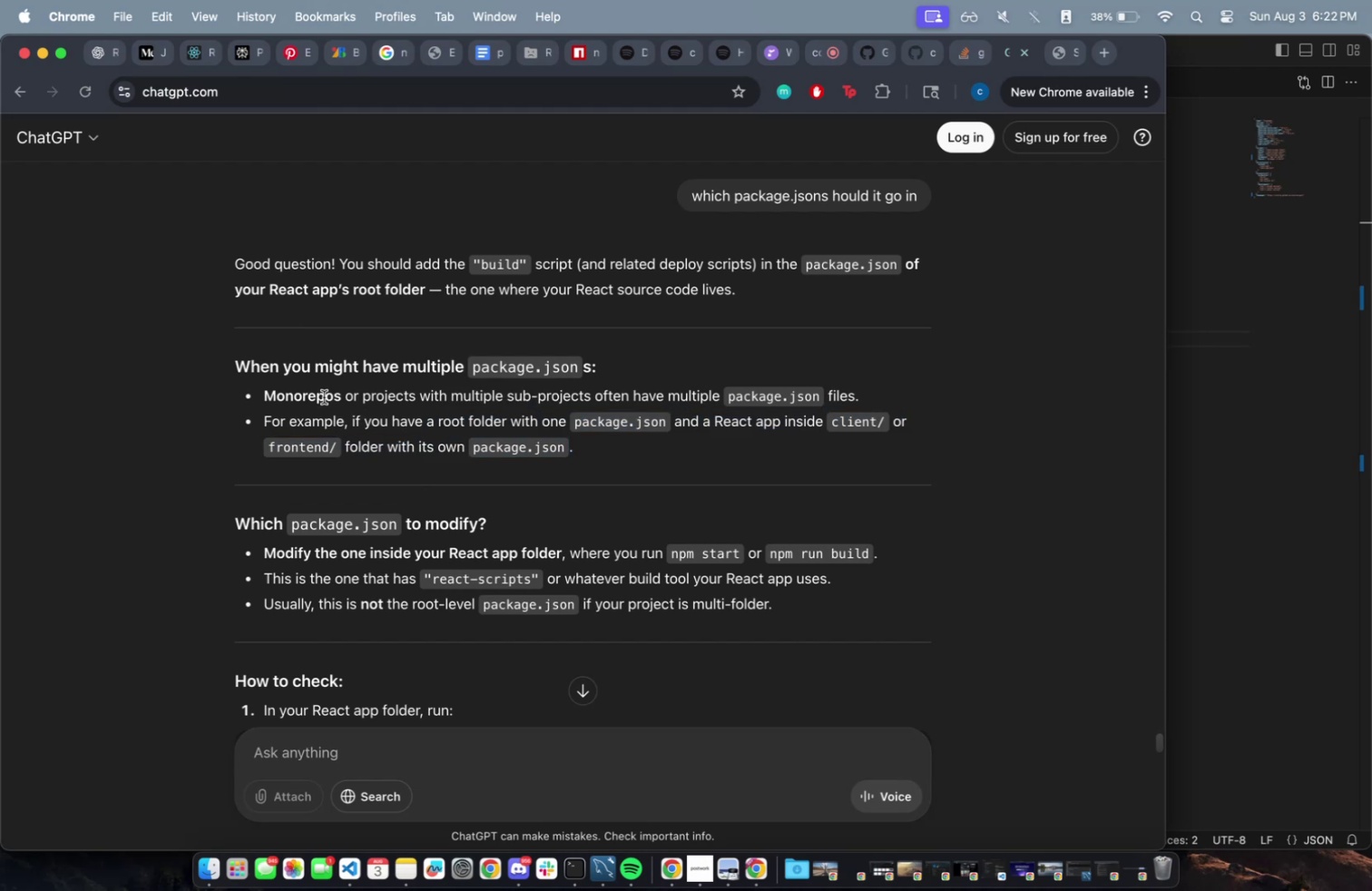 
scroll: coordinate [600, 502], scroll_direction: down, amount: 4.0
 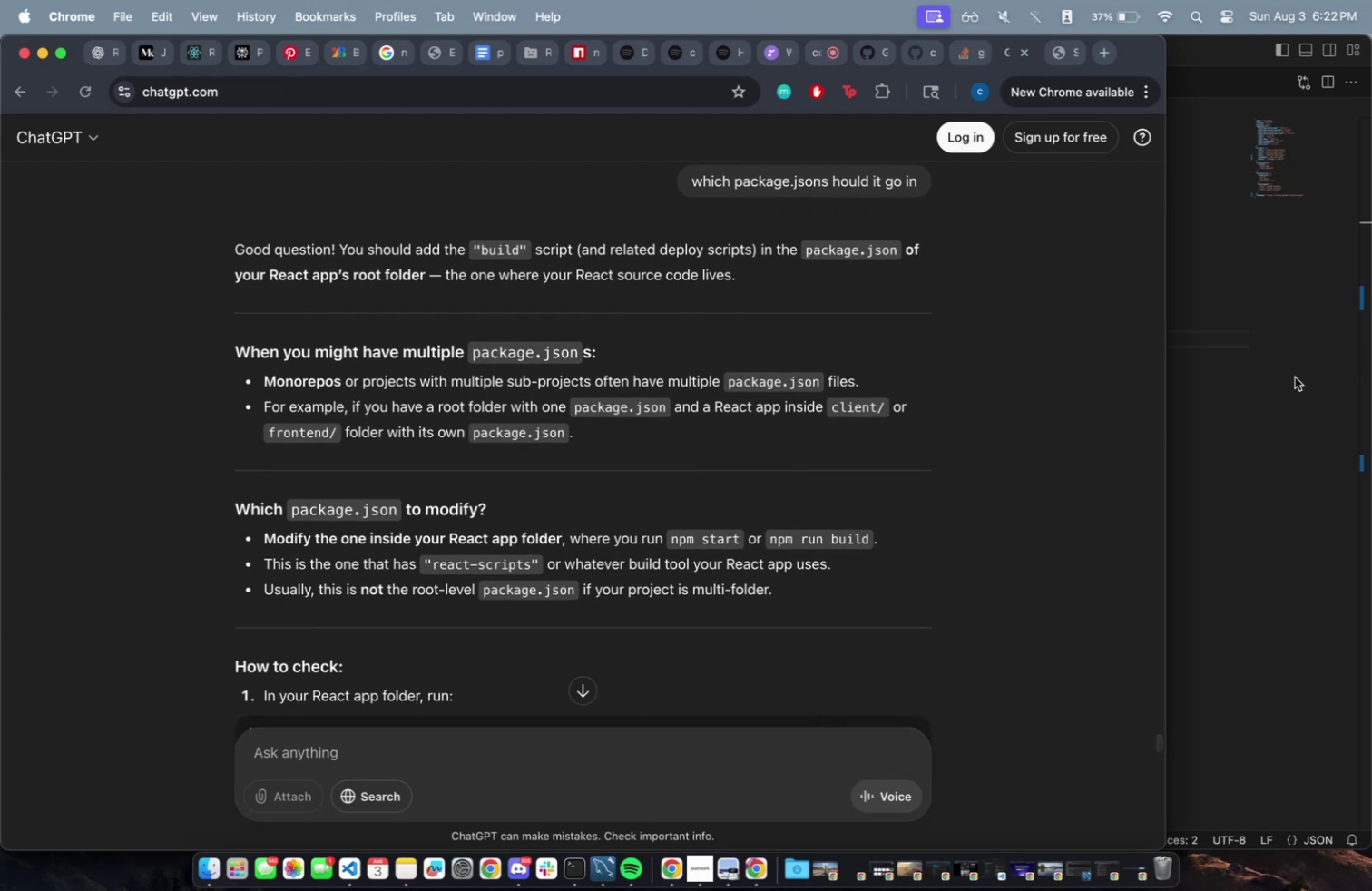 
left_click([1292, 372])
 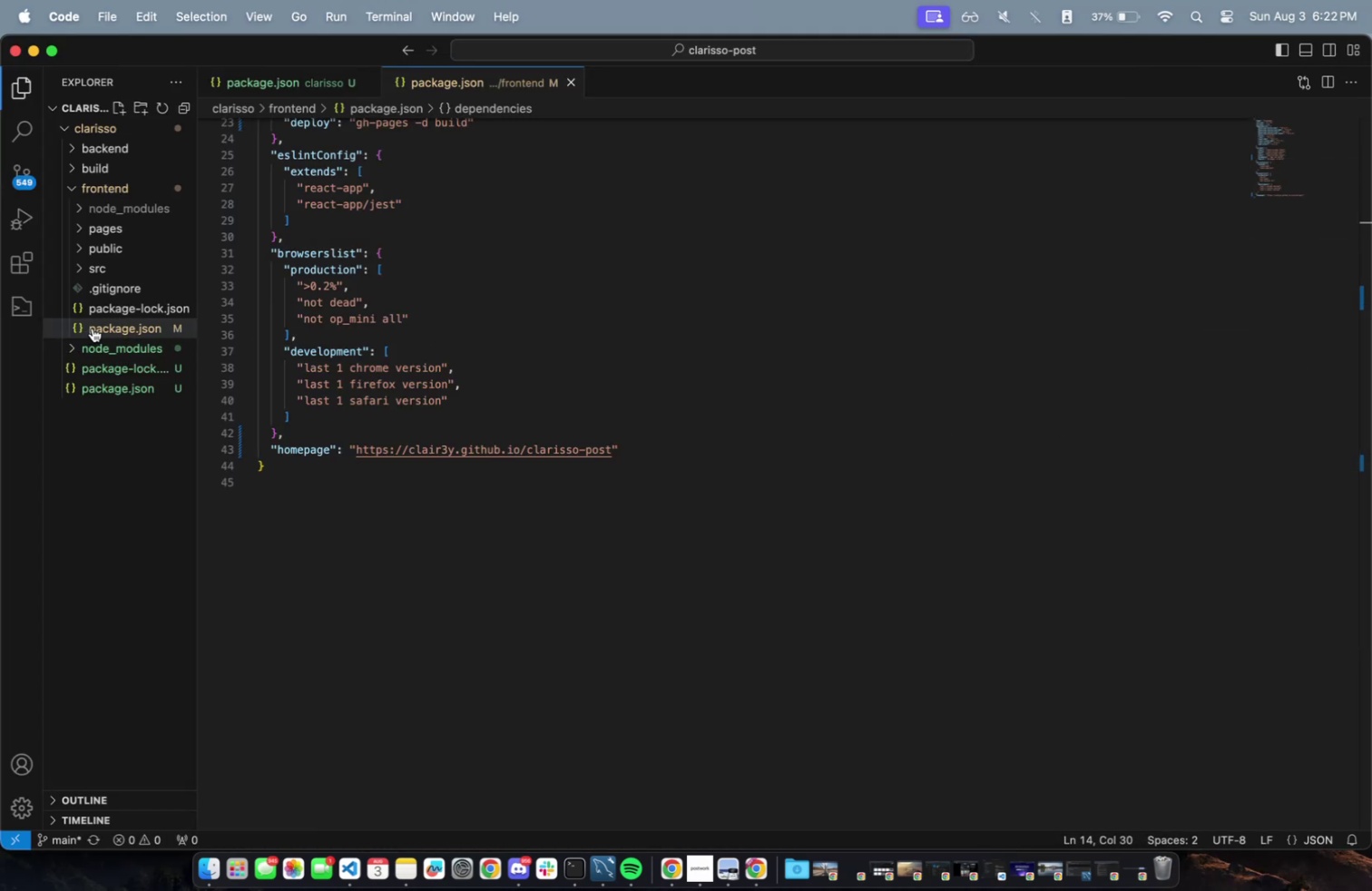 
left_click_drag(start_coordinate=[75, 179], to_coordinate=[76, 187])
 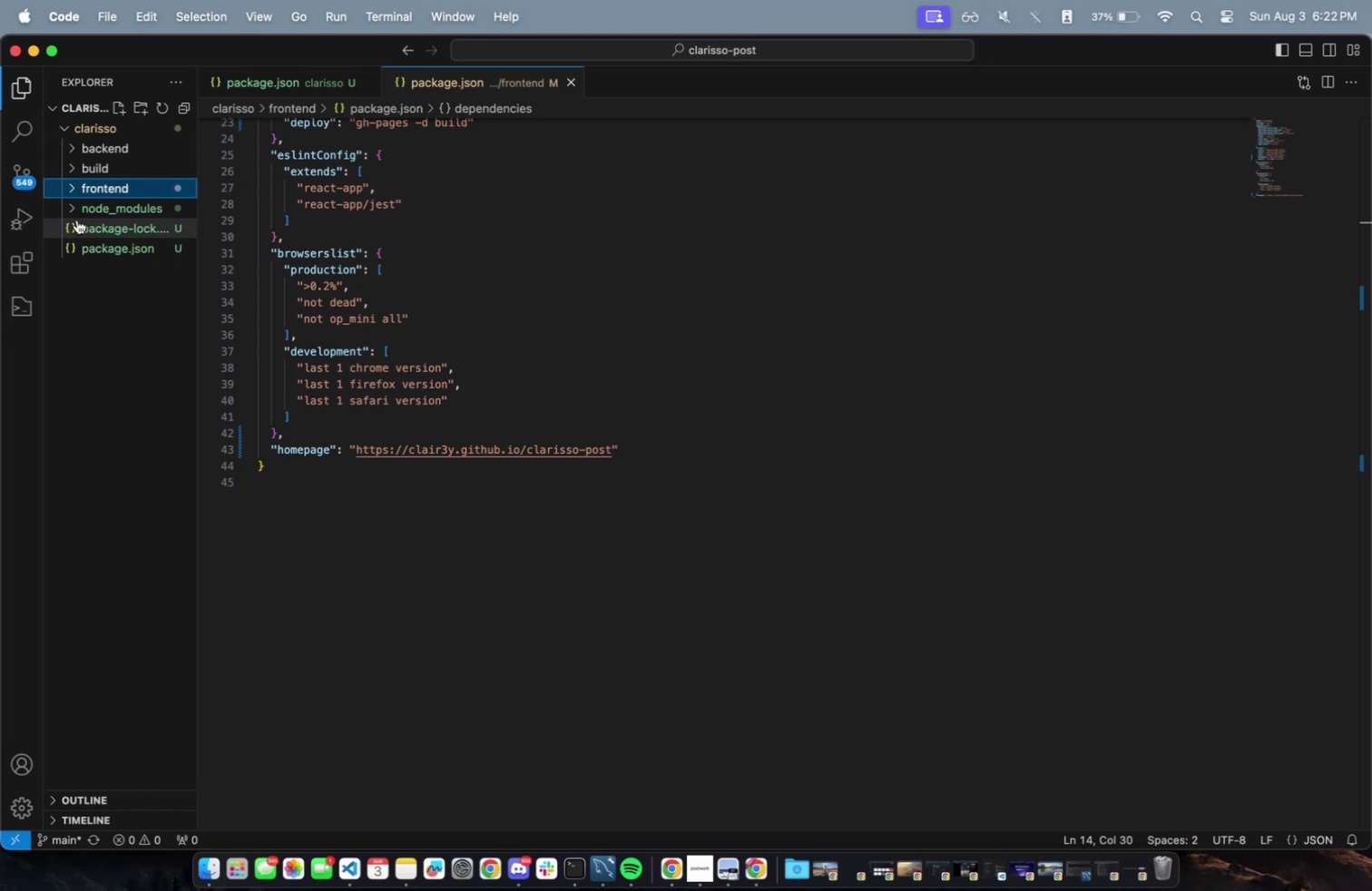 
double_click([82, 250])
 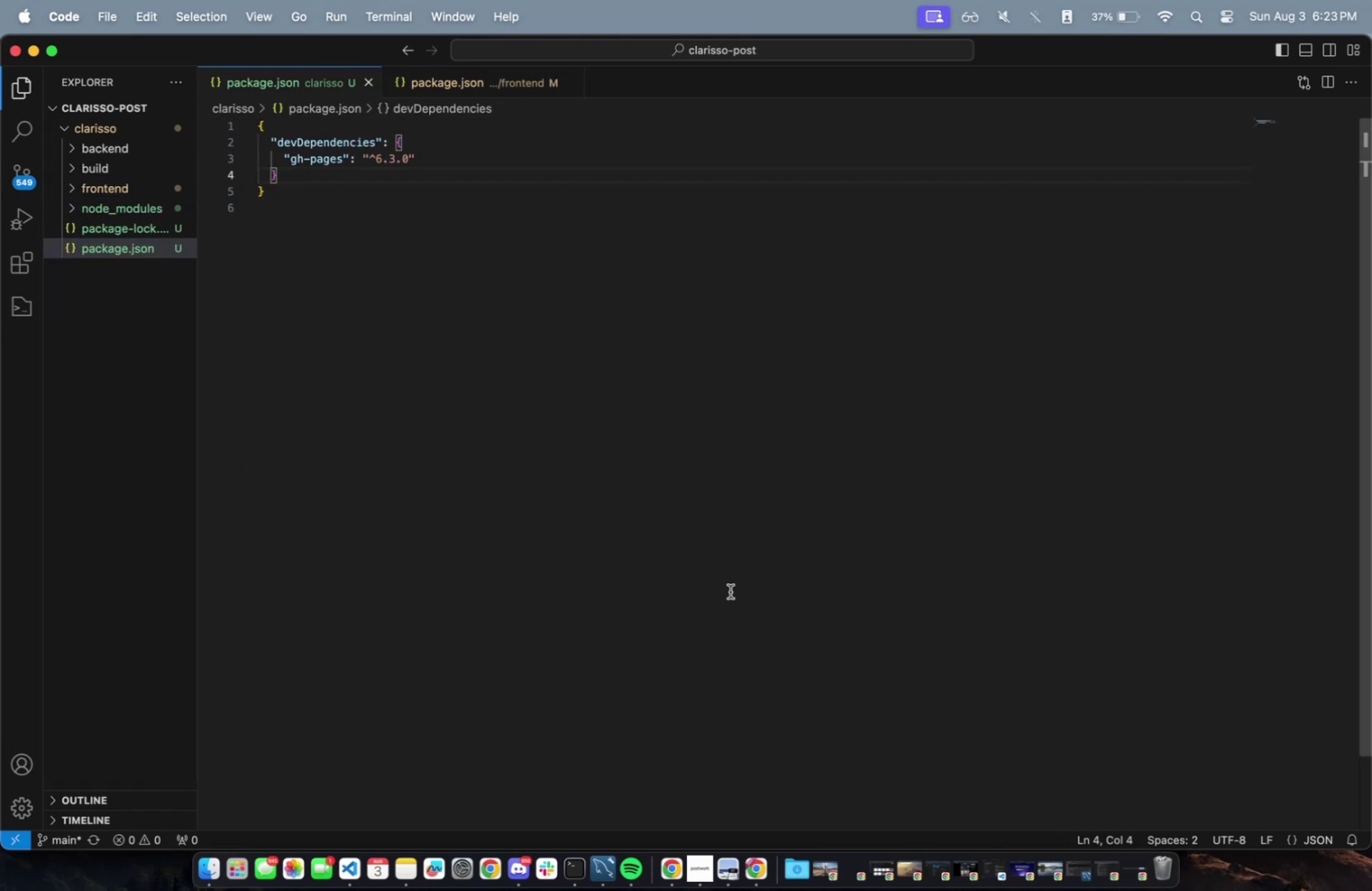 
key(Fn)
 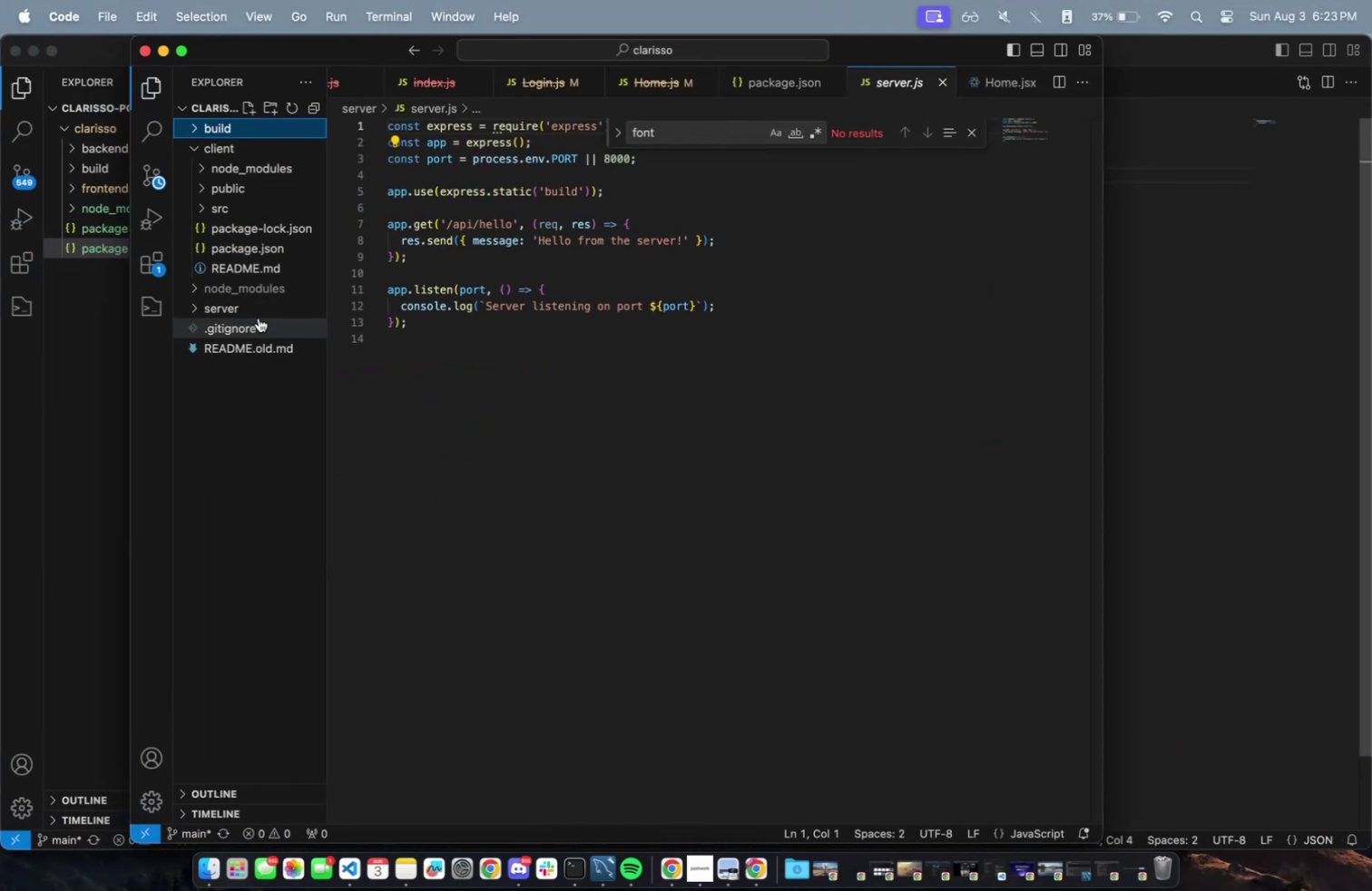 
mouse_move([185, 128])
 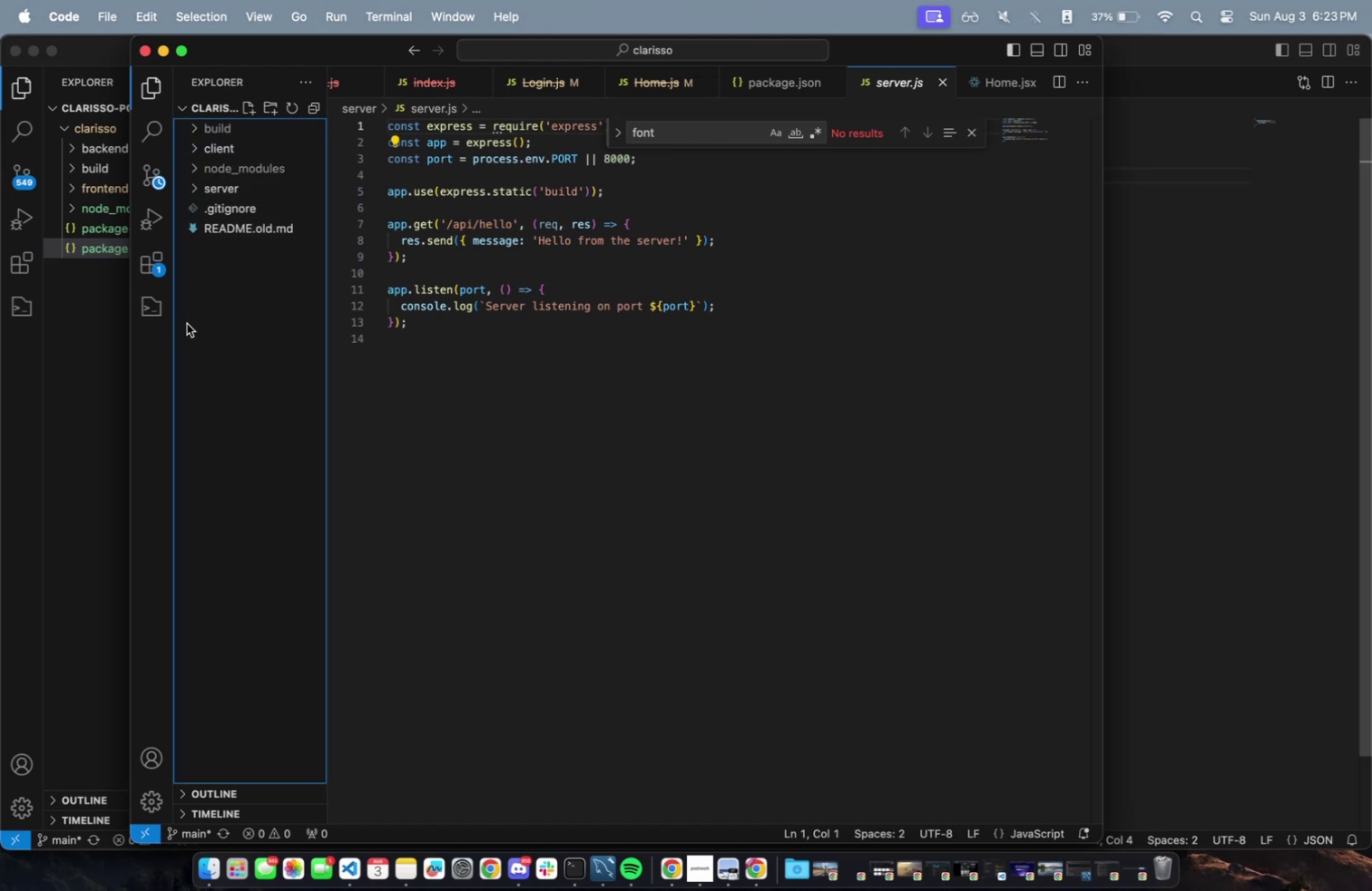 
wait(9.04)
 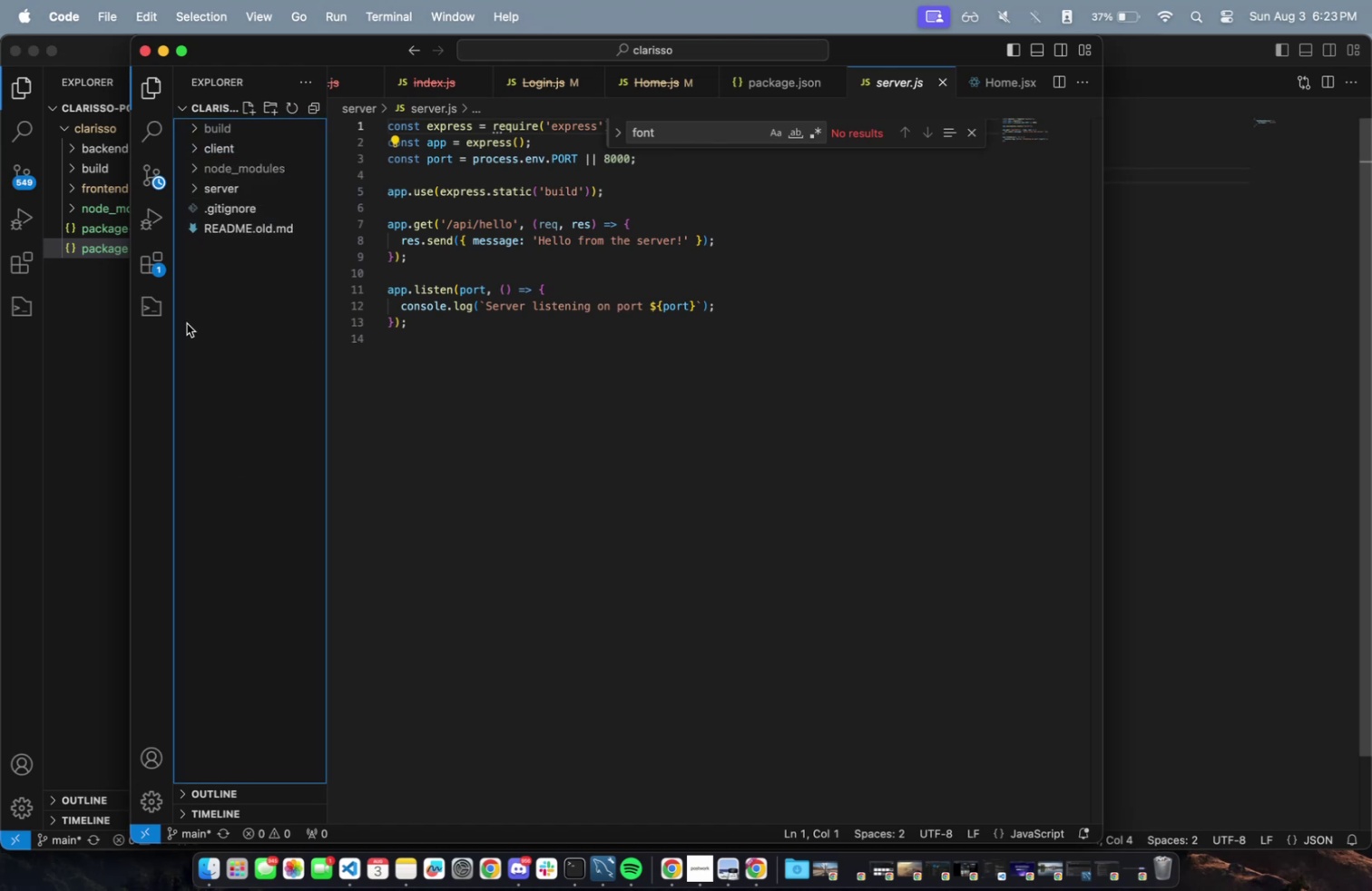 
left_click([197, 142])
 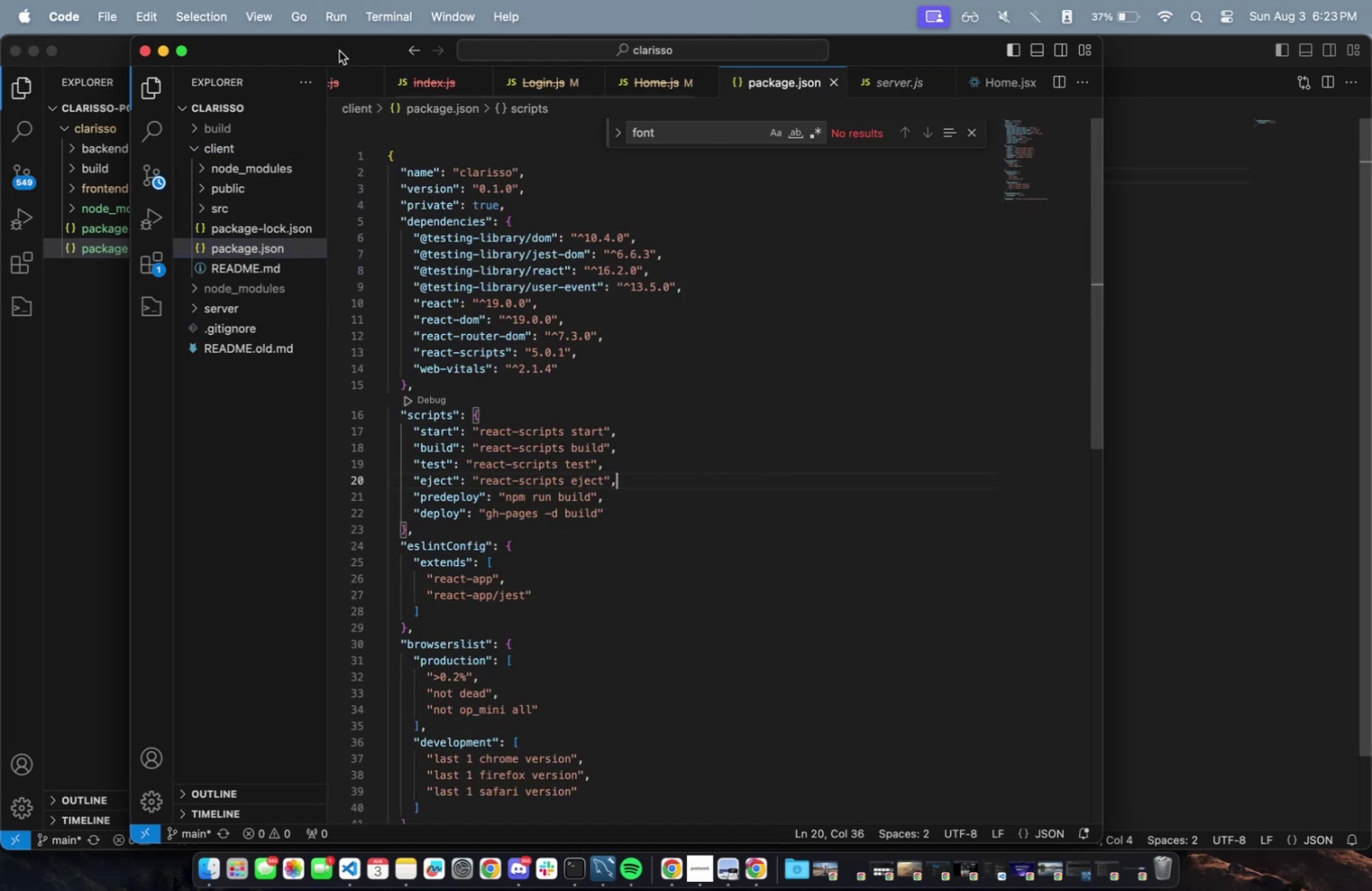 
wait(7.49)
 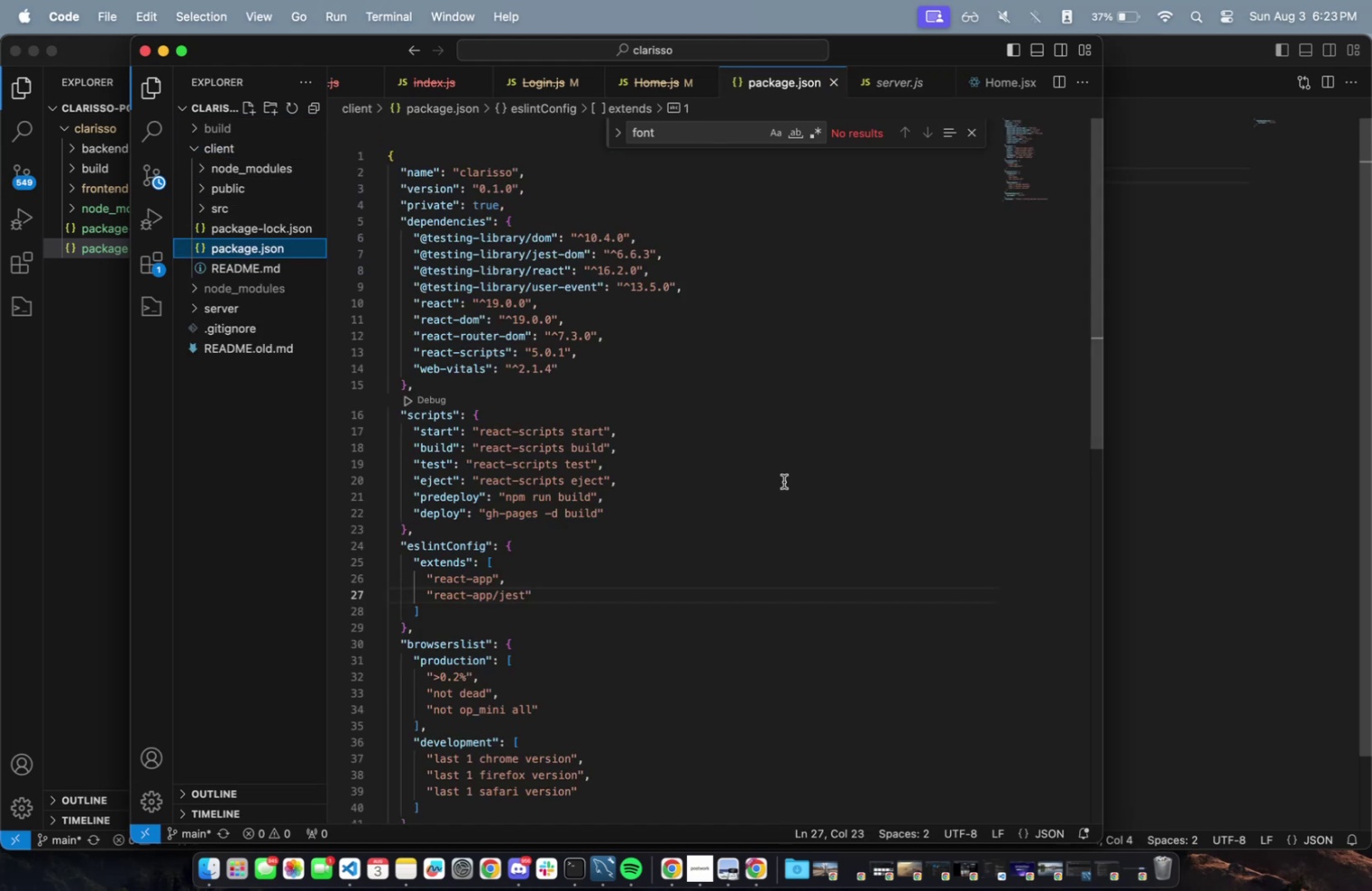 
key(Fn)
 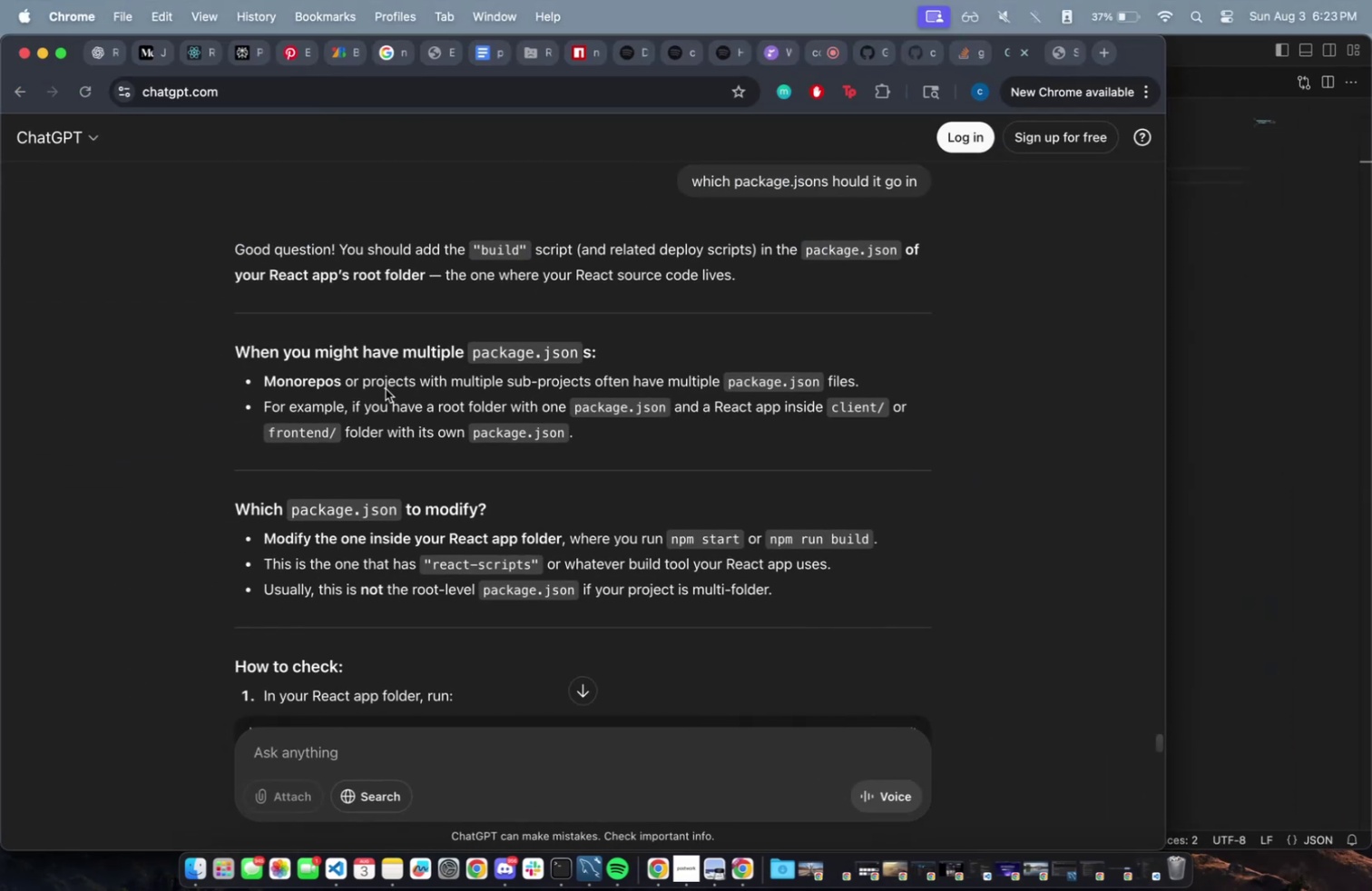 
left_click_drag(start_coordinate=[369, 327], to_coordinate=[347, 334])
 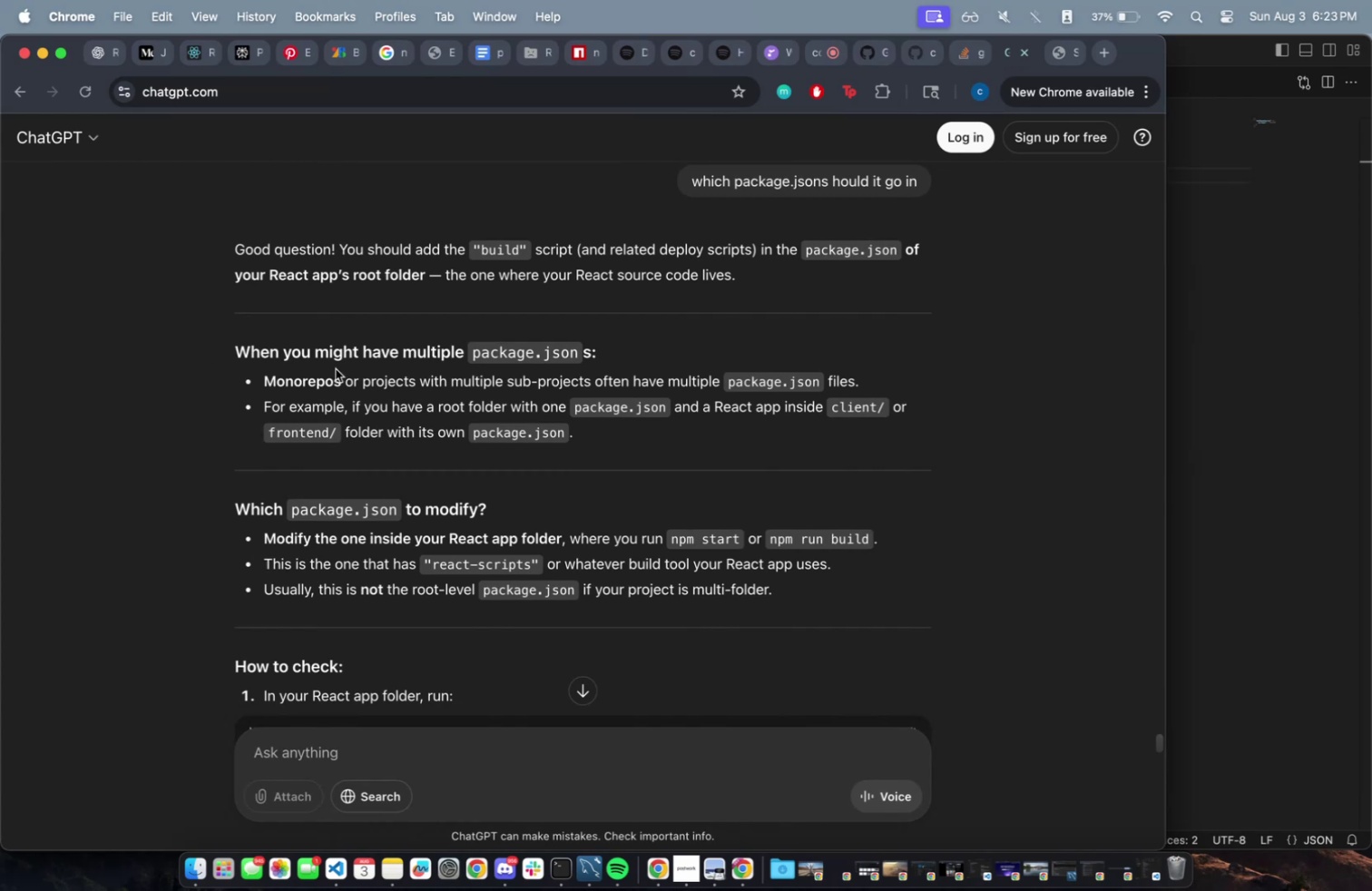 
left_click_drag(start_coordinate=[343, 381], to_coordinate=[425, 420])
 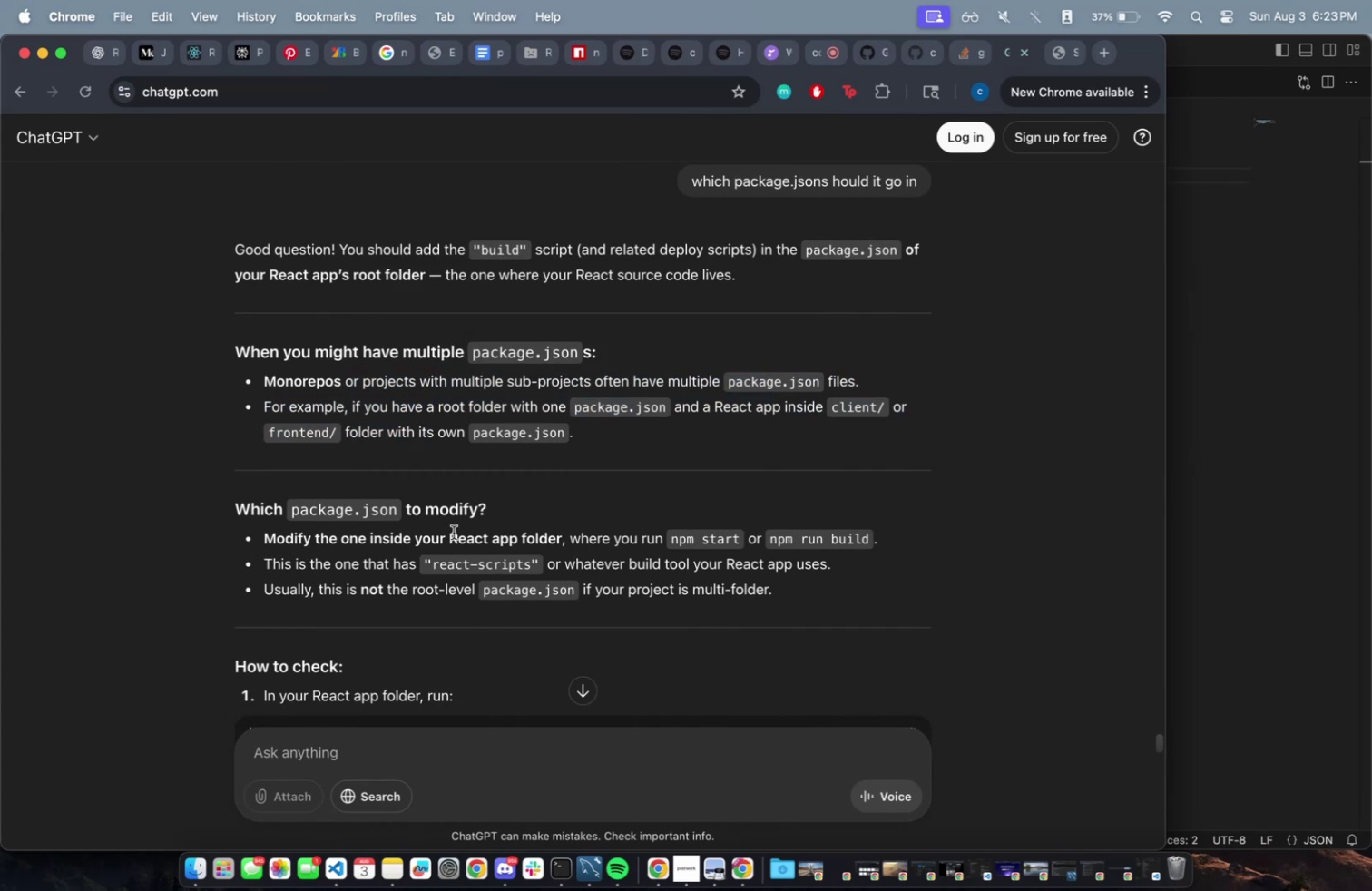 
wait(9.01)
 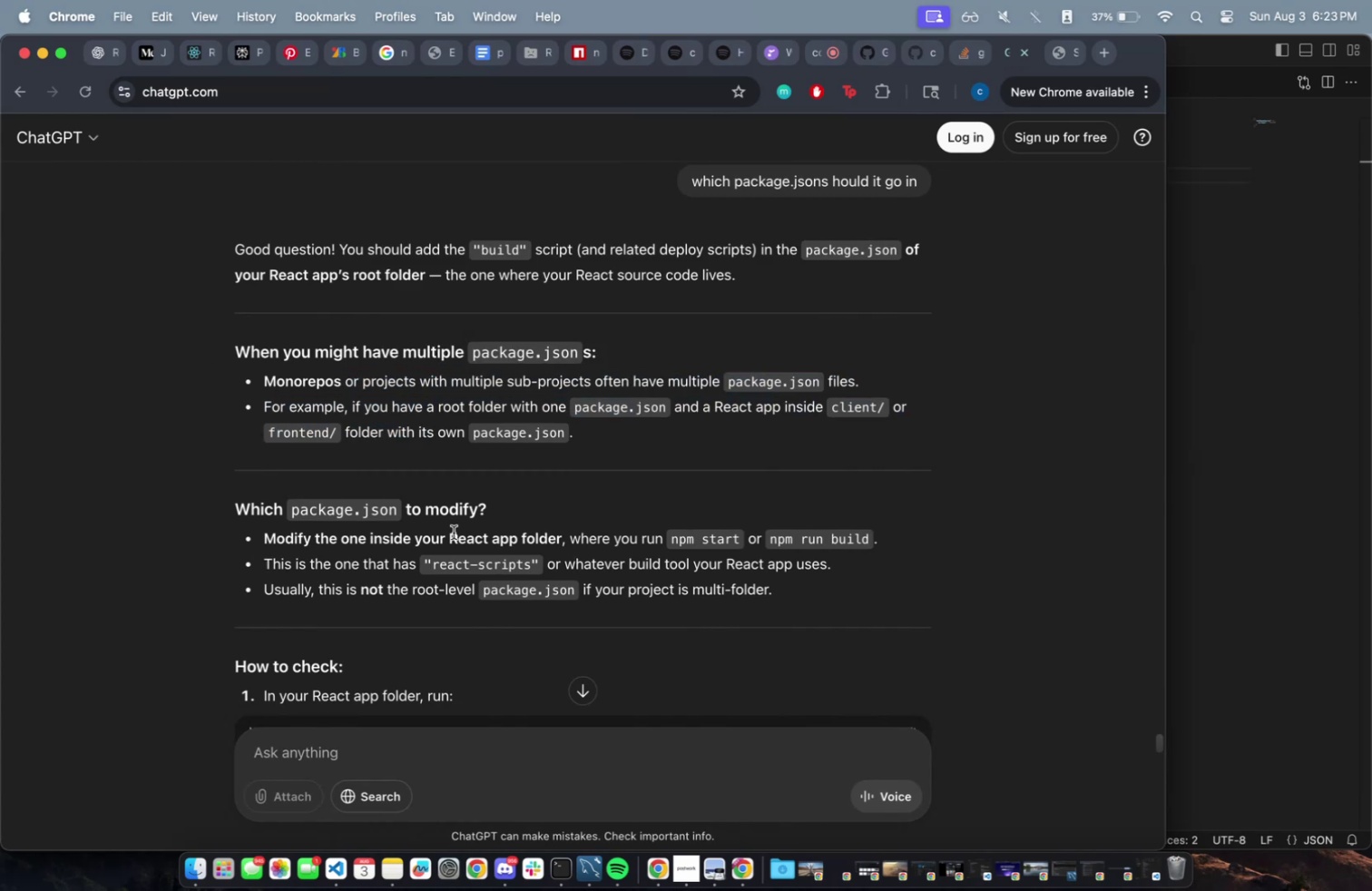 
left_click_drag(start_coordinate=[454, 406], to_coordinate=[473, 398])
 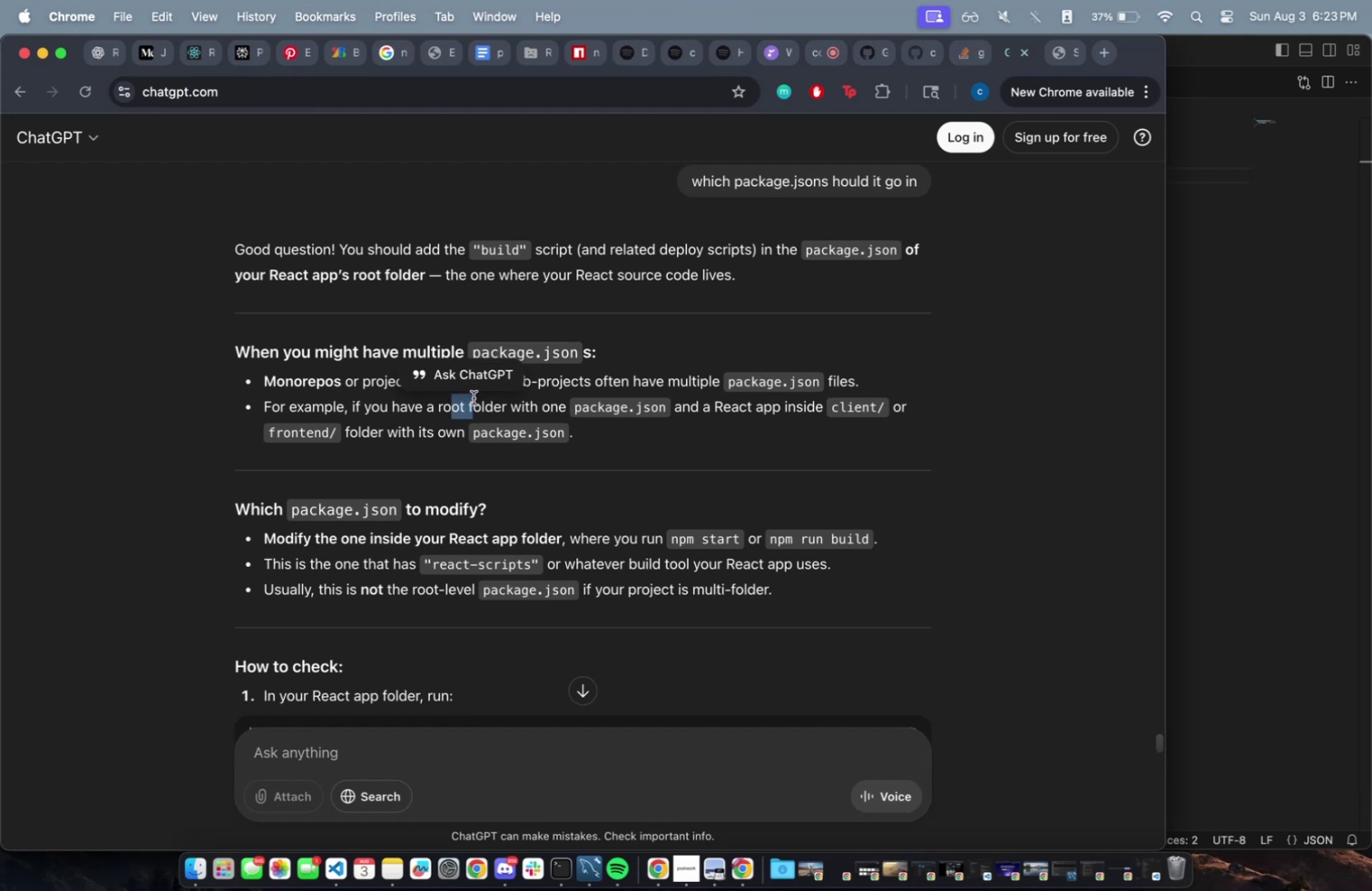 
left_click([474, 397])
 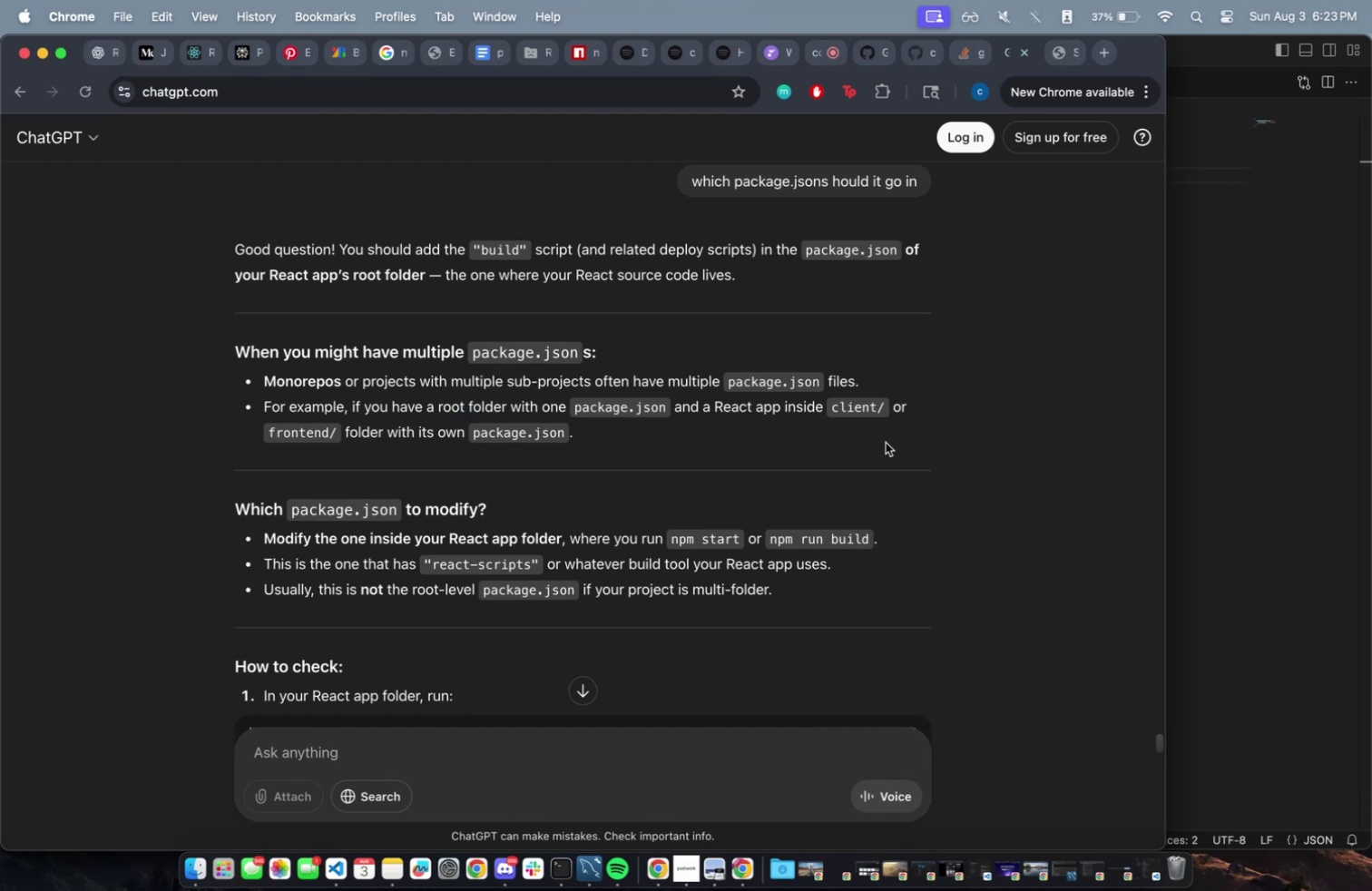 
scroll: coordinate [565, 524], scroll_direction: down, amount: 41.0
 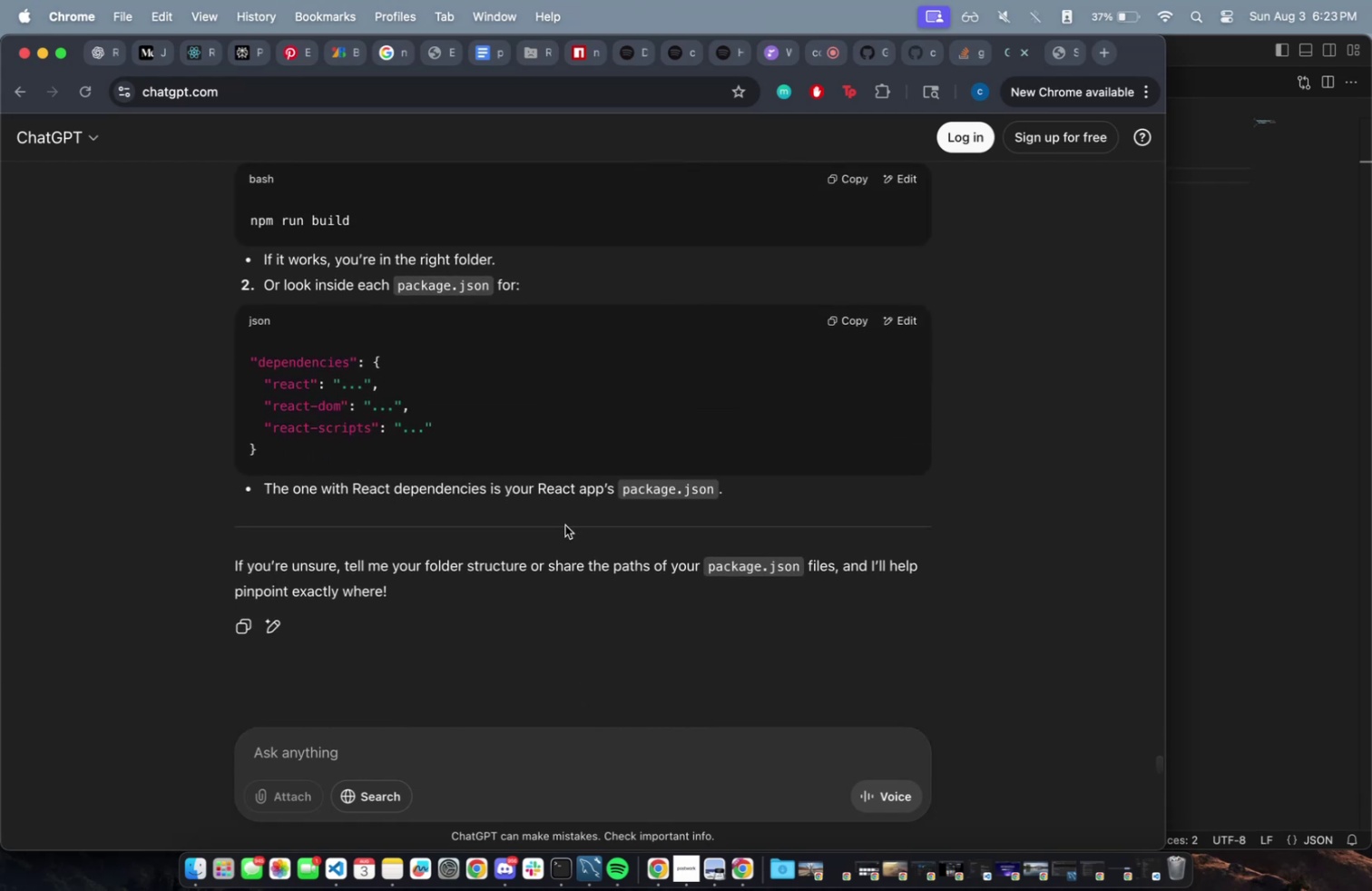 
scroll: coordinate [618, 250], scroll_direction: up, amount: 57.0
 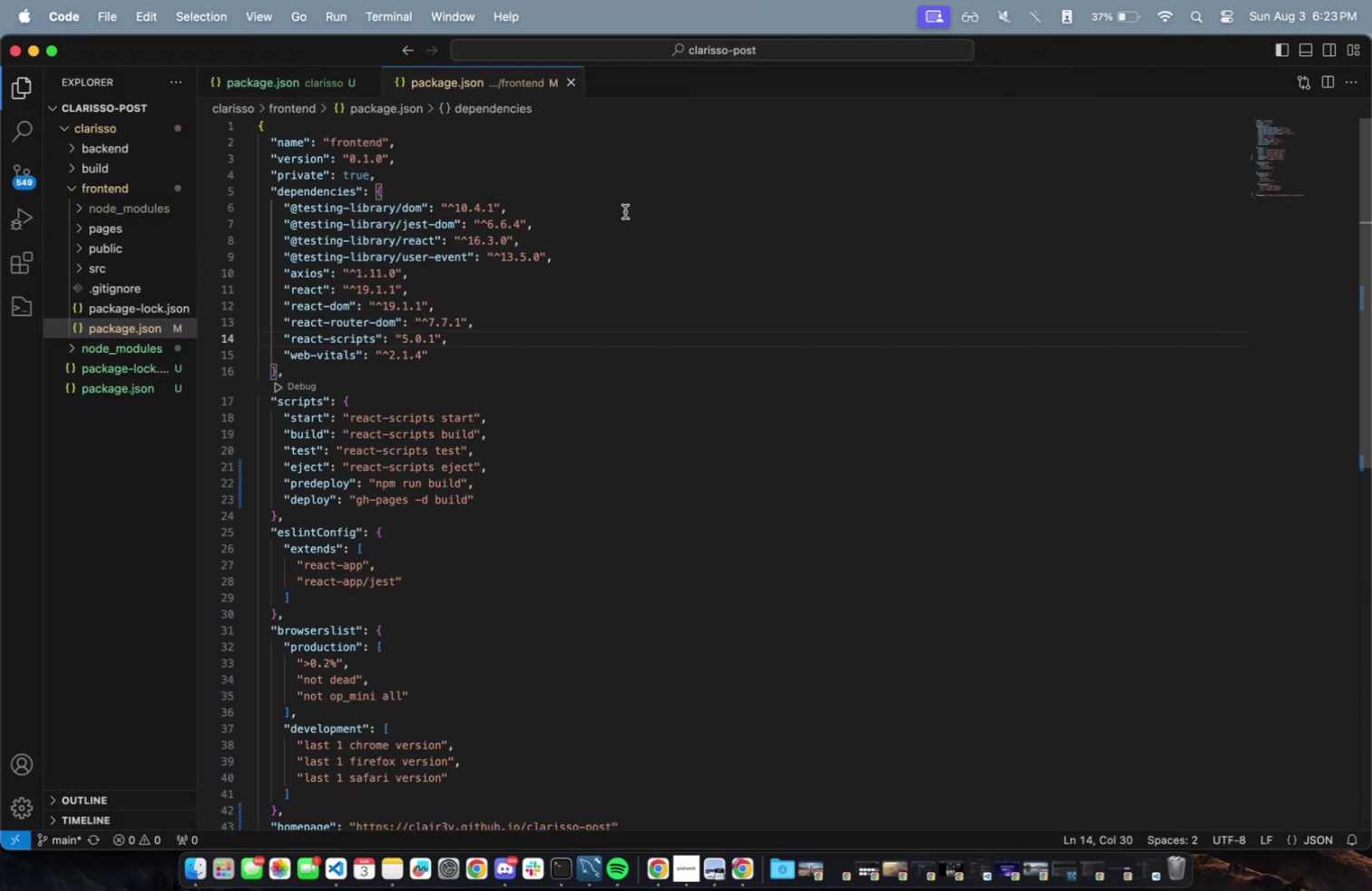 
key(Meta+A)
 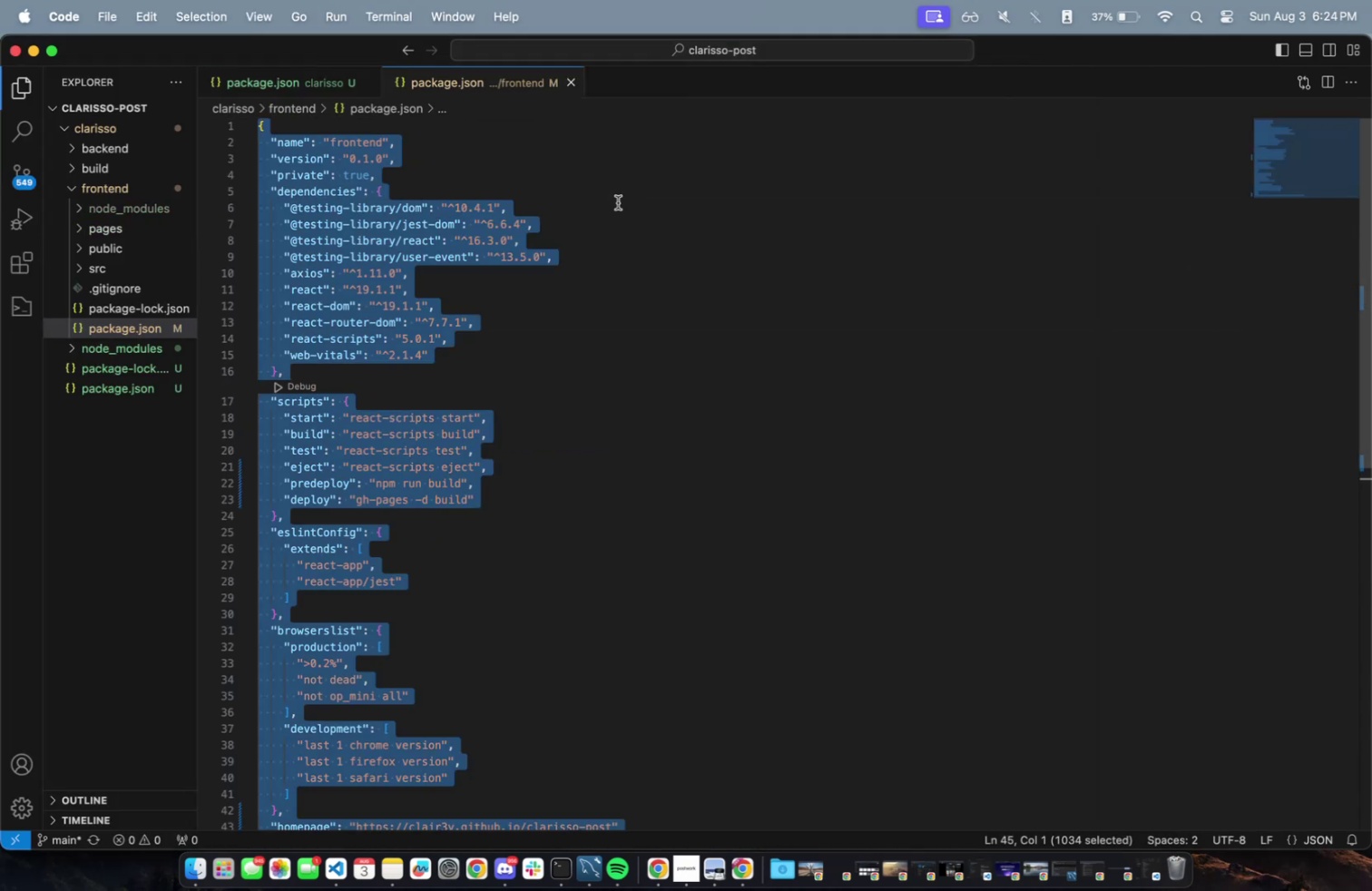 
key(Meta+C)
 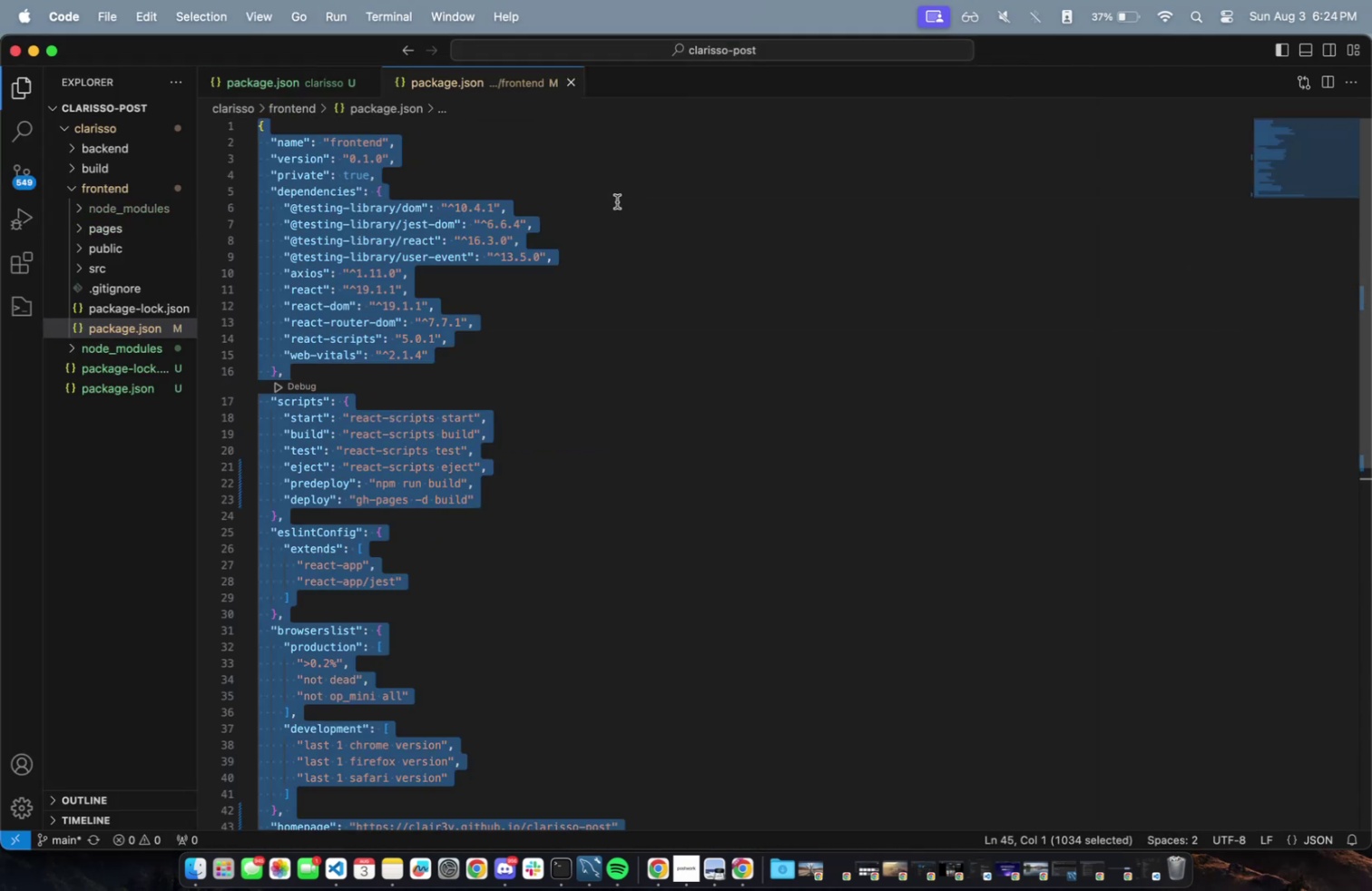 
type([Fn]this is what my)
key(Backspace)
type(ine looks like right now )
 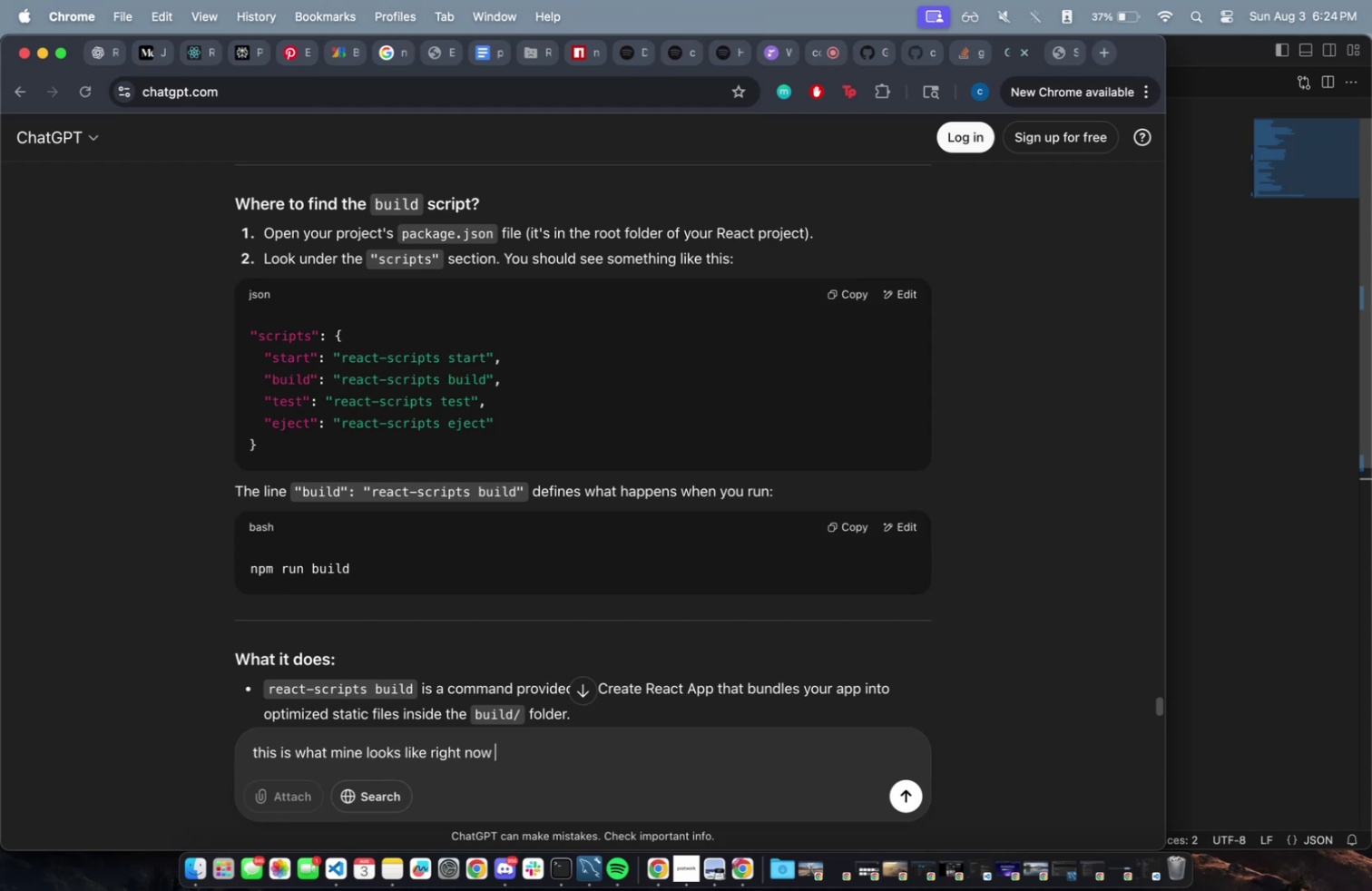 
key(Meta+CommandLeft)
 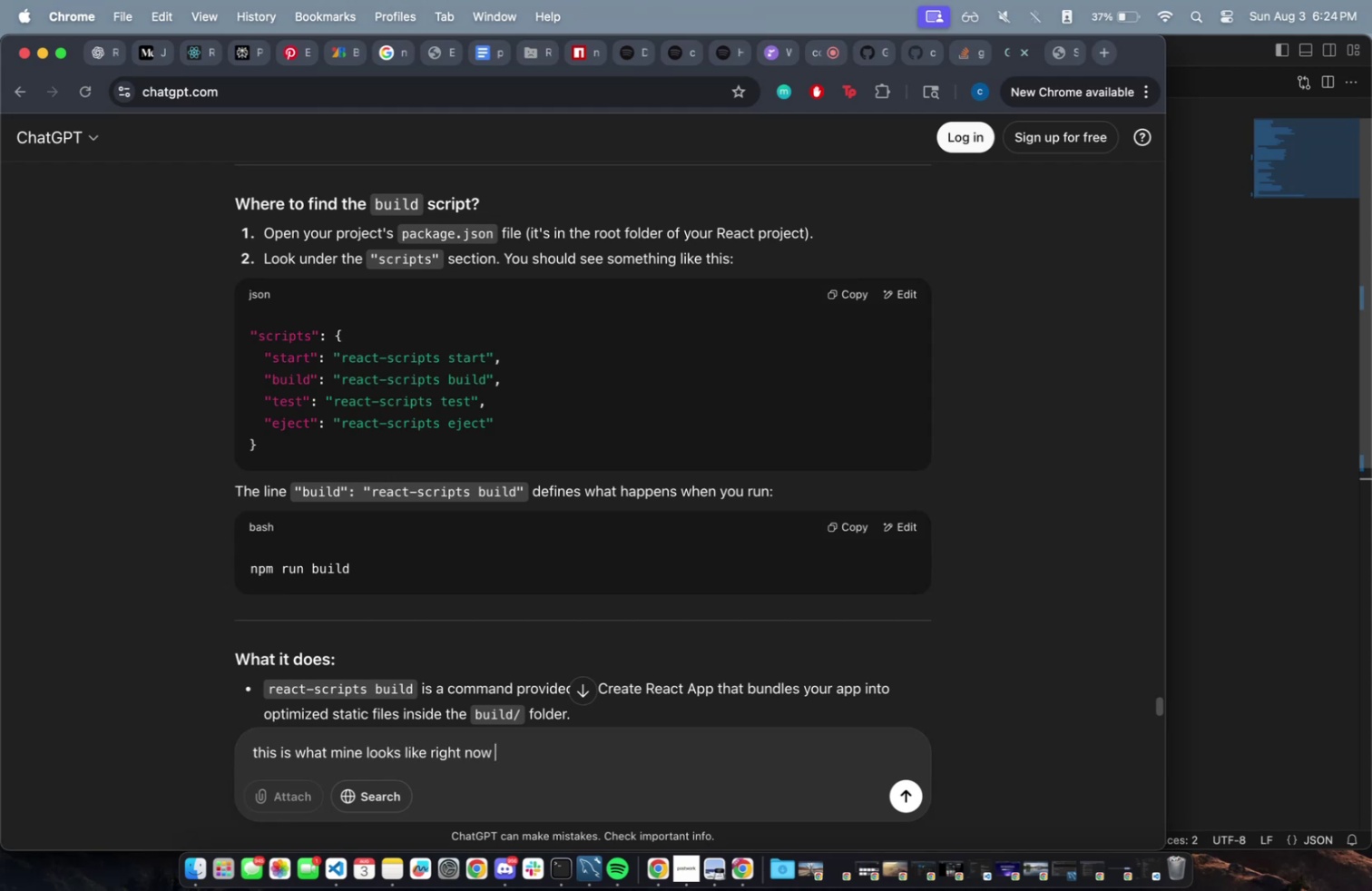 
key(Meta+V)
 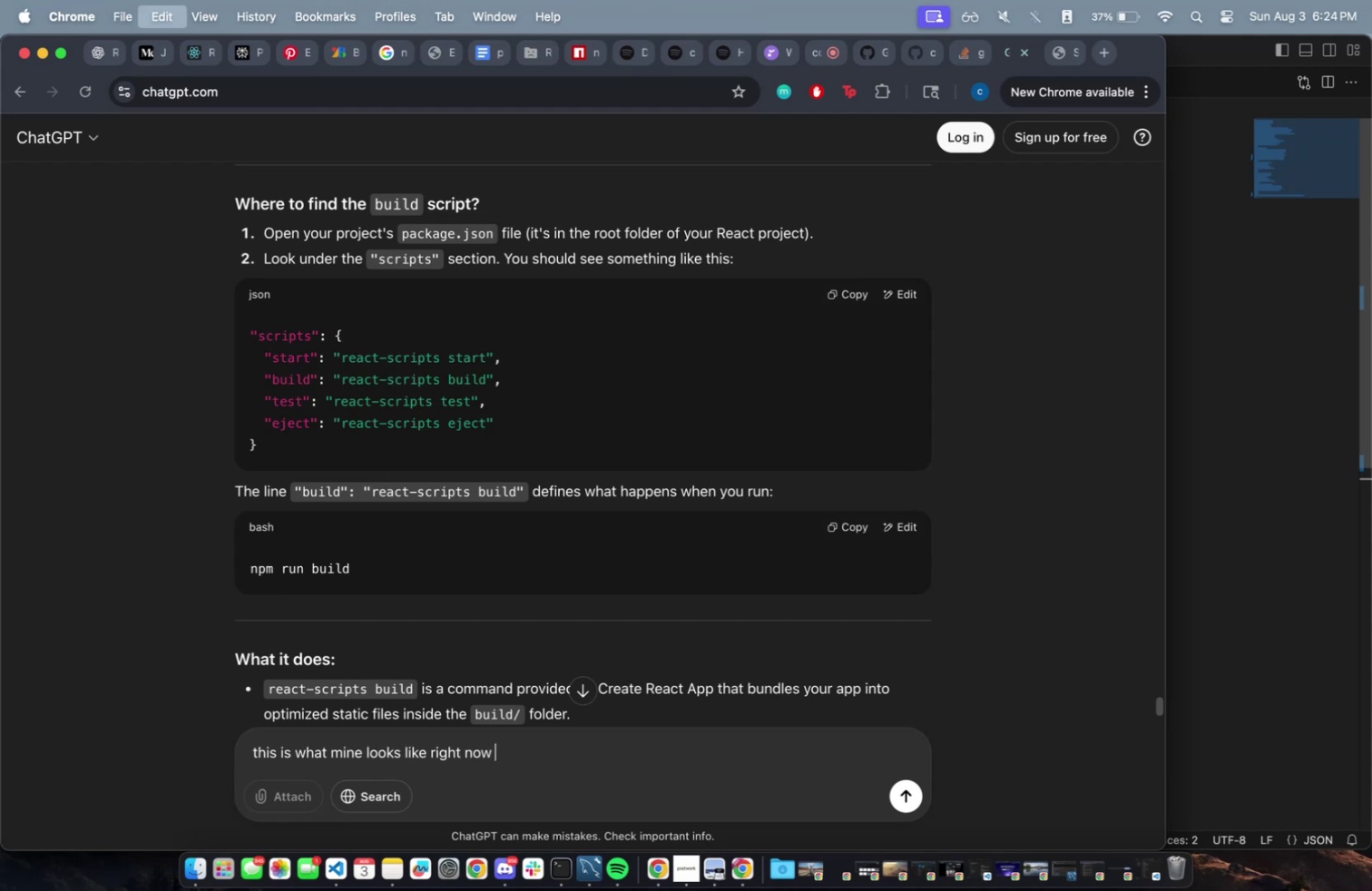 
key(Enter)
 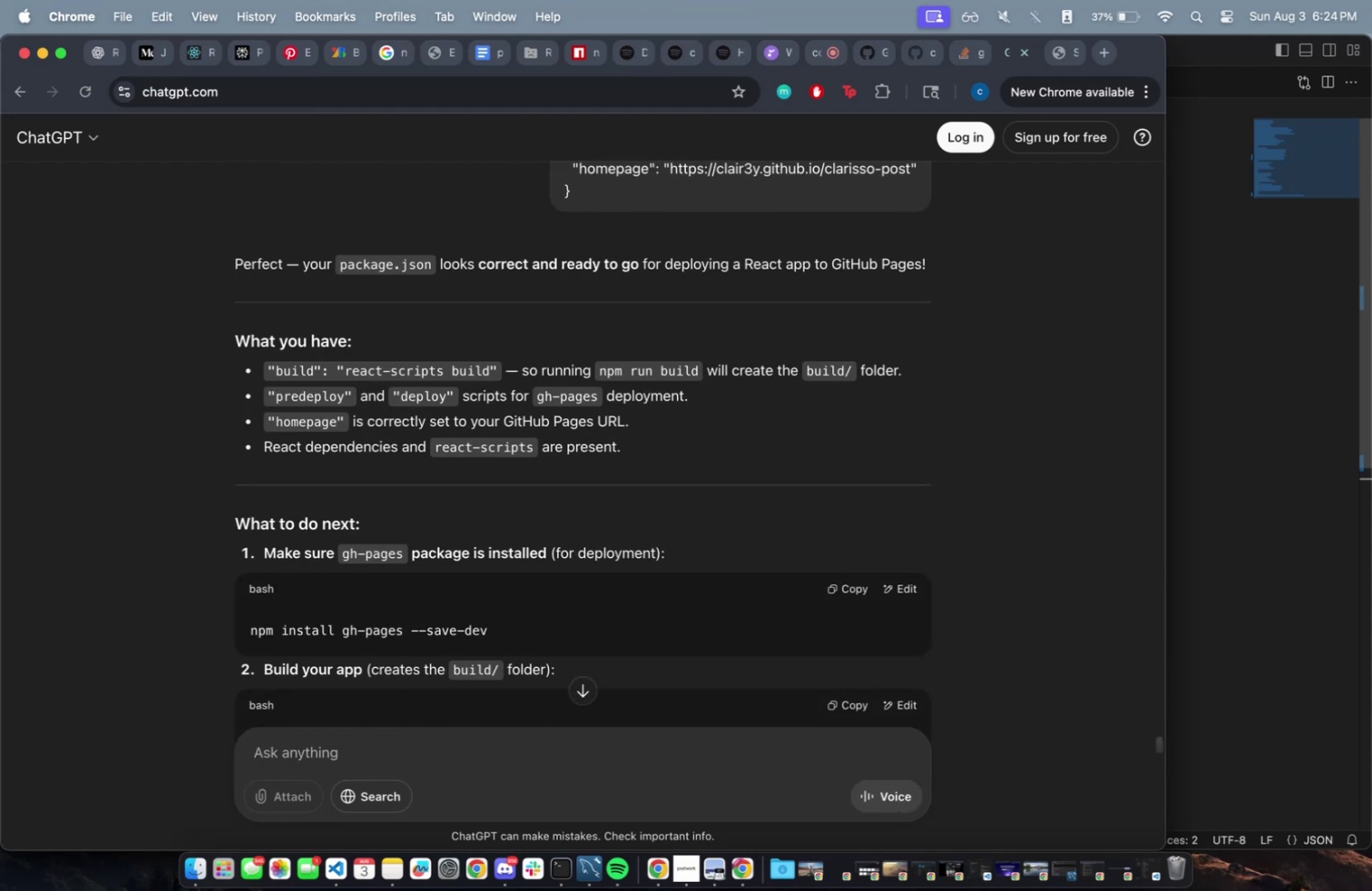 
wait(10.98)
 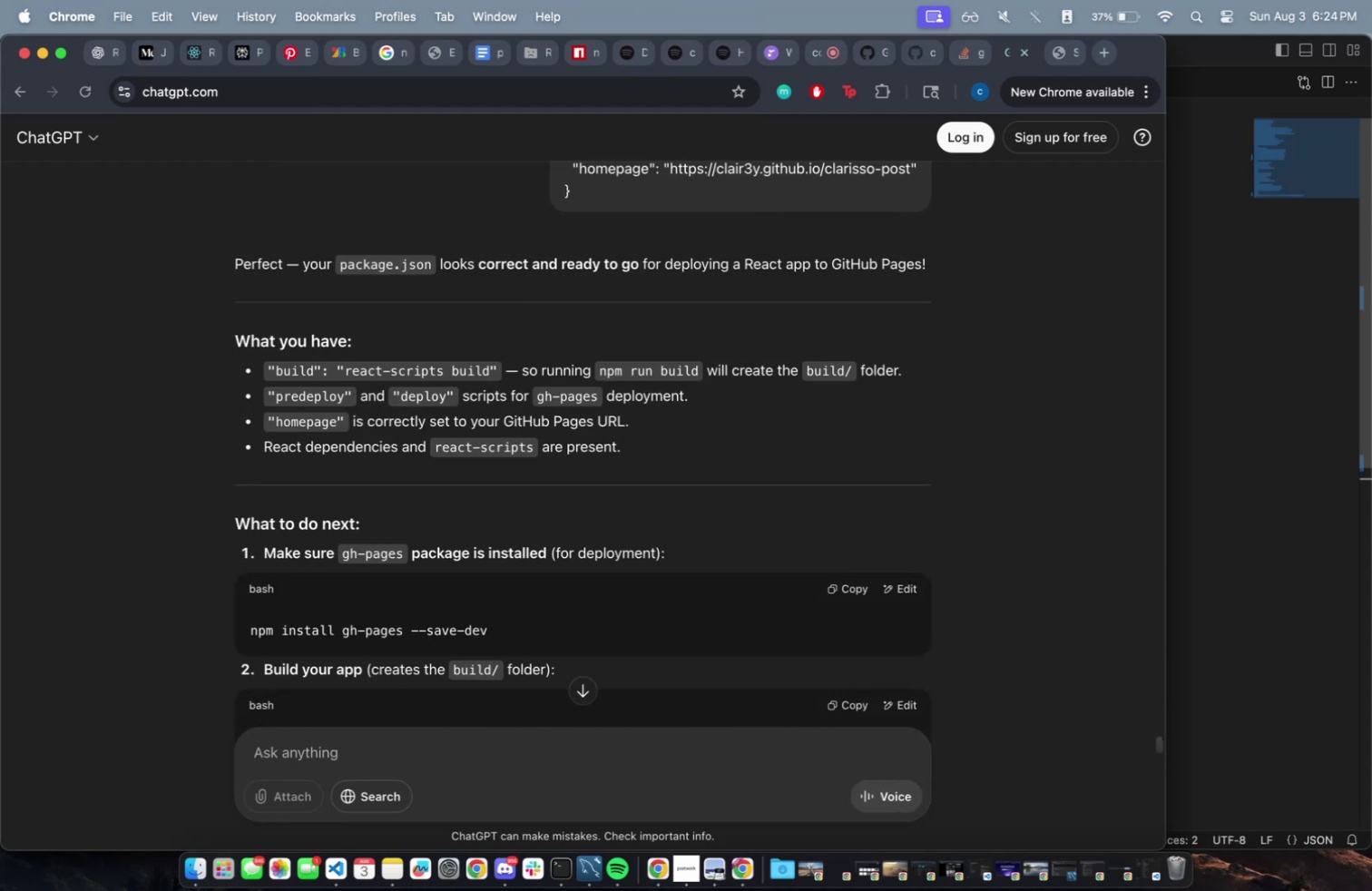 
scroll: coordinate [834, 482], scroll_direction: down, amount: 10.0
 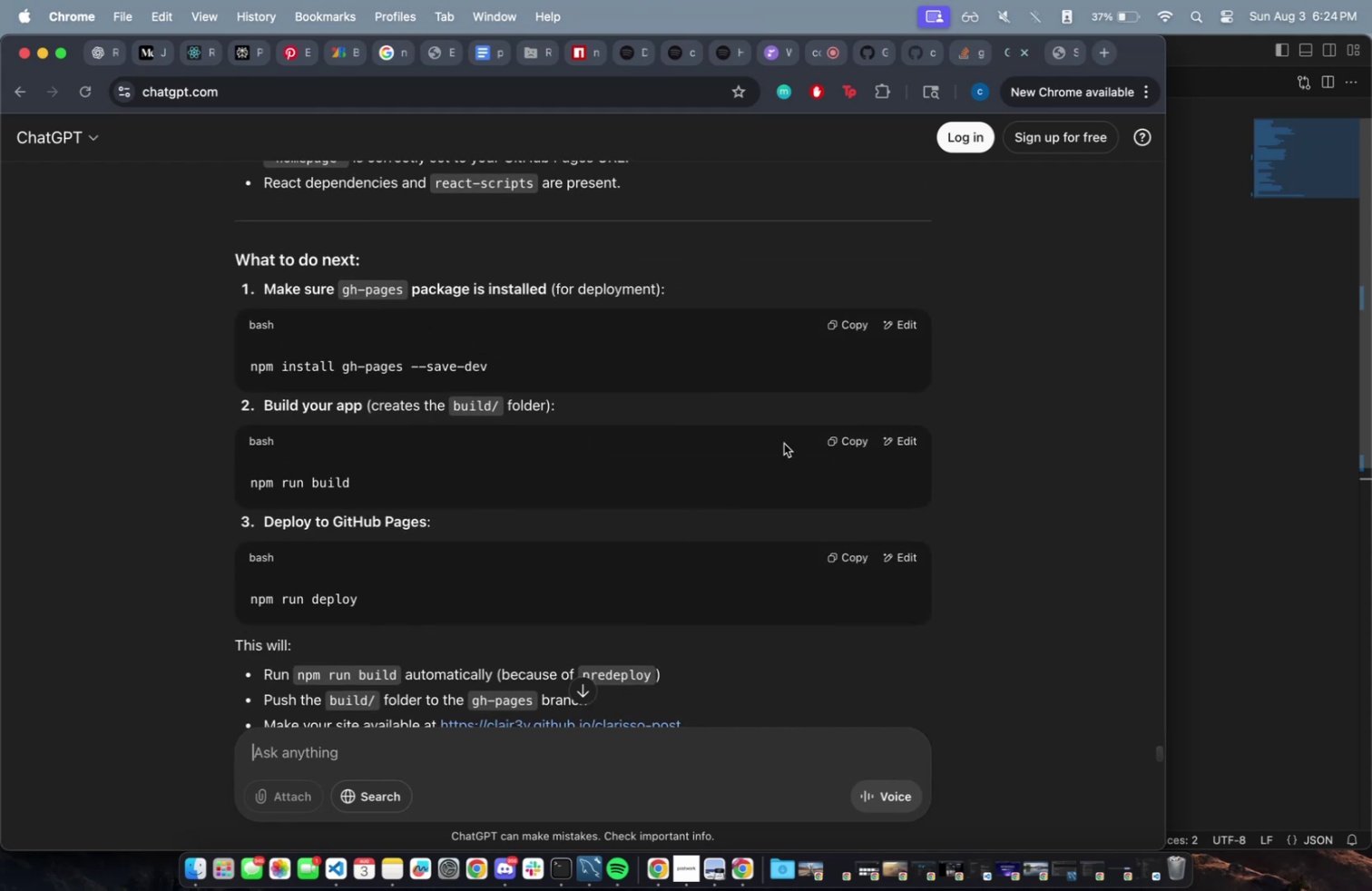 
scroll: coordinate [784, 443], scroll_direction: up, amount: 8.0
 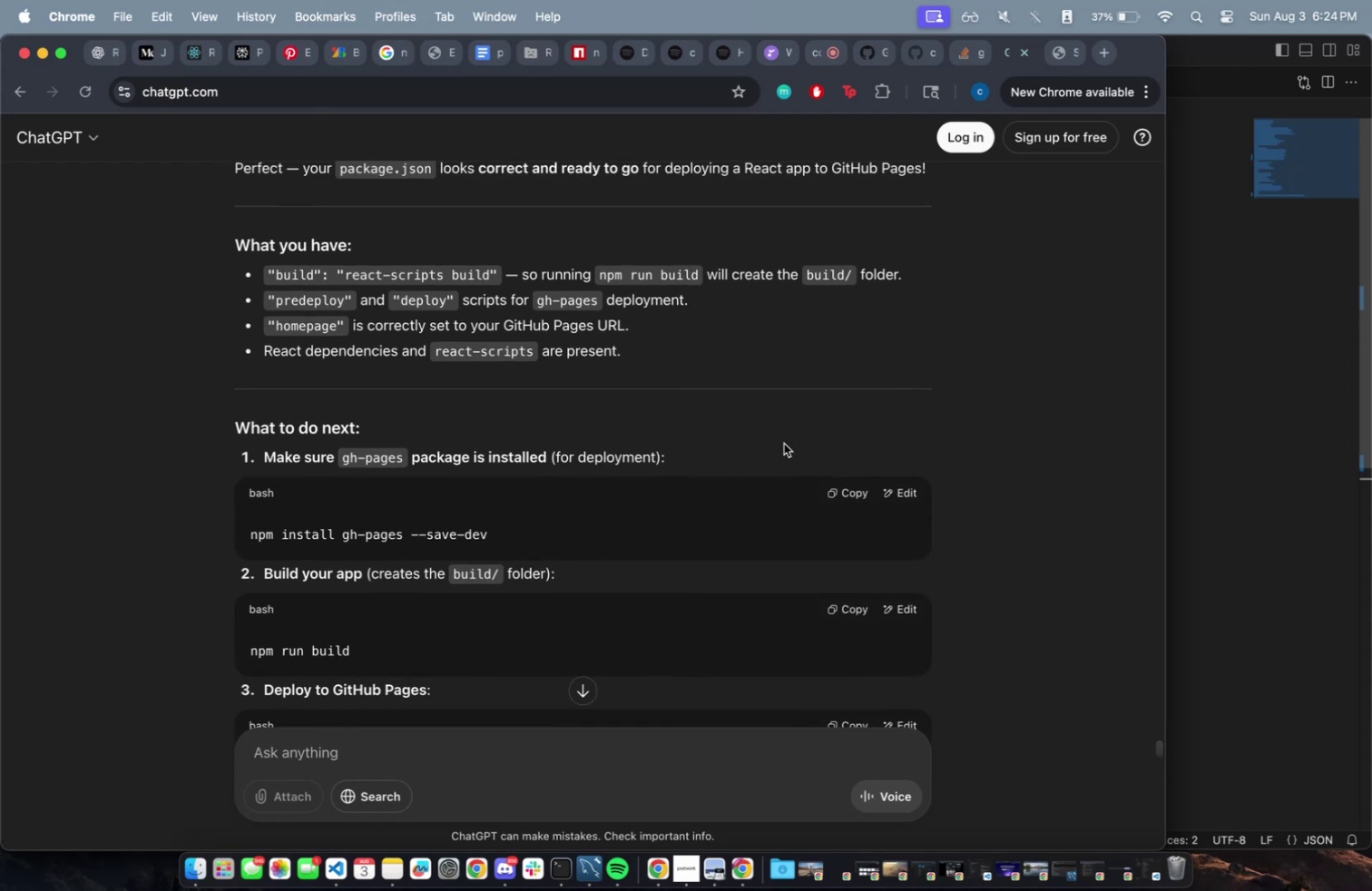 
scroll: coordinate [783, 443], scroll_direction: down, amount: 2.0
 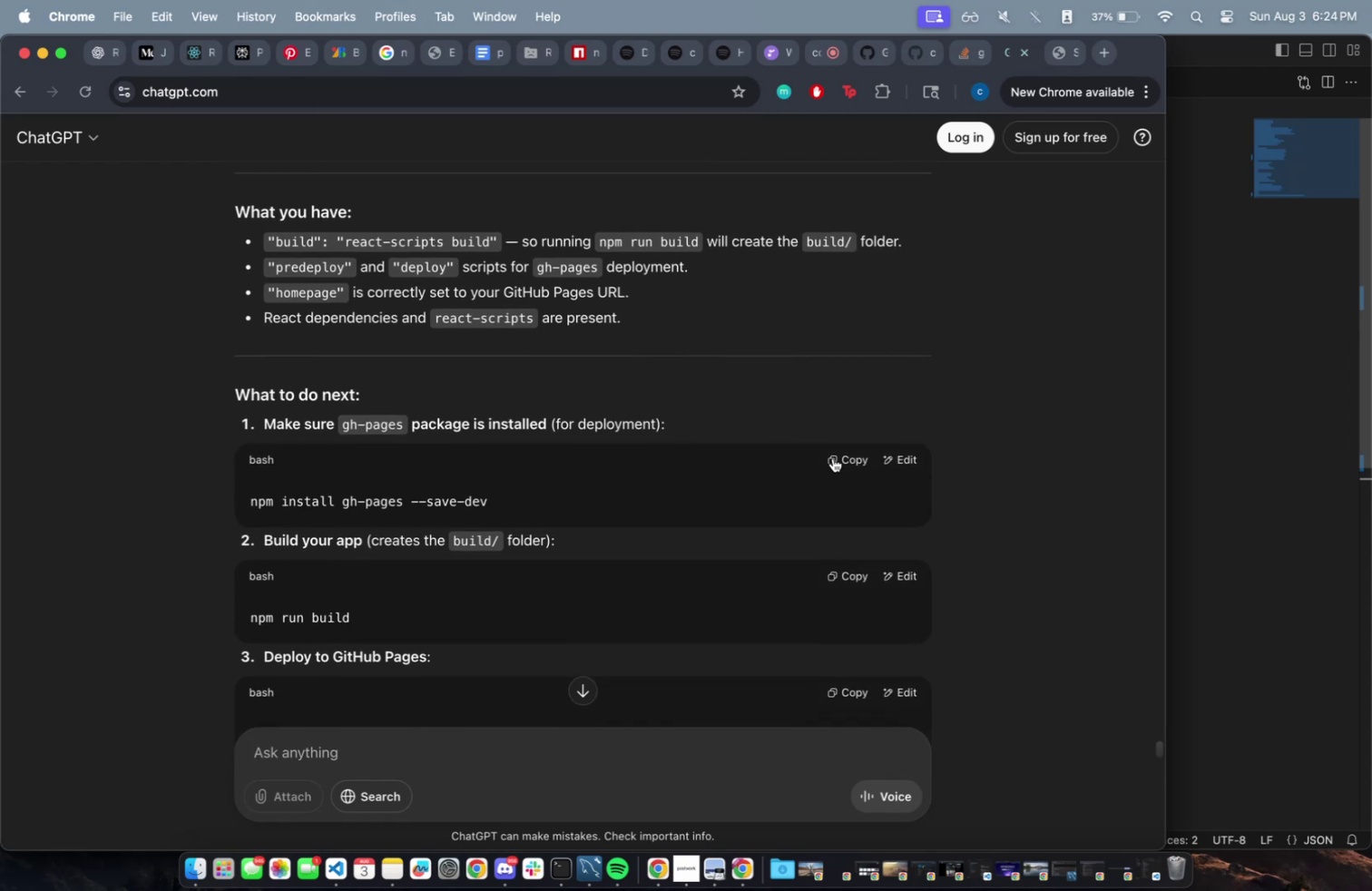 
wait(5.74)
 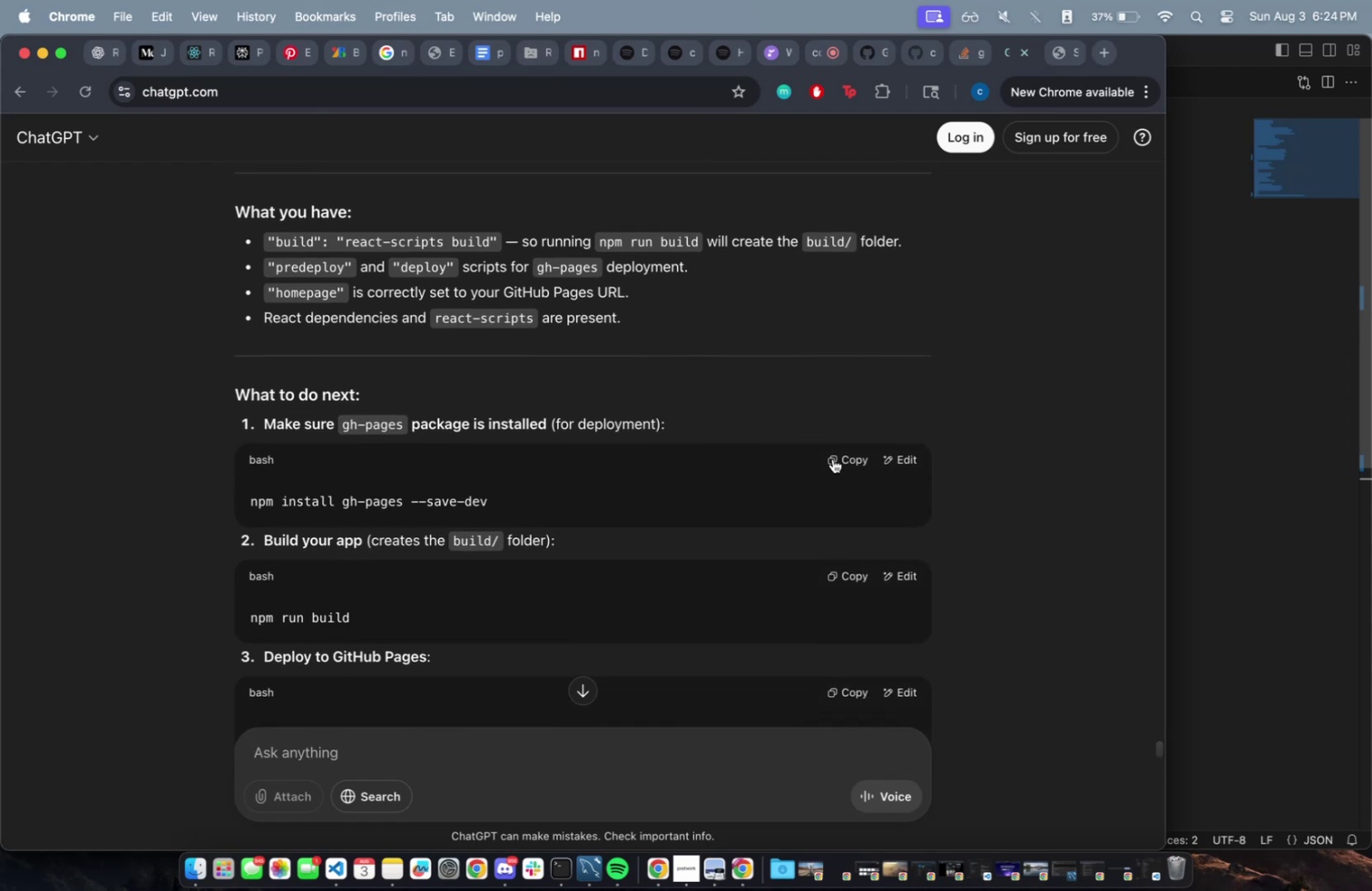 
type(where to install the gh-pages)
 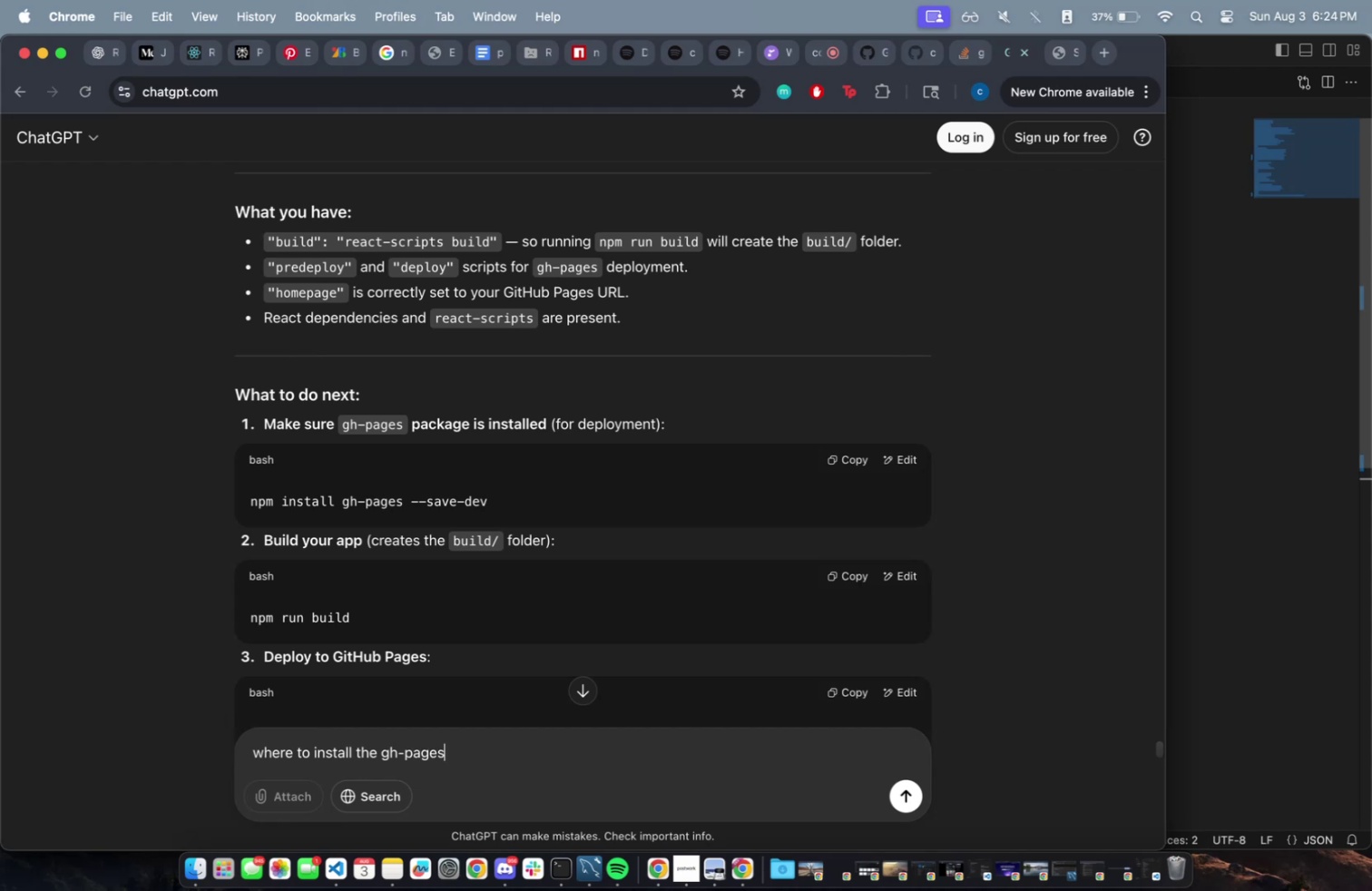 
key(Enter)
 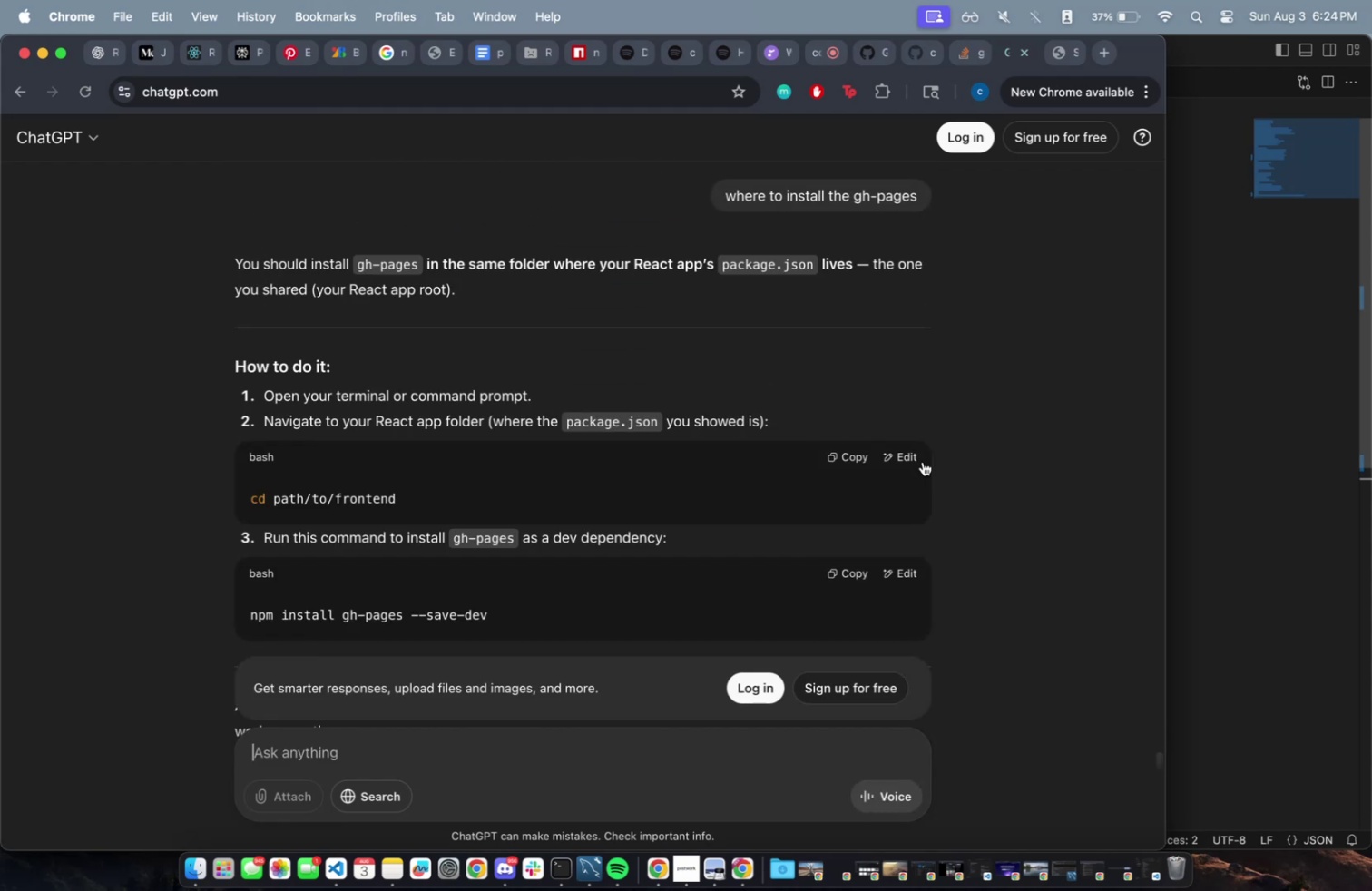 
wait(5.53)
 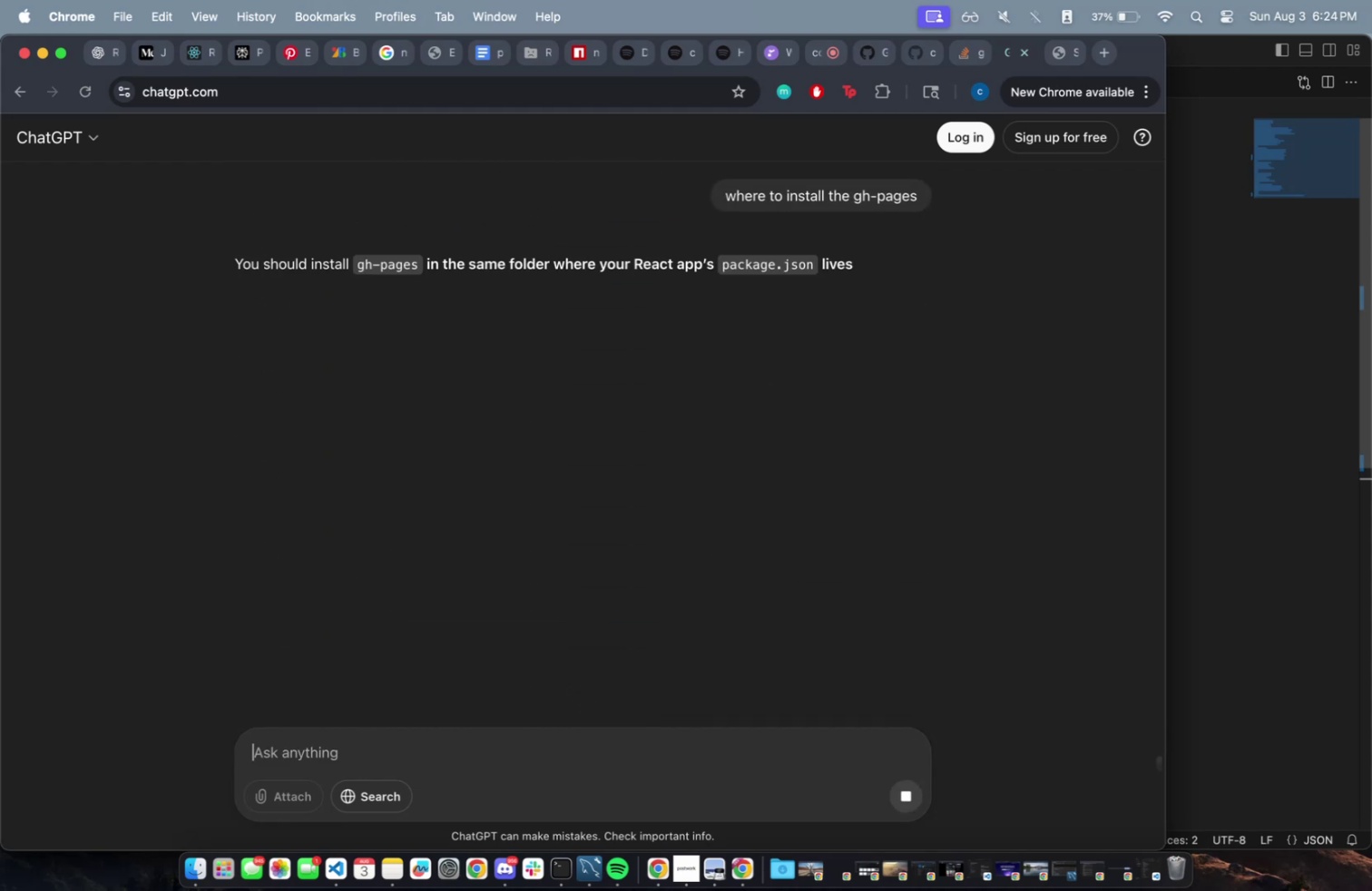 
left_click_drag(start_coordinate=[273, 524], to_coordinate=[274, 516])
 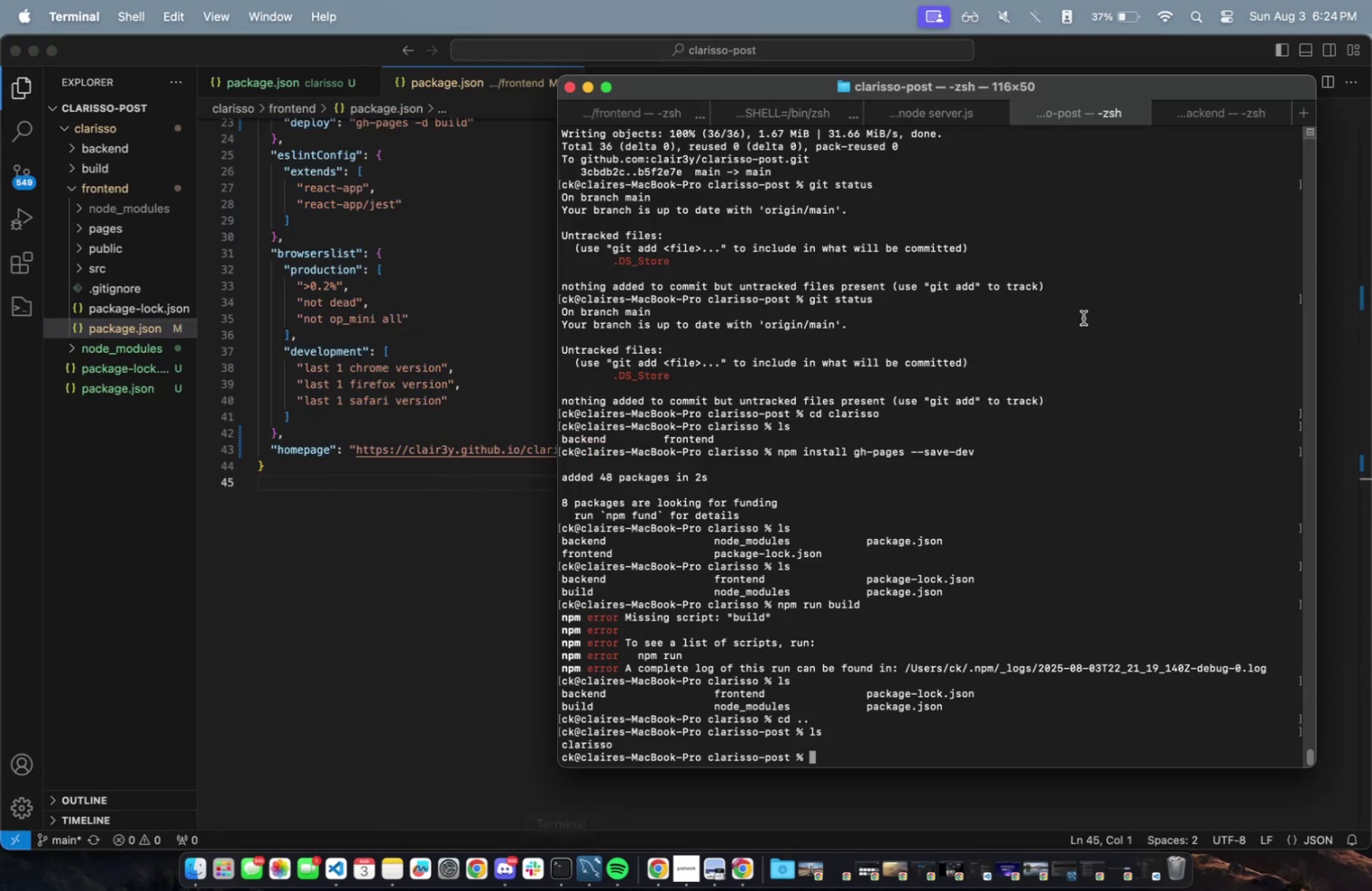 
type(cd cla)
key(Tab)
 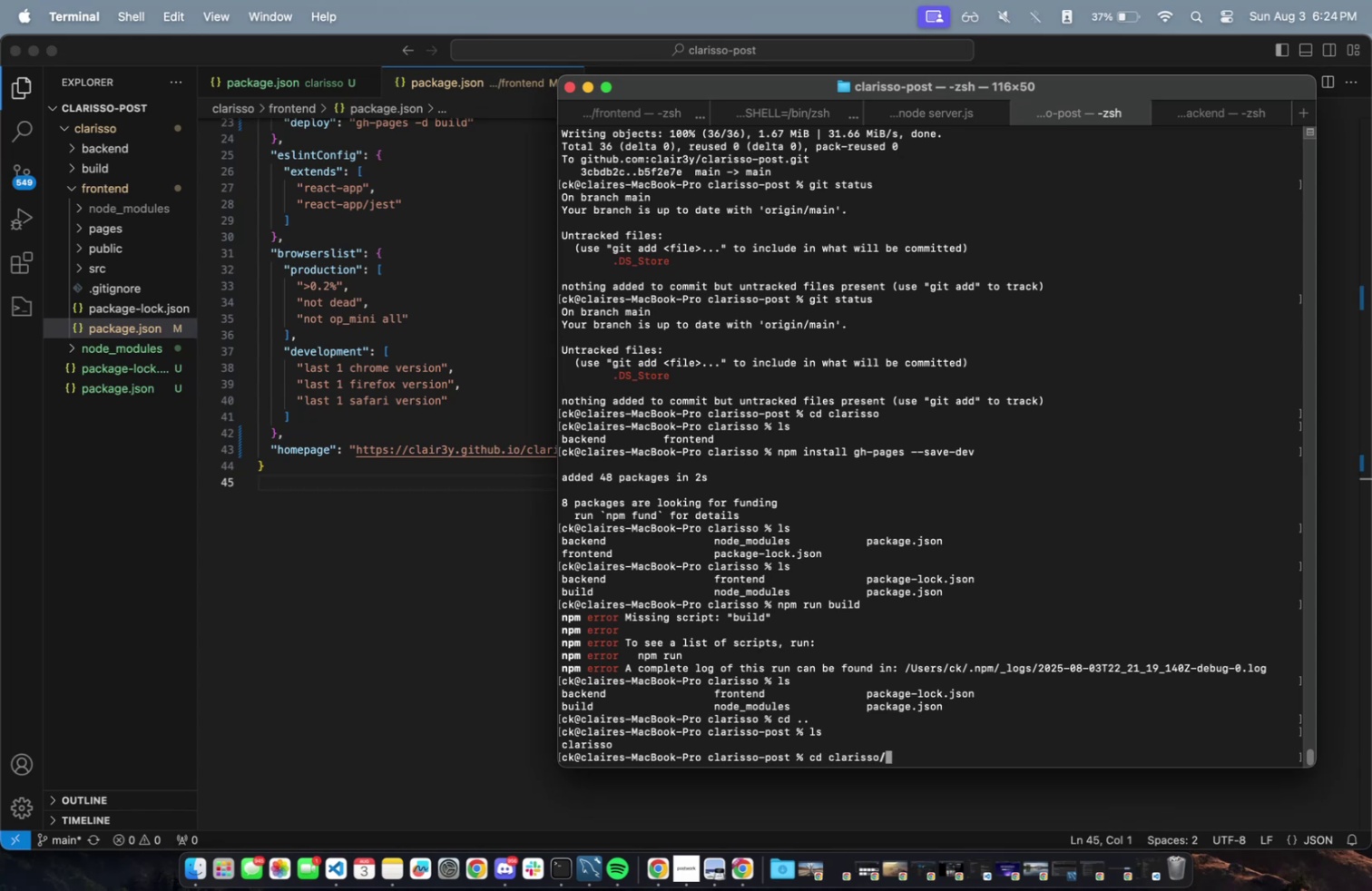 
key(Enter)
 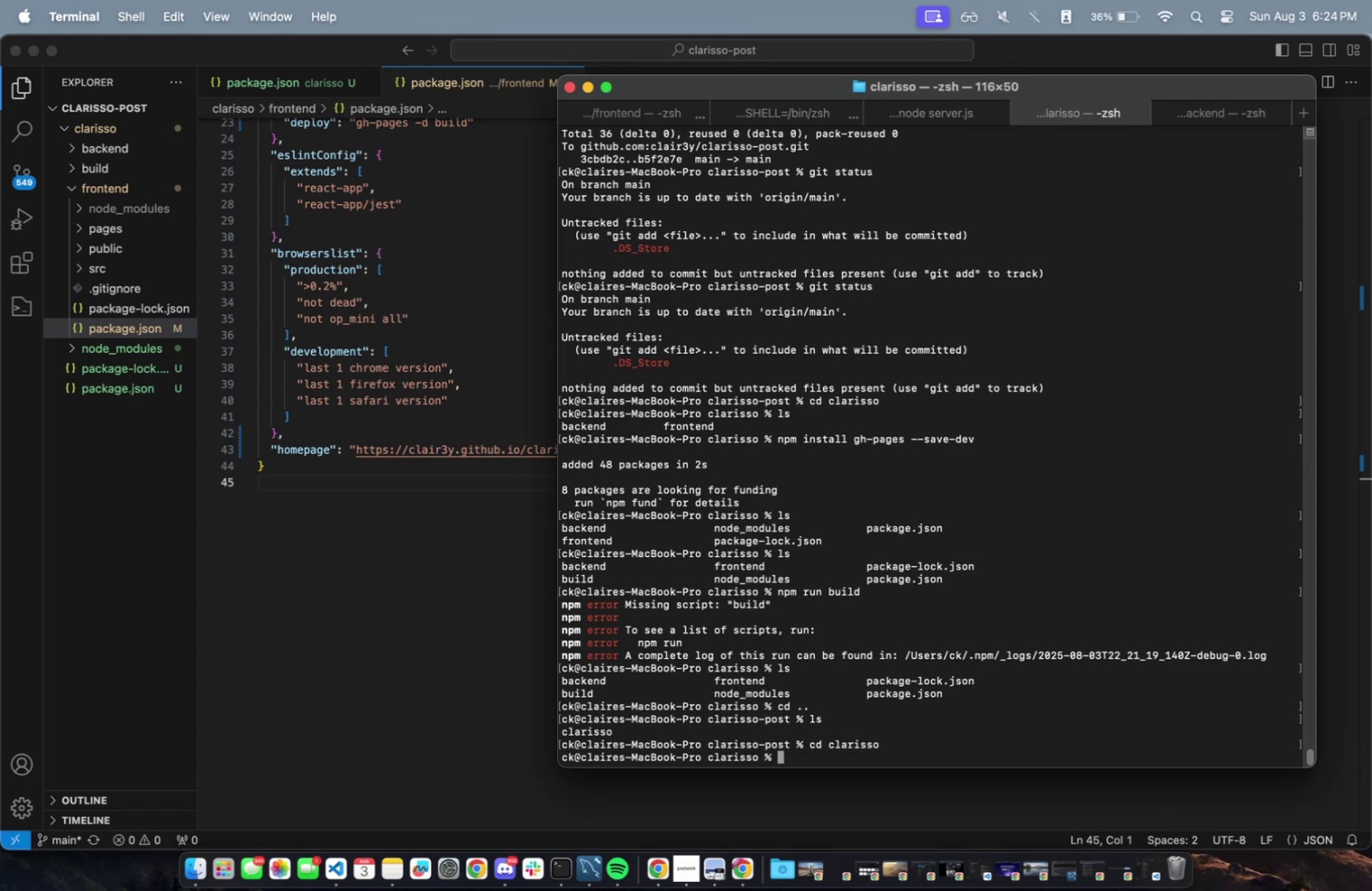 
type(cd fr)
key(Tab)
 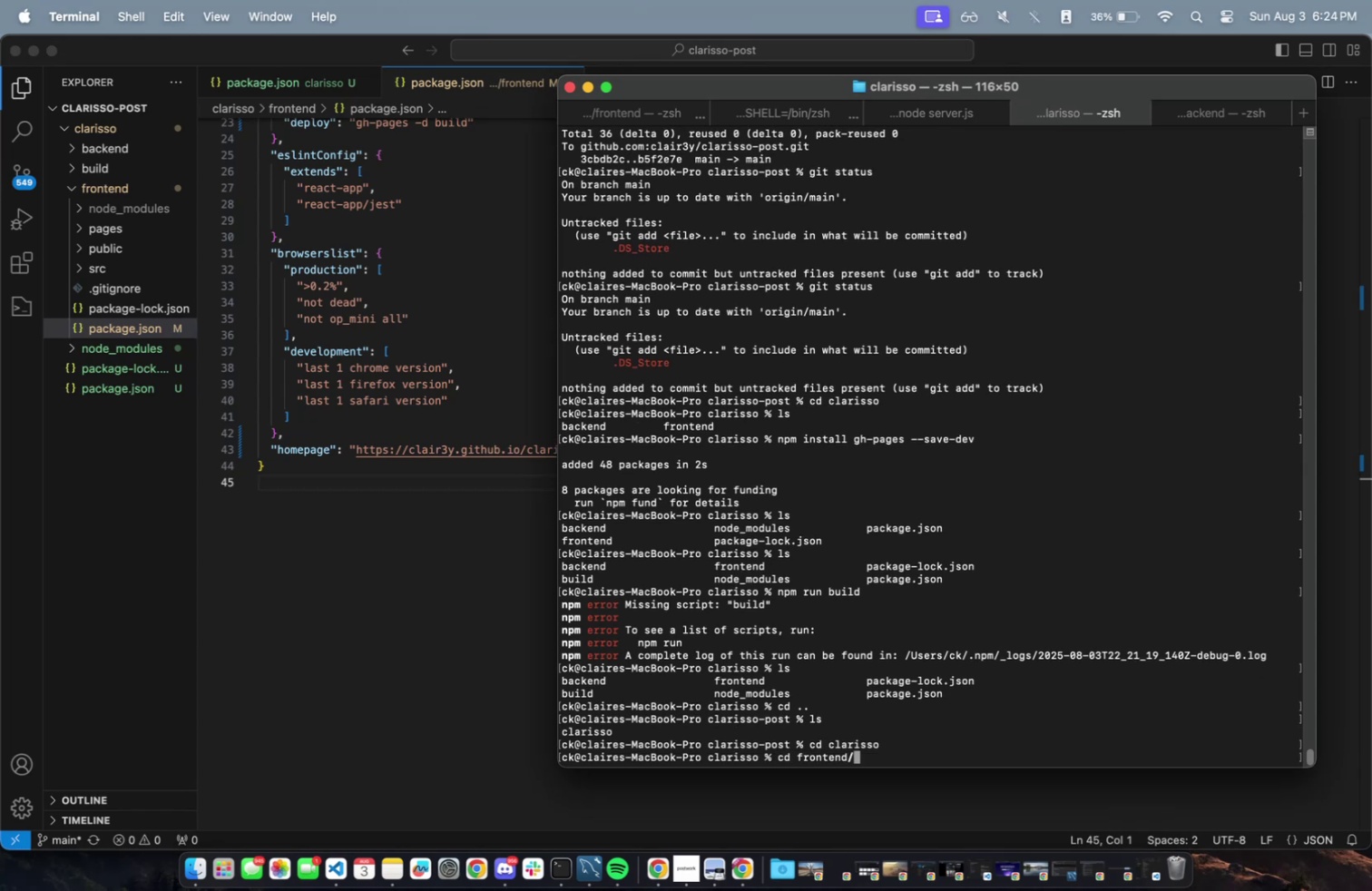 
key(Enter)
 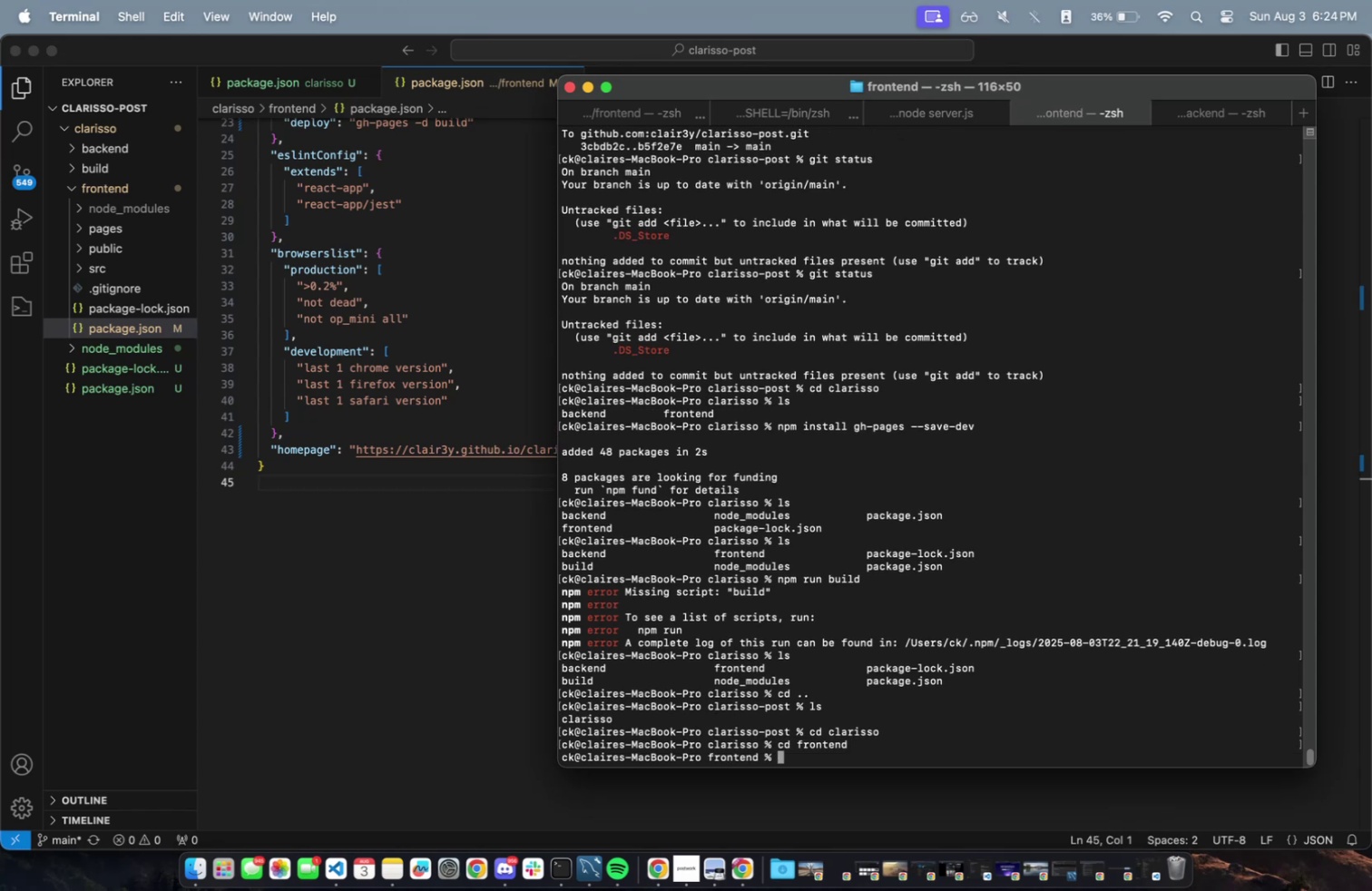 
type(ls)
 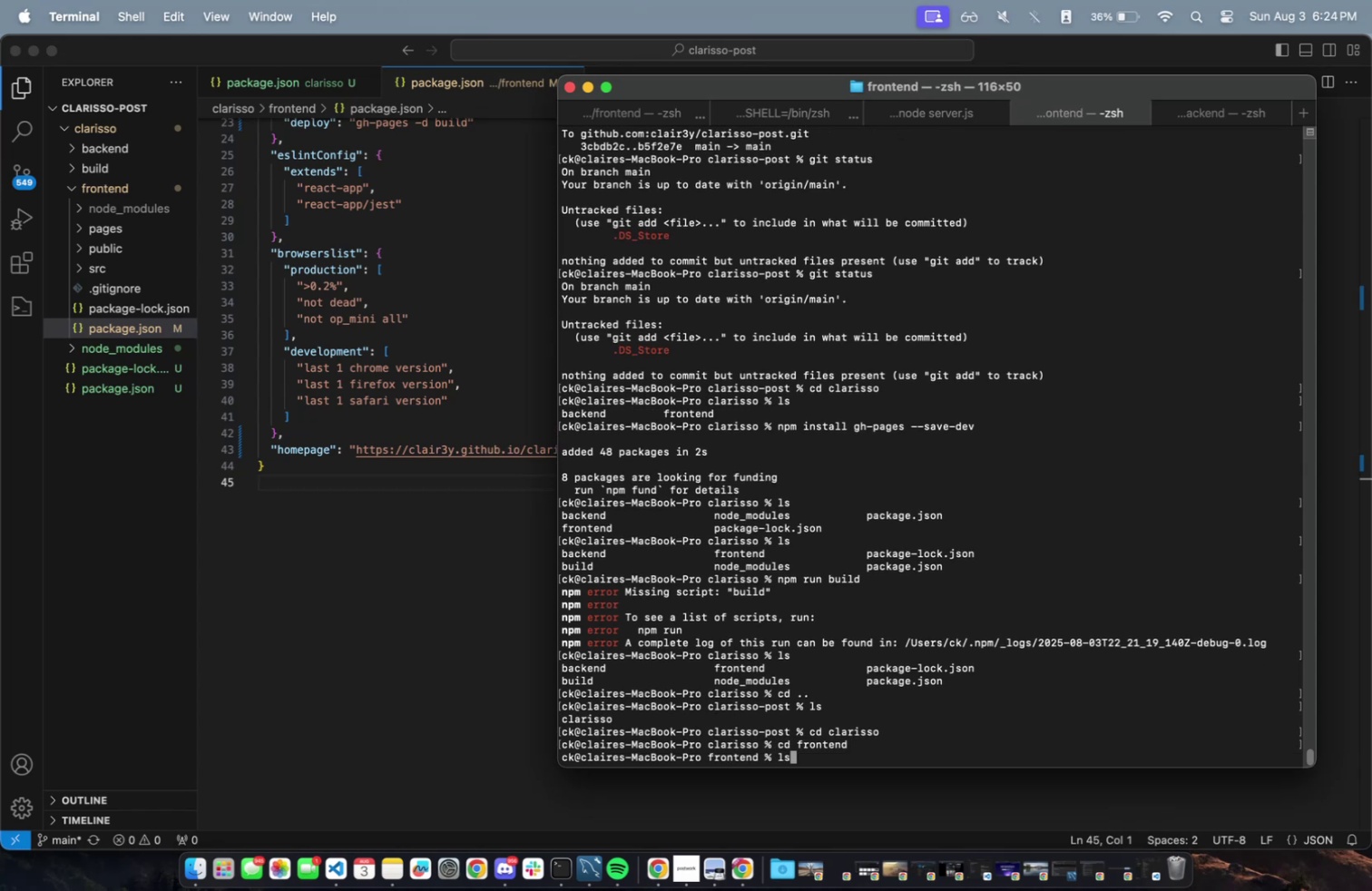 
key(Enter)
 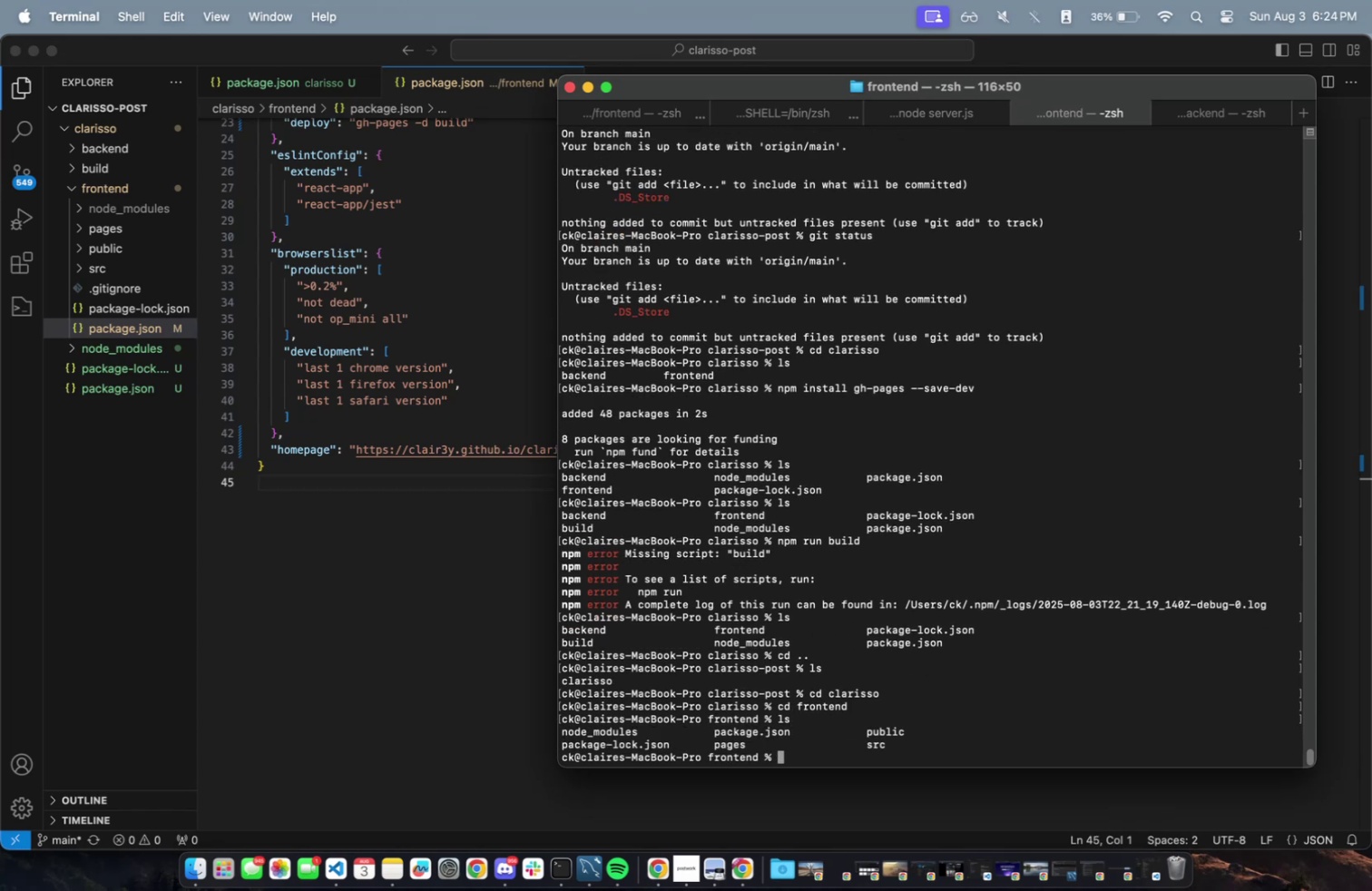 
key(Meta+CommandLeft)
 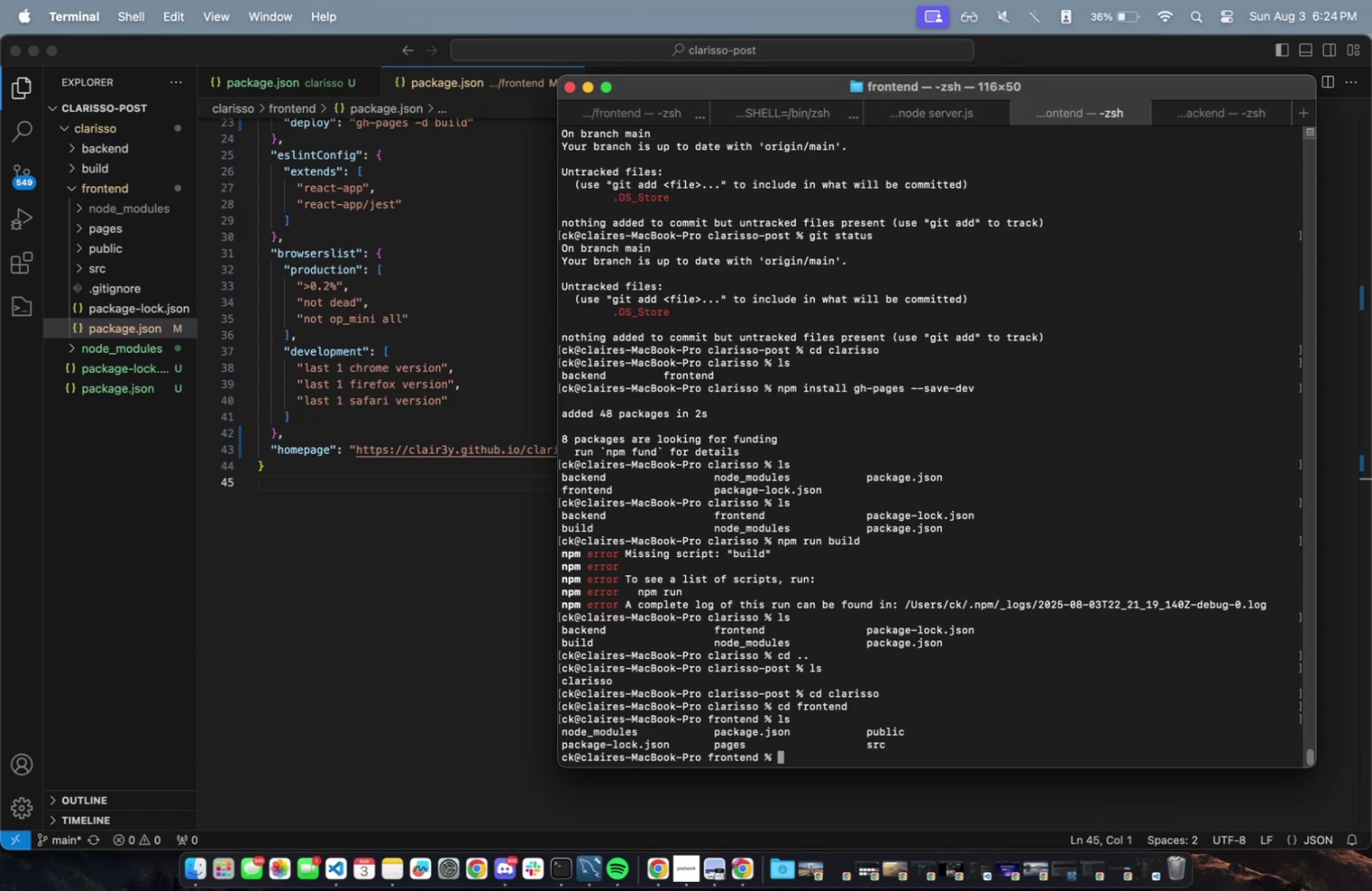 
key(Meta+V)
 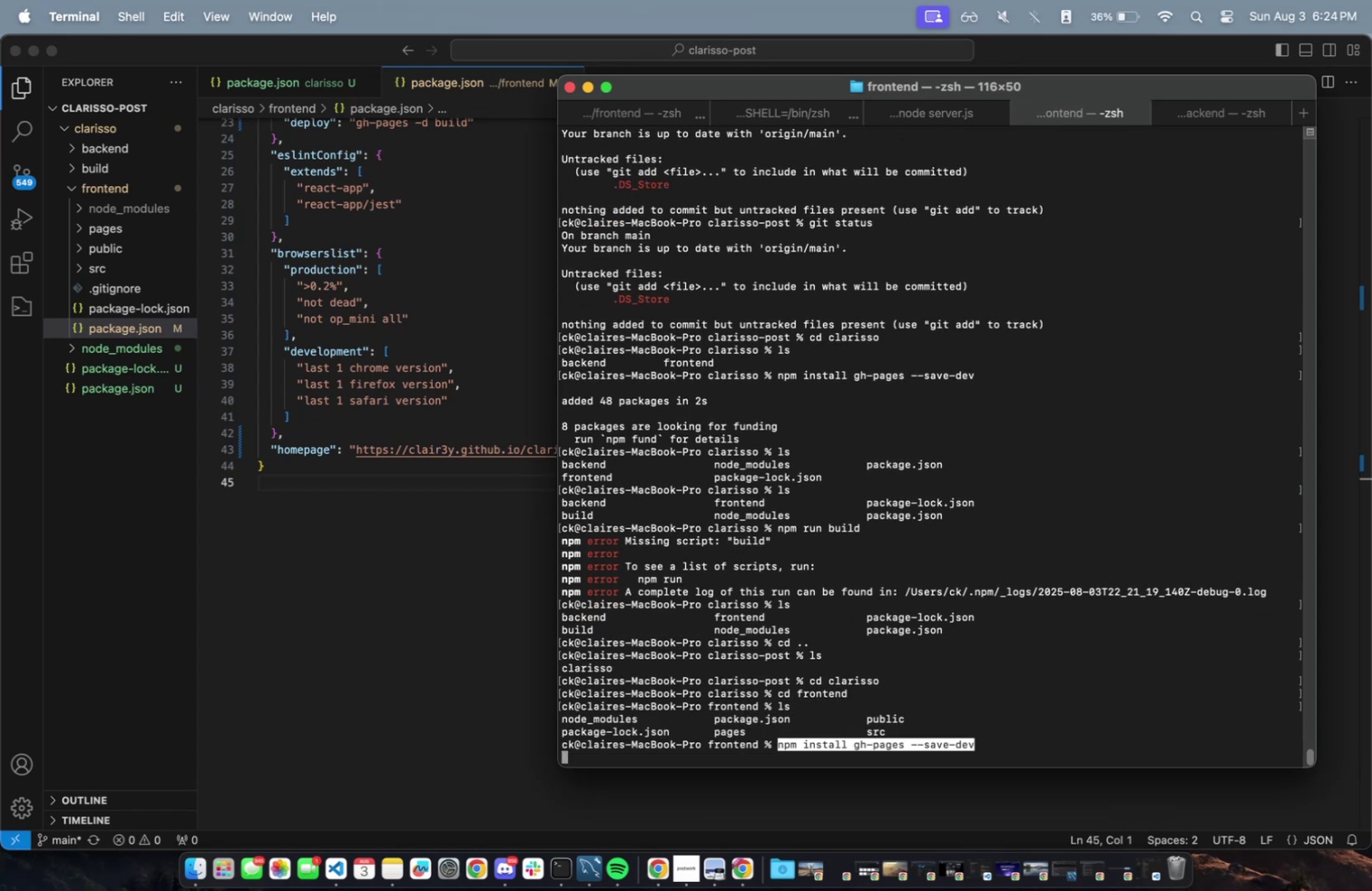 
key(Enter)
 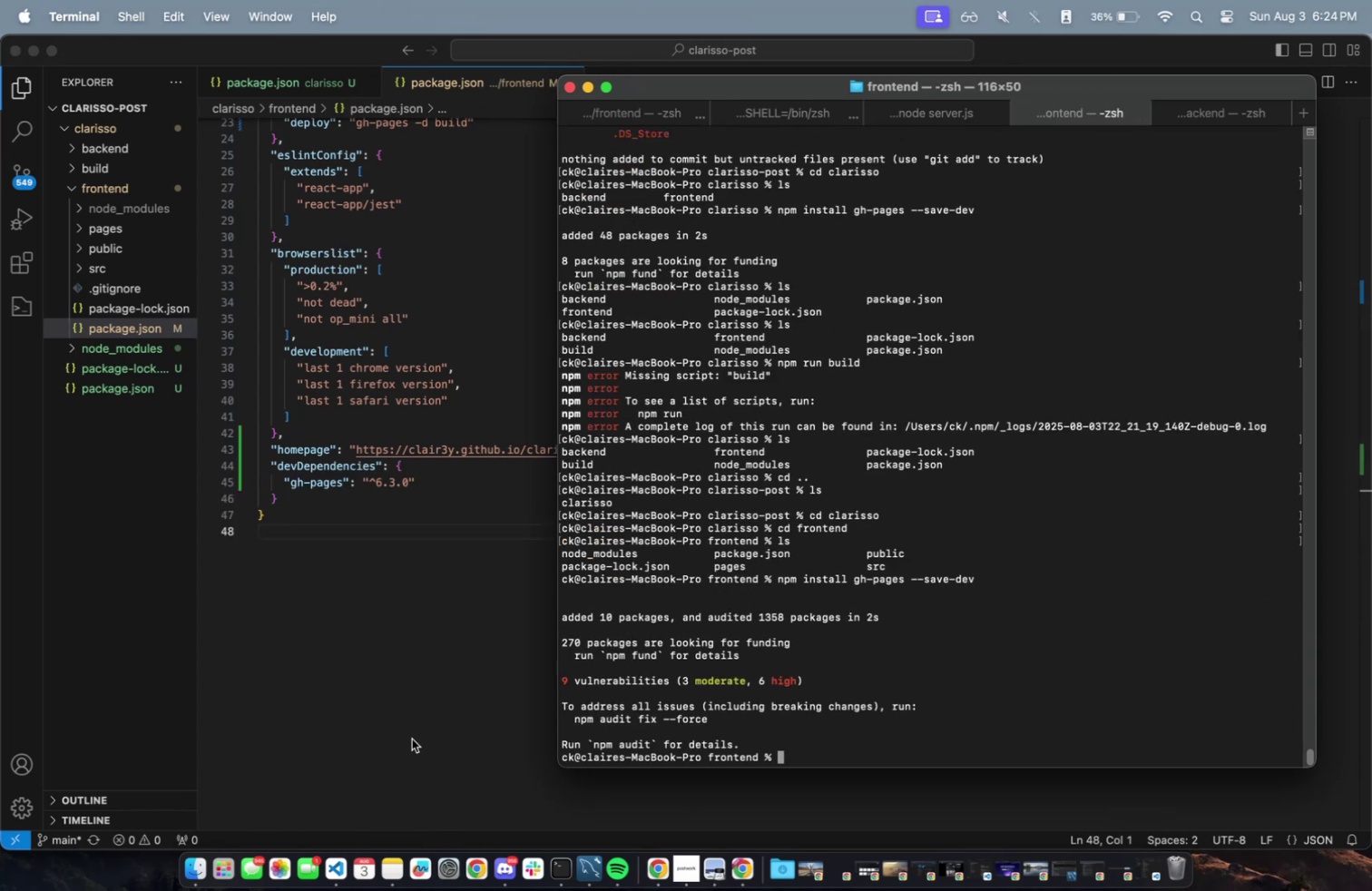 
wait(5.3)
 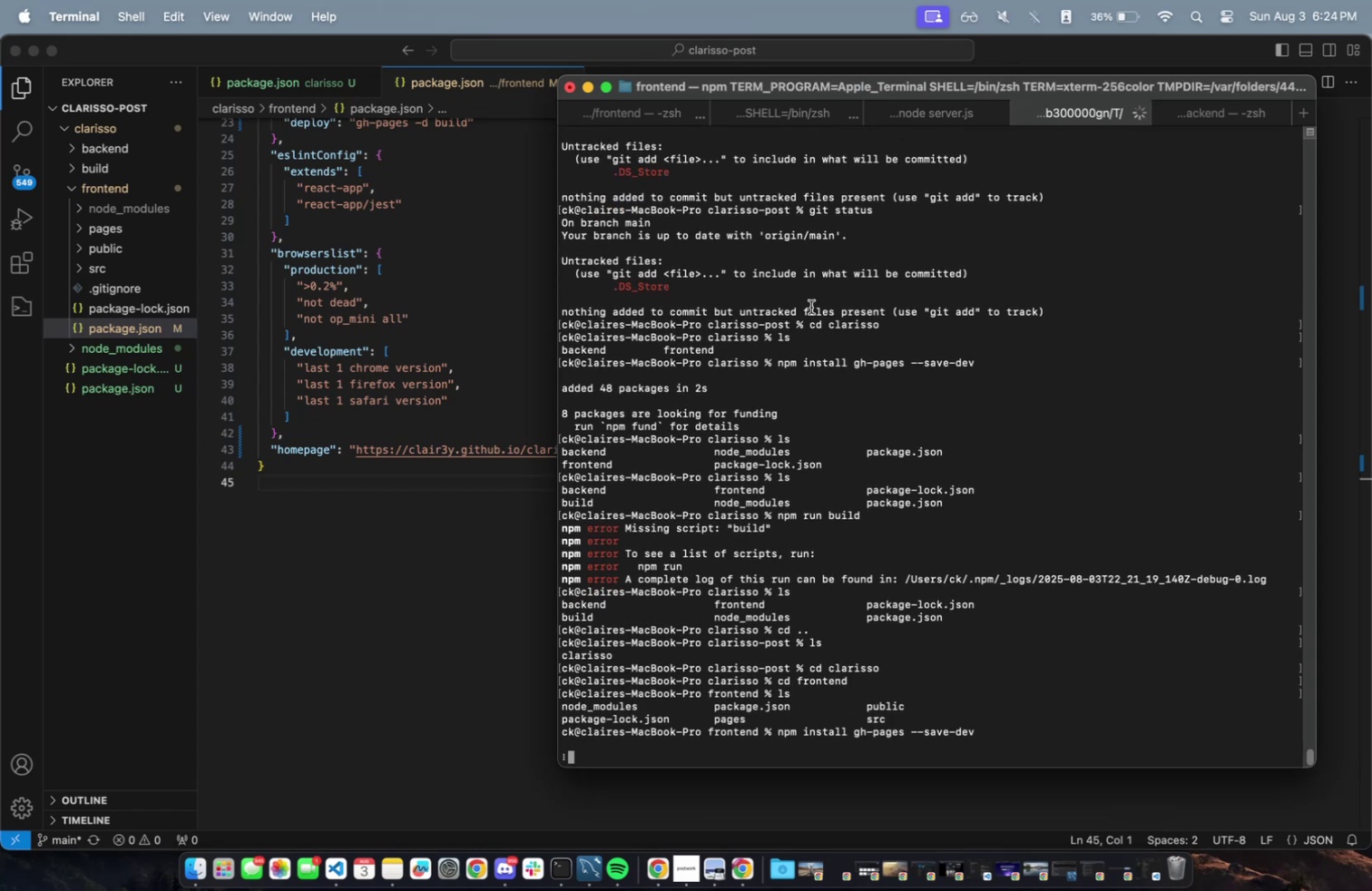 
key(Fn)
 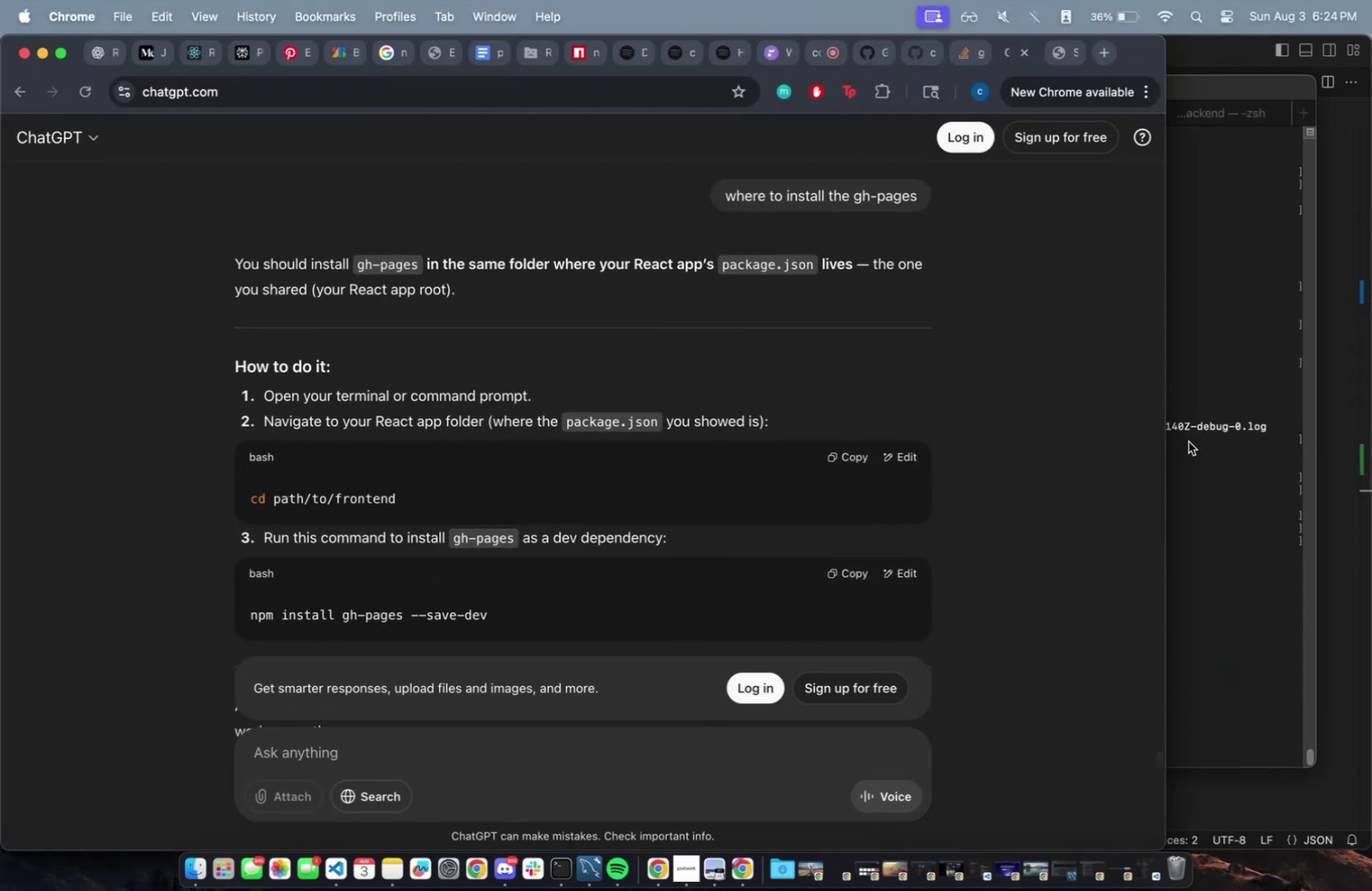 
left_click([1217, 424])
 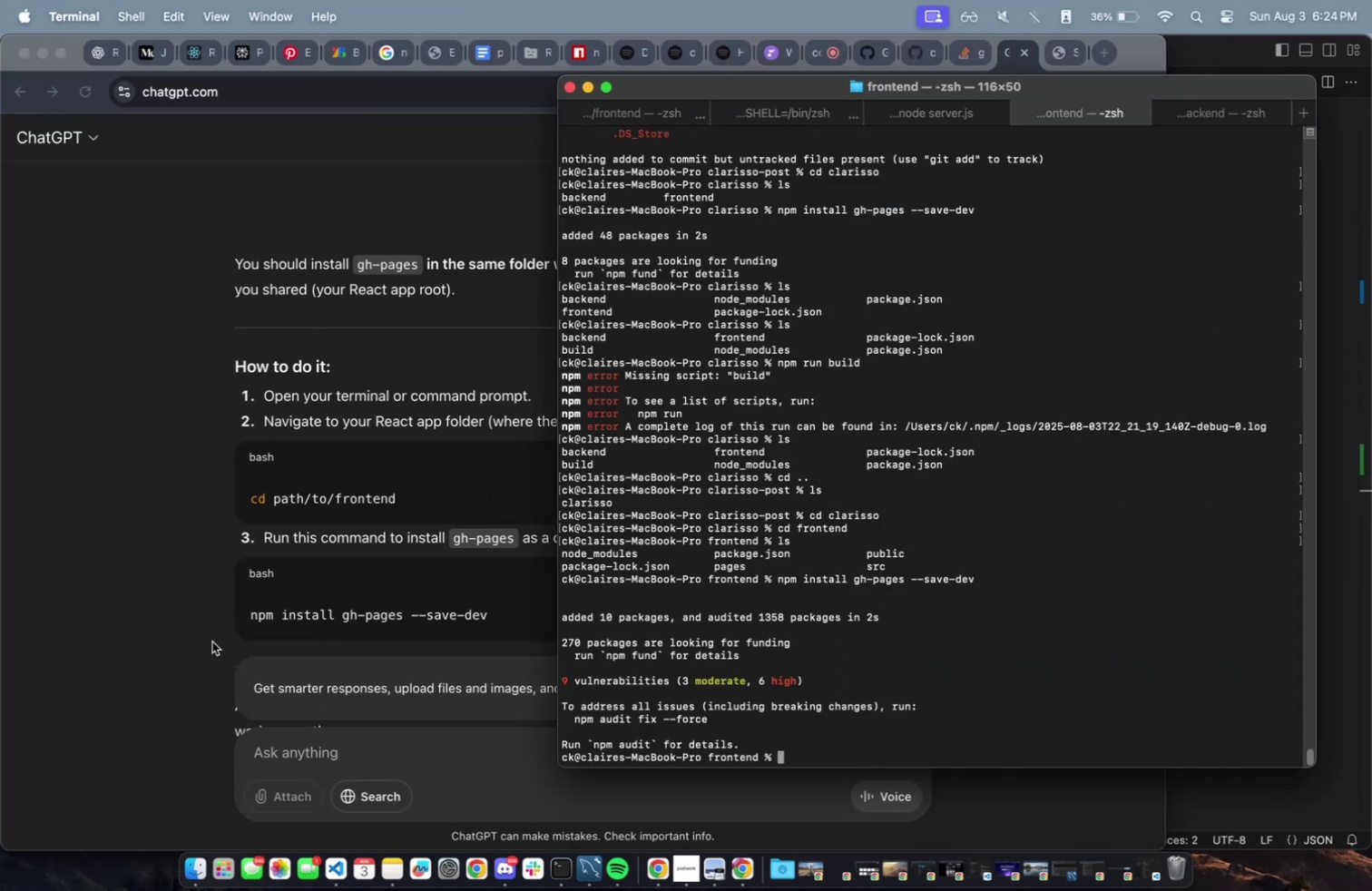 
scroll: coordinate [229, 612], scroll_direction: down, amount: 9.0
 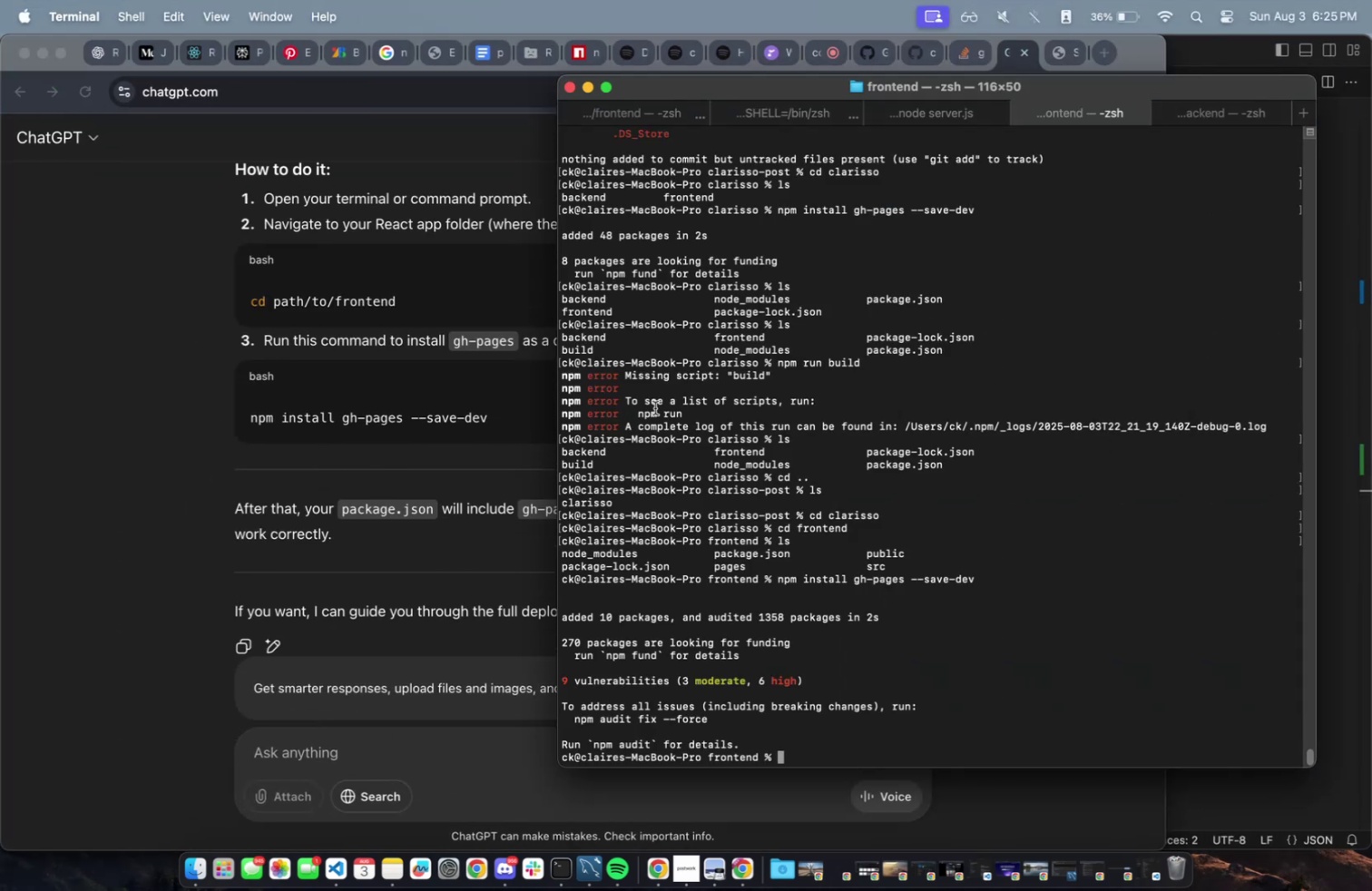 
left_click([910, 491])
 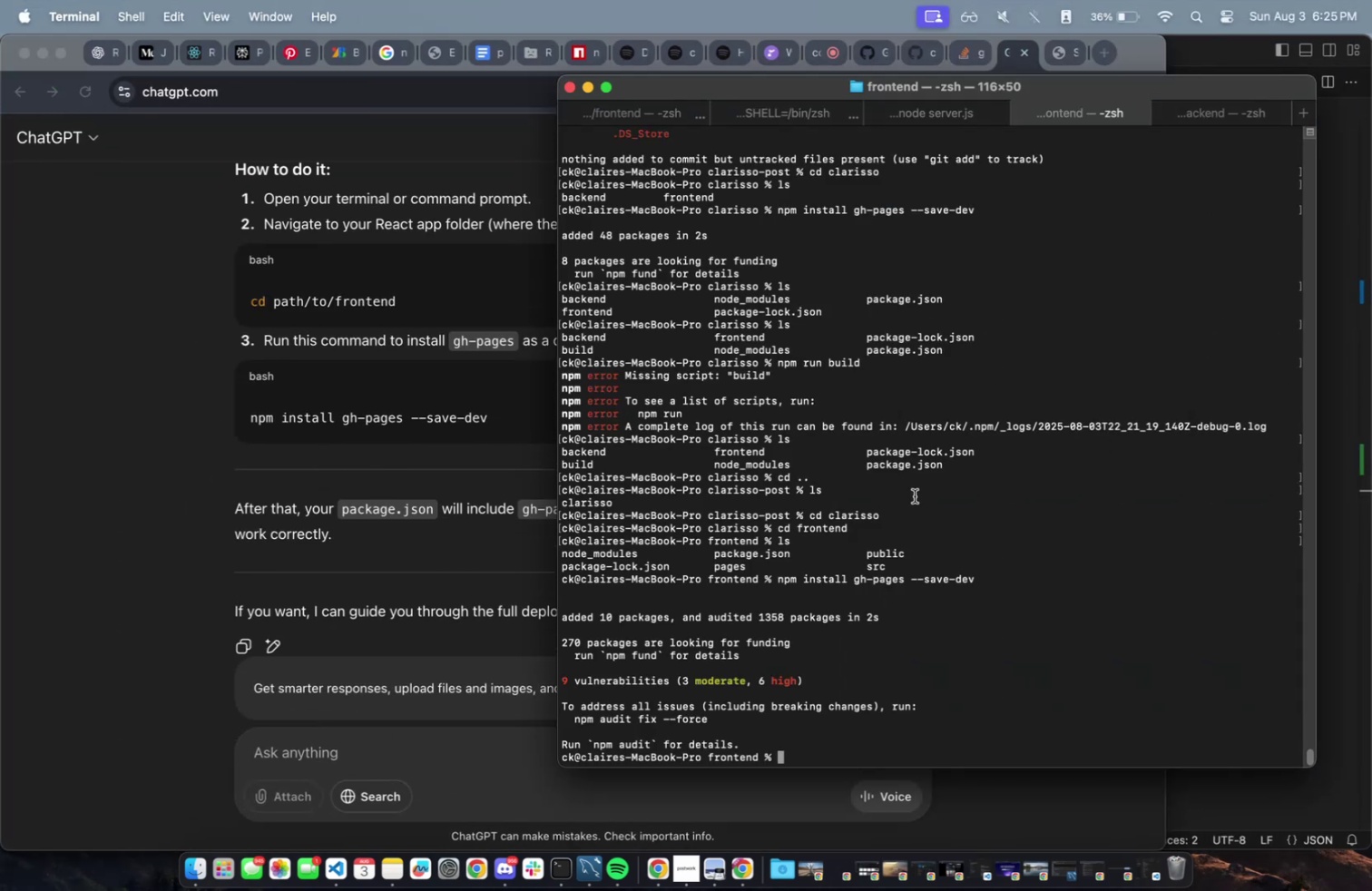 
type(npm run build)
 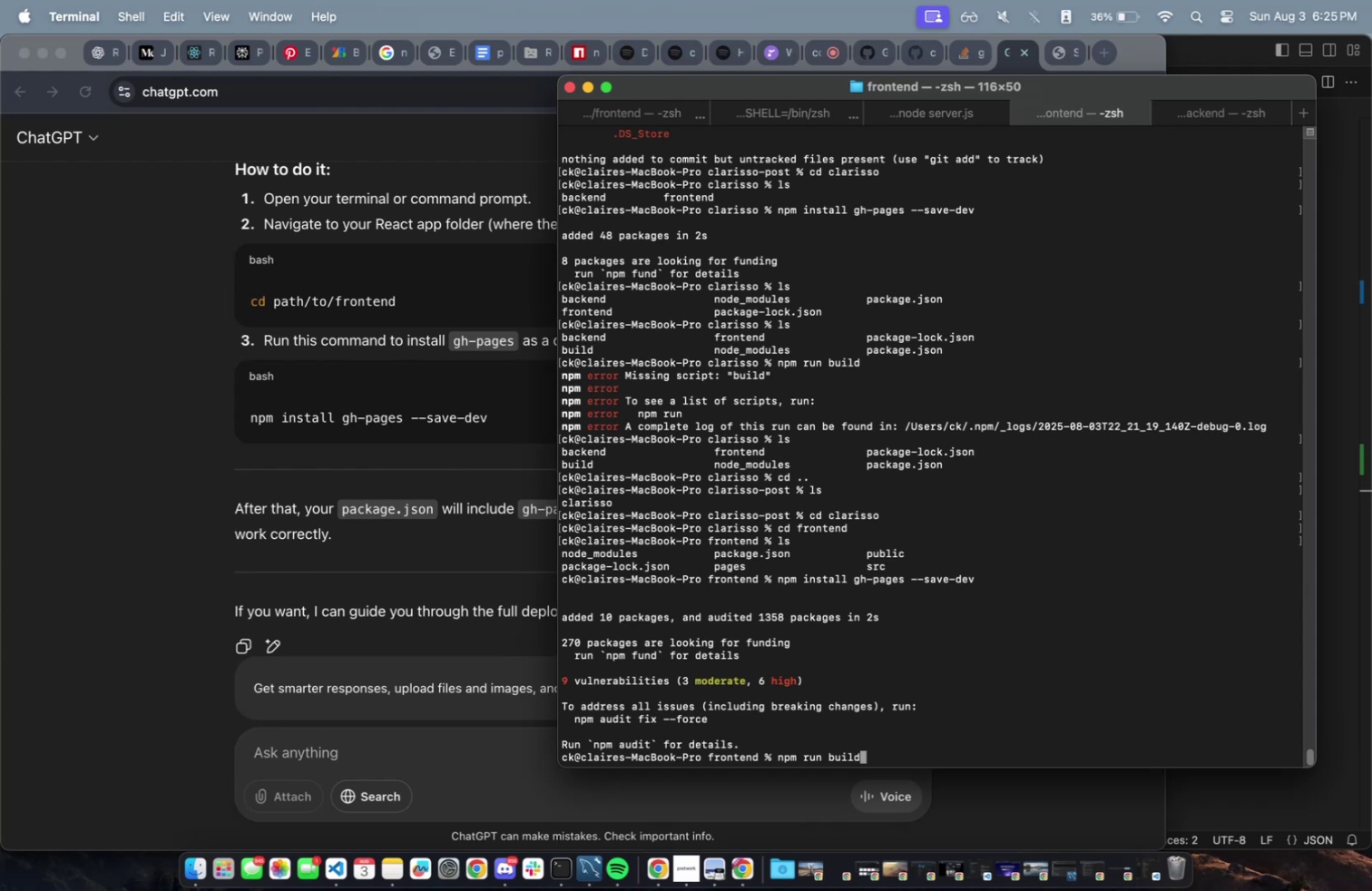 
key(Enter)
 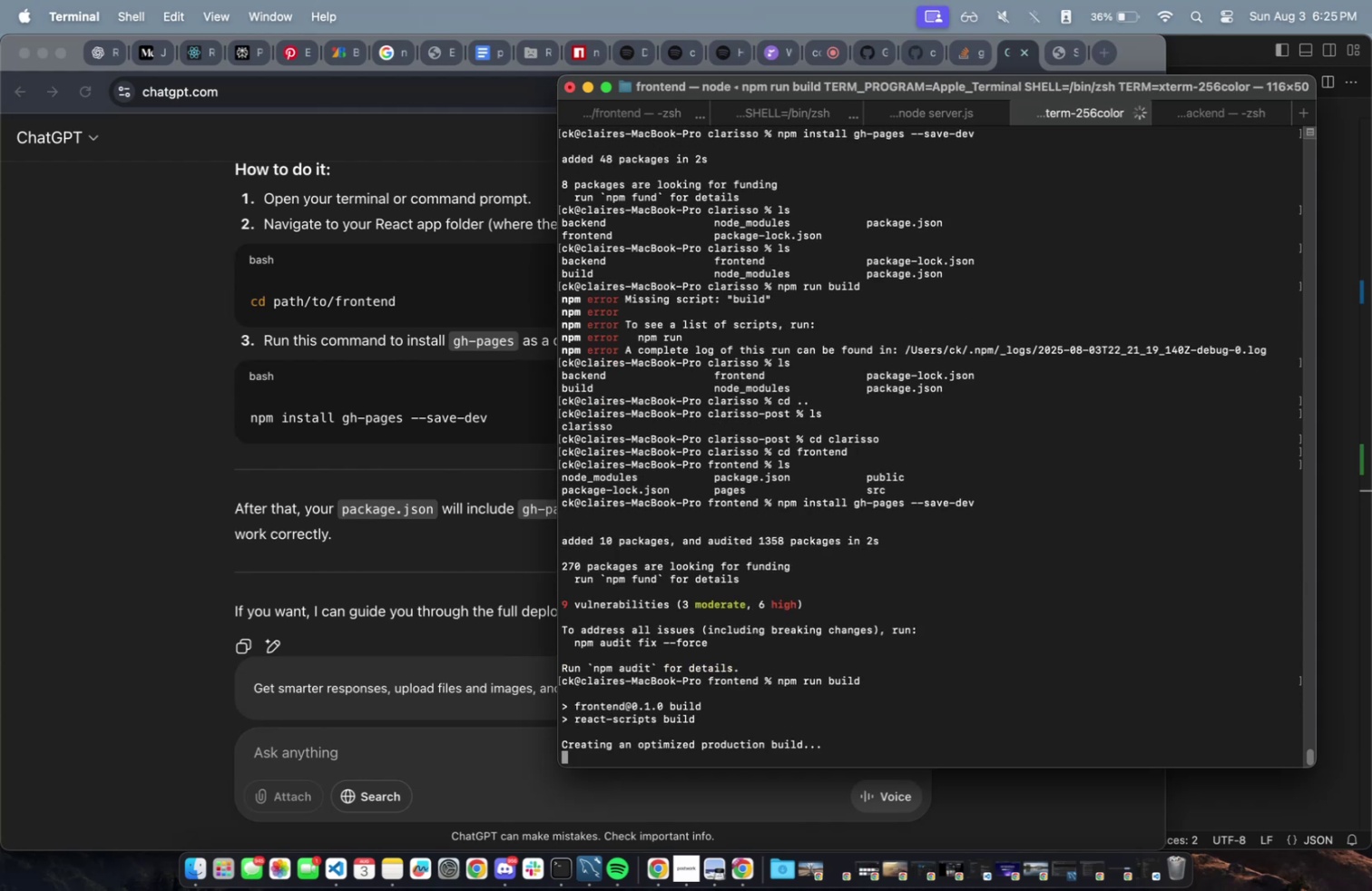 
wait(9.7)
 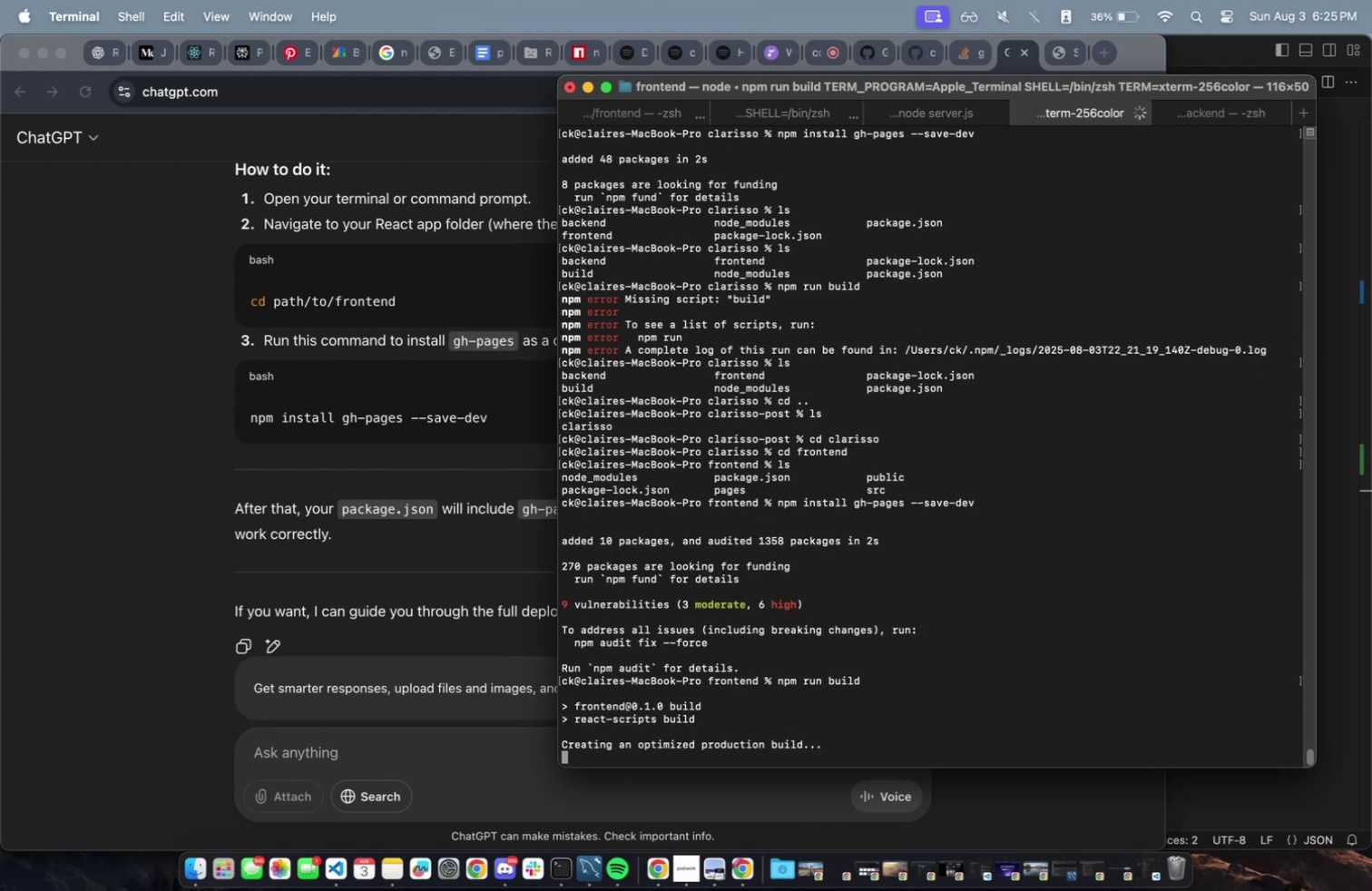 
left_click_drag(start_coordinate=[711, 417], to_coordinate=[848, 636])
 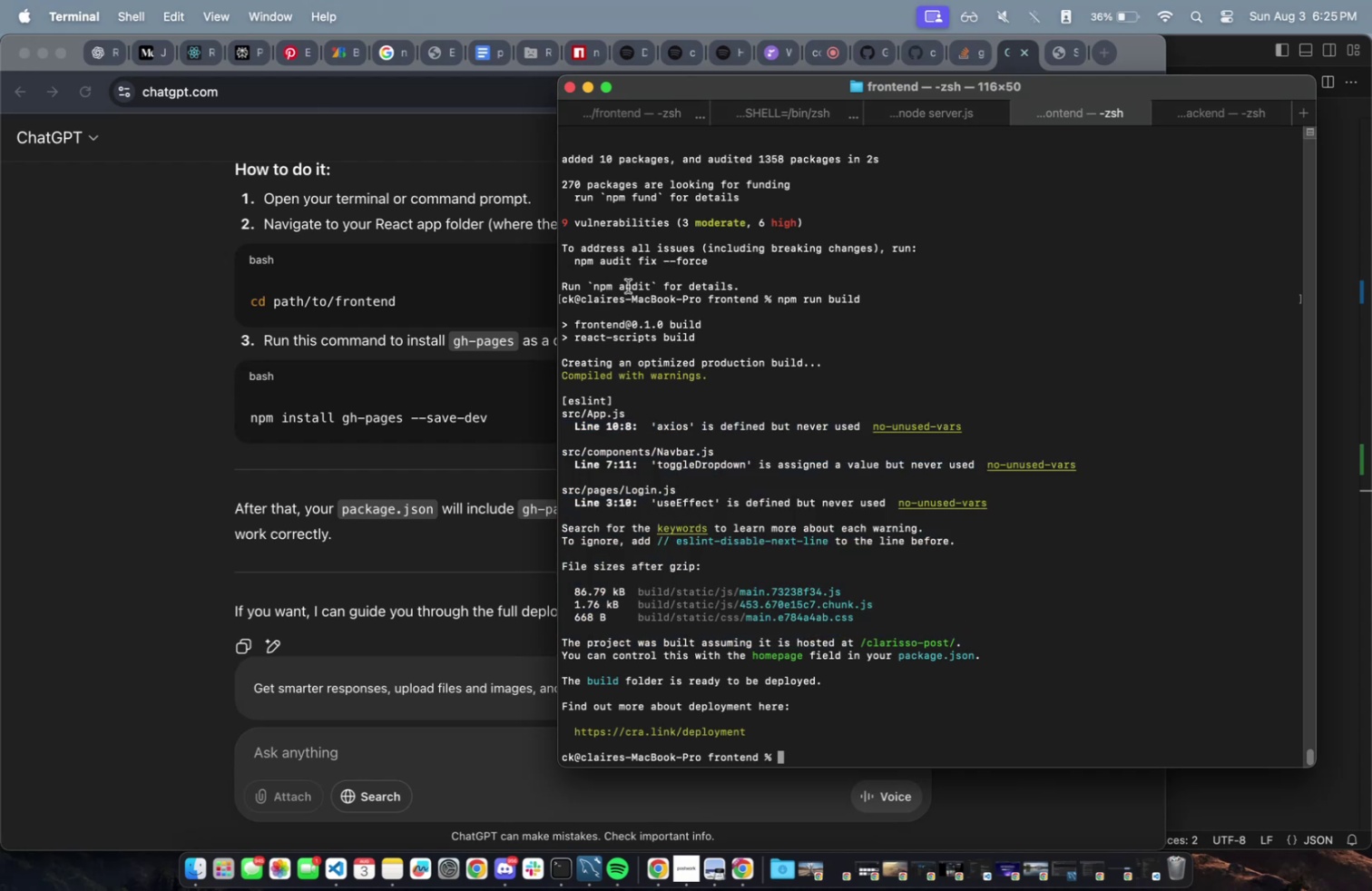 
wait(10.05)
 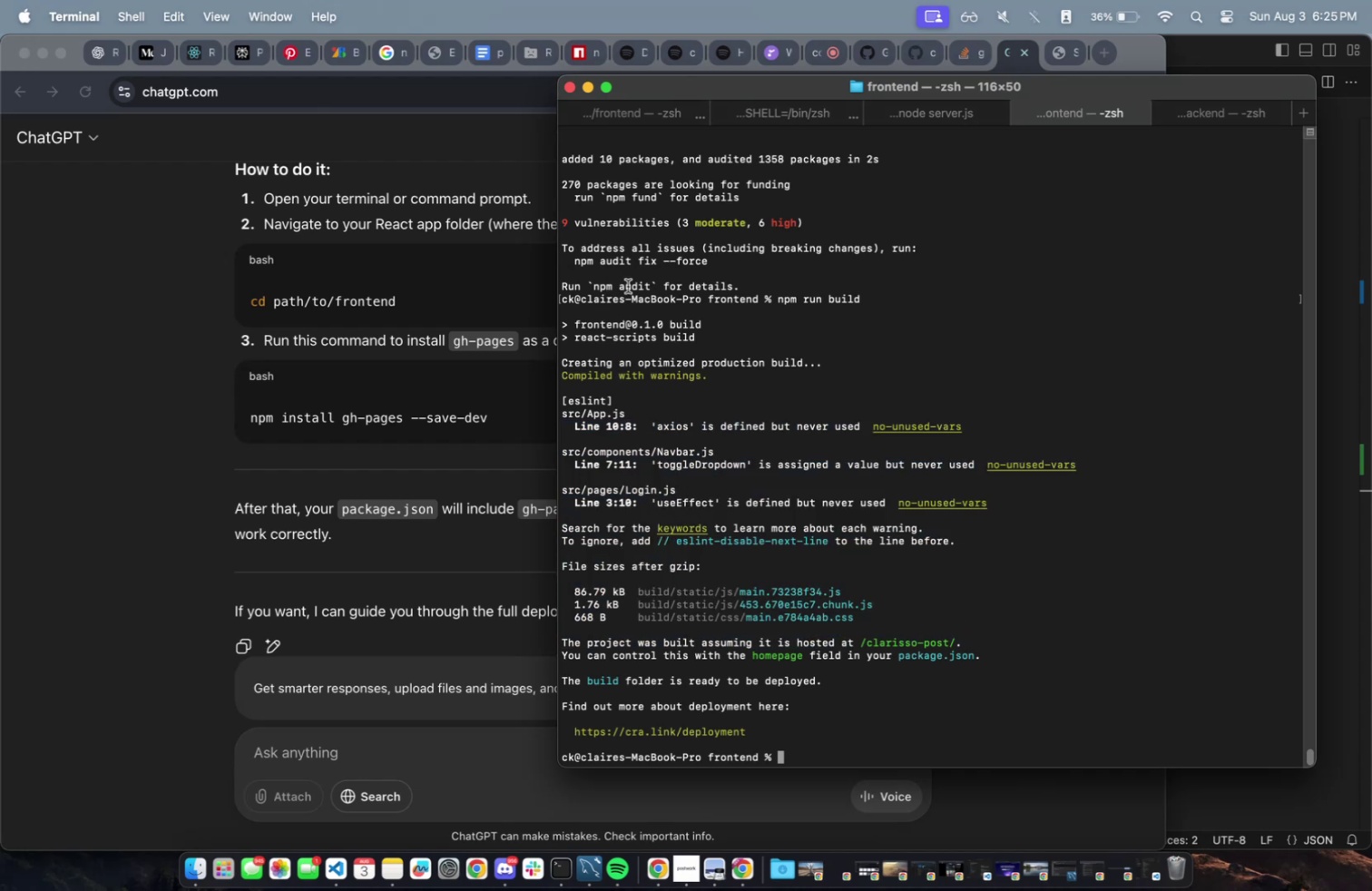 
type(git sat)
key(Backspace)
key(Backspace)
type(tatus)
 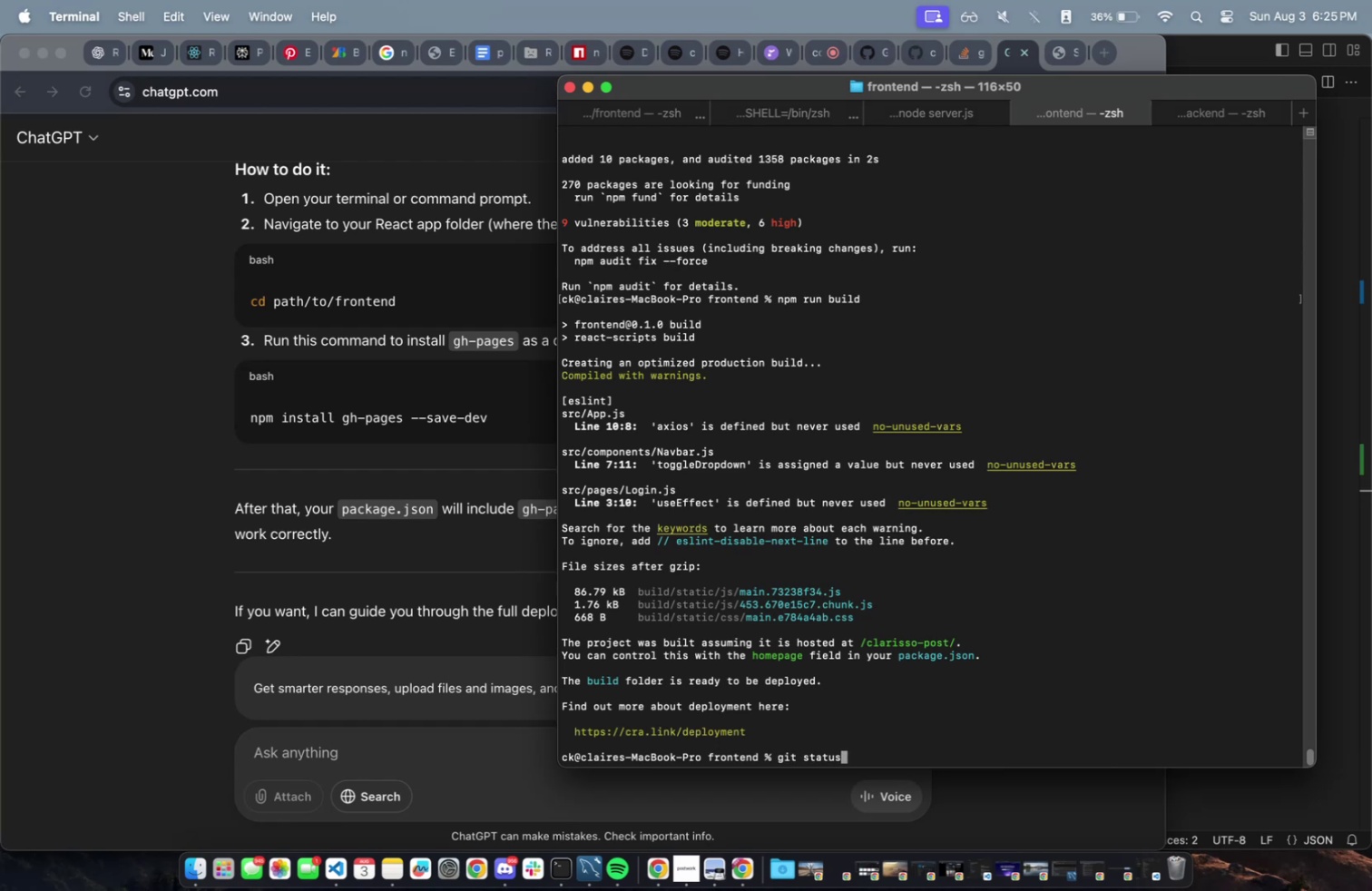 
key(Enter)
 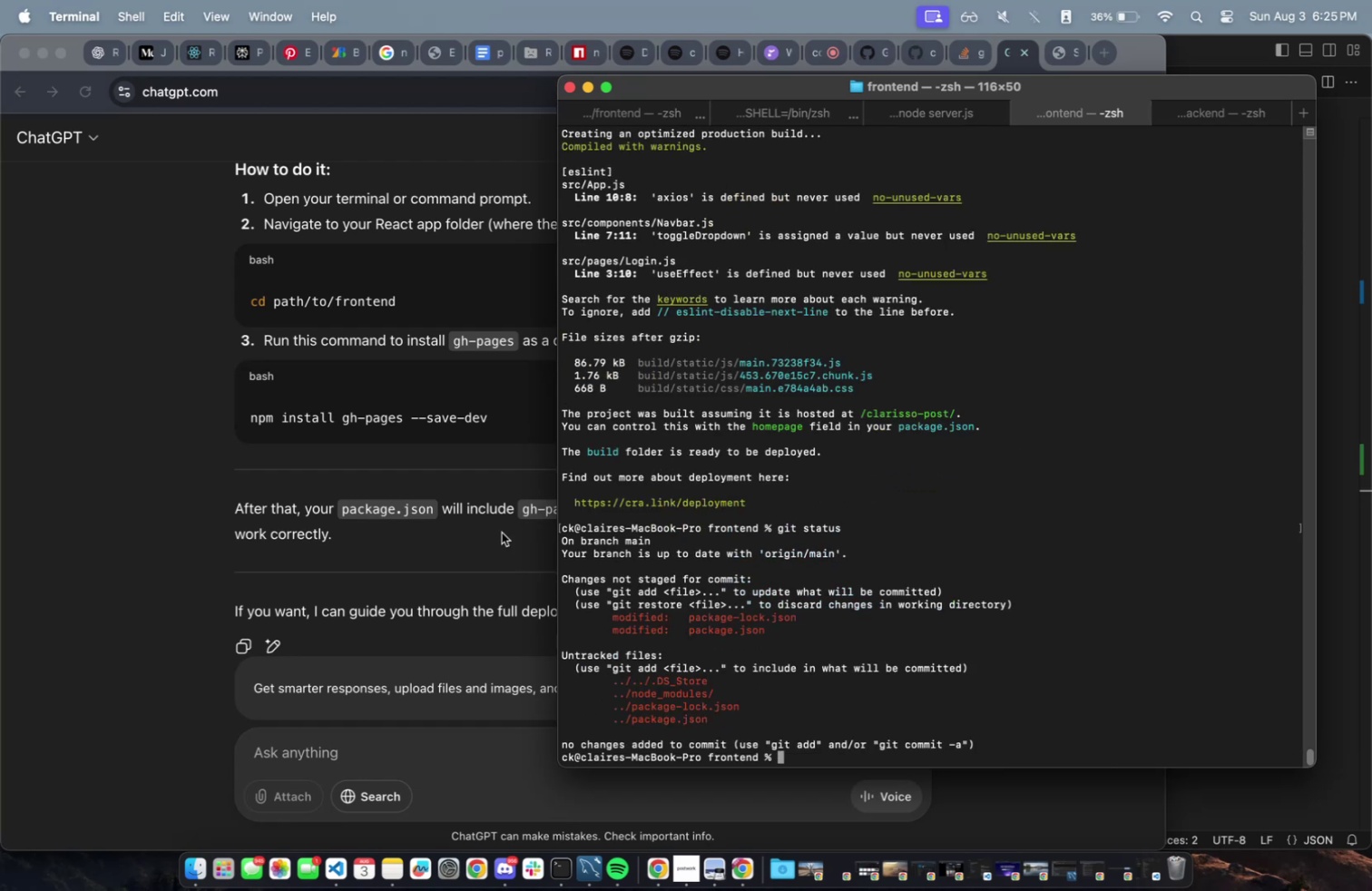 
wait(11.69)
 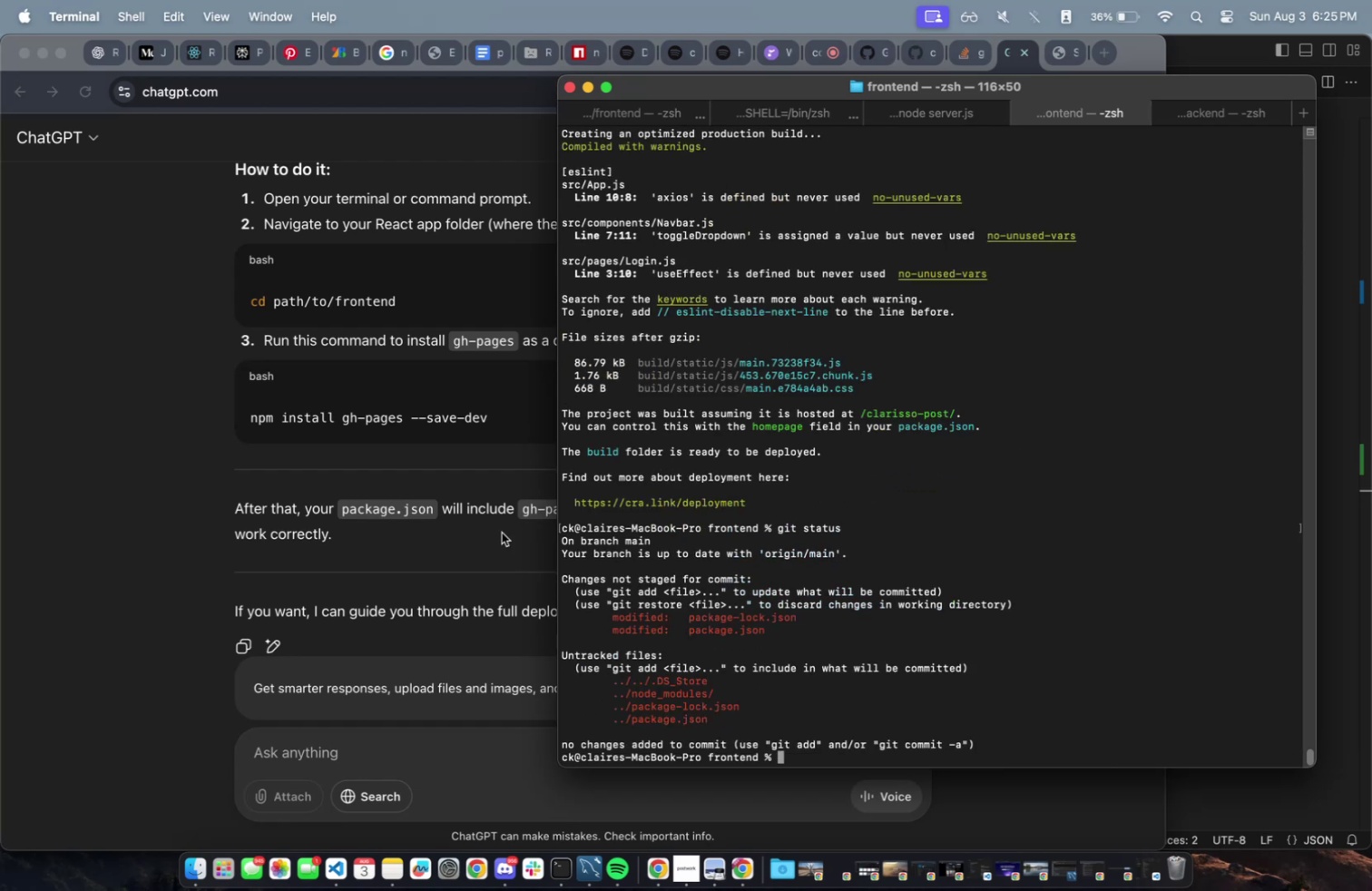 
type(git )
key(Backspace)
key(Backspace)
key(Backspace)
key(Backspace)
key(Backspace)
type(cd ../c)
key(Backspace)
type(..)
 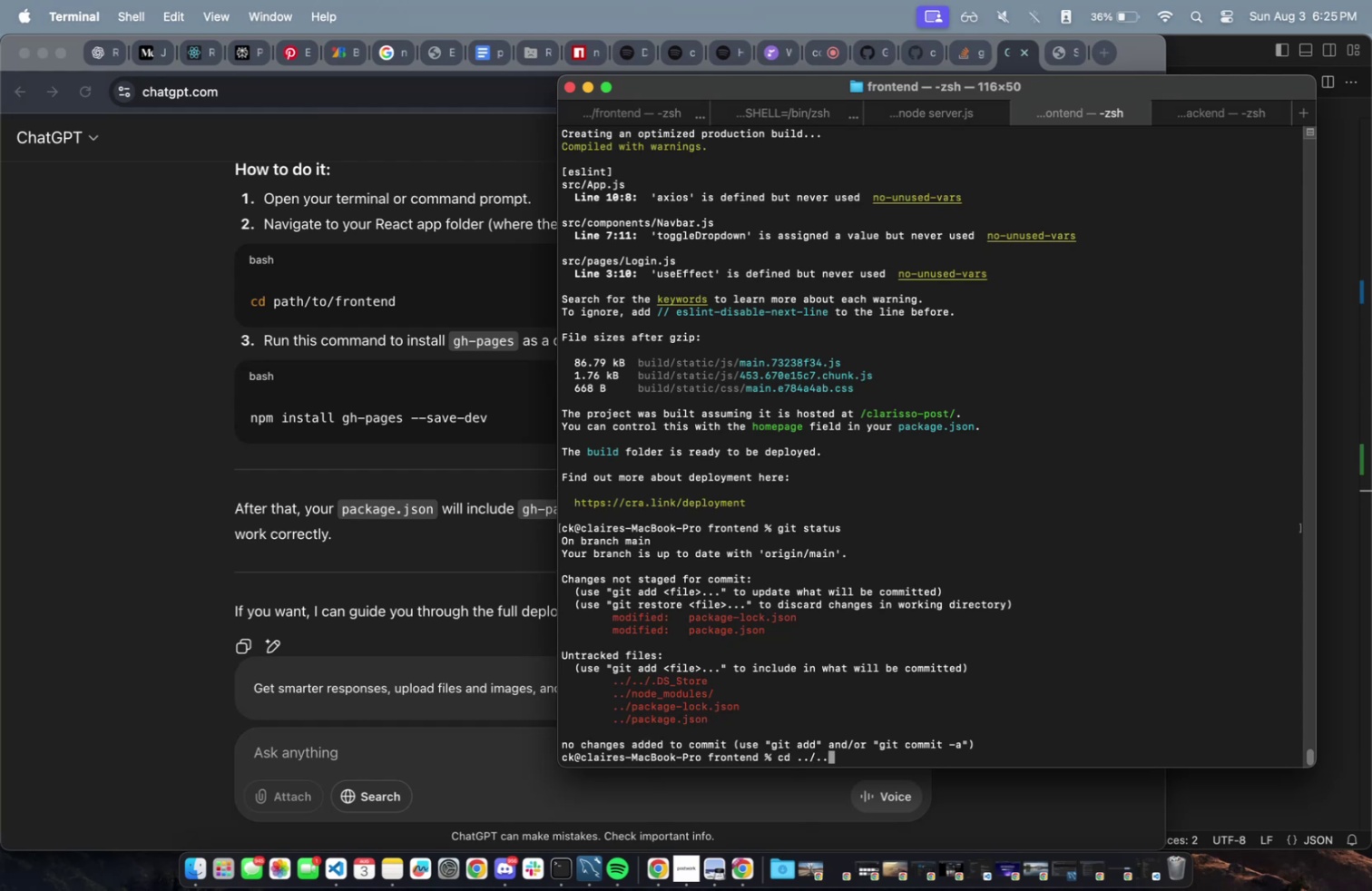 
key(Enter)
 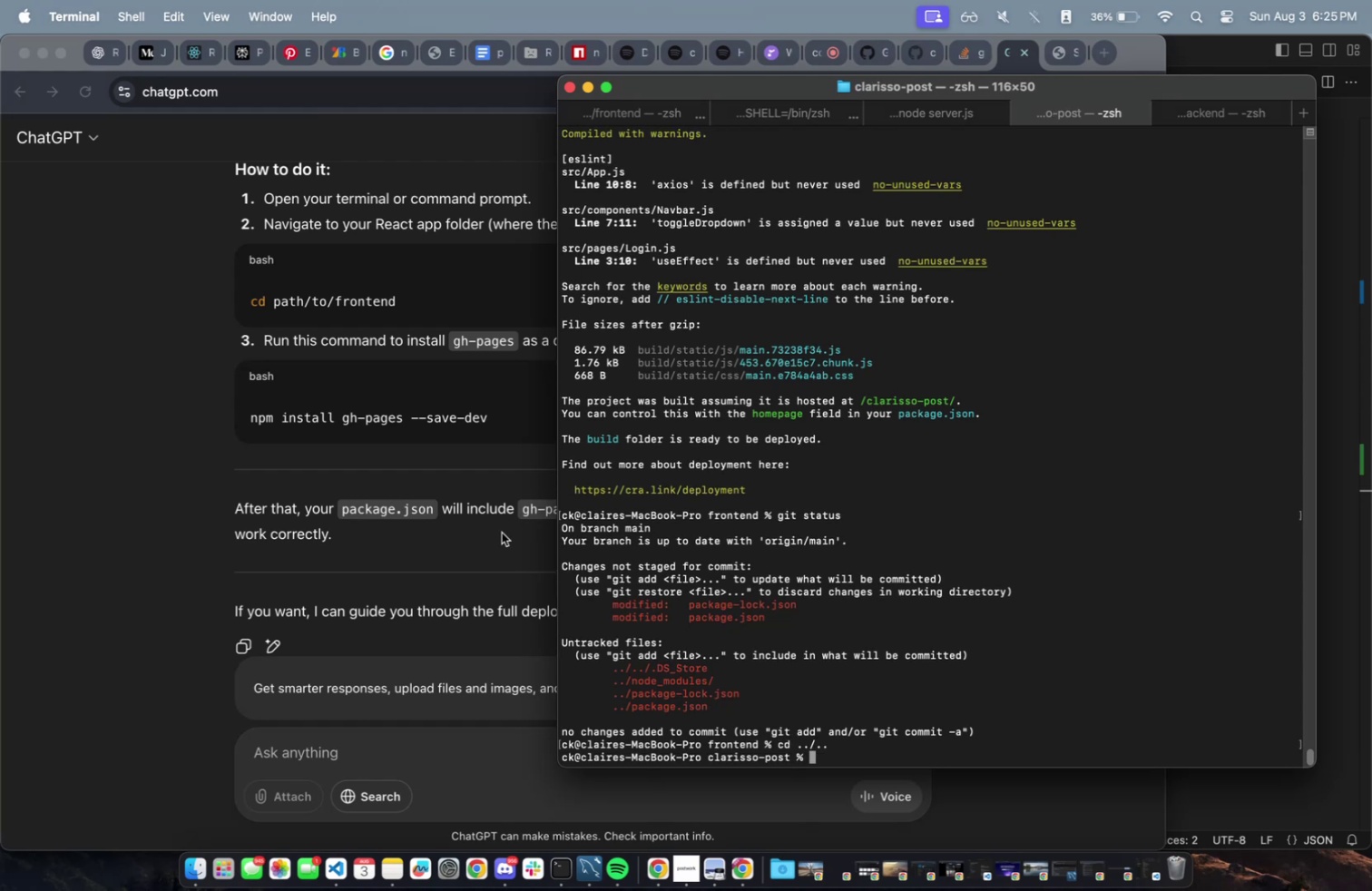 
type(ls)
 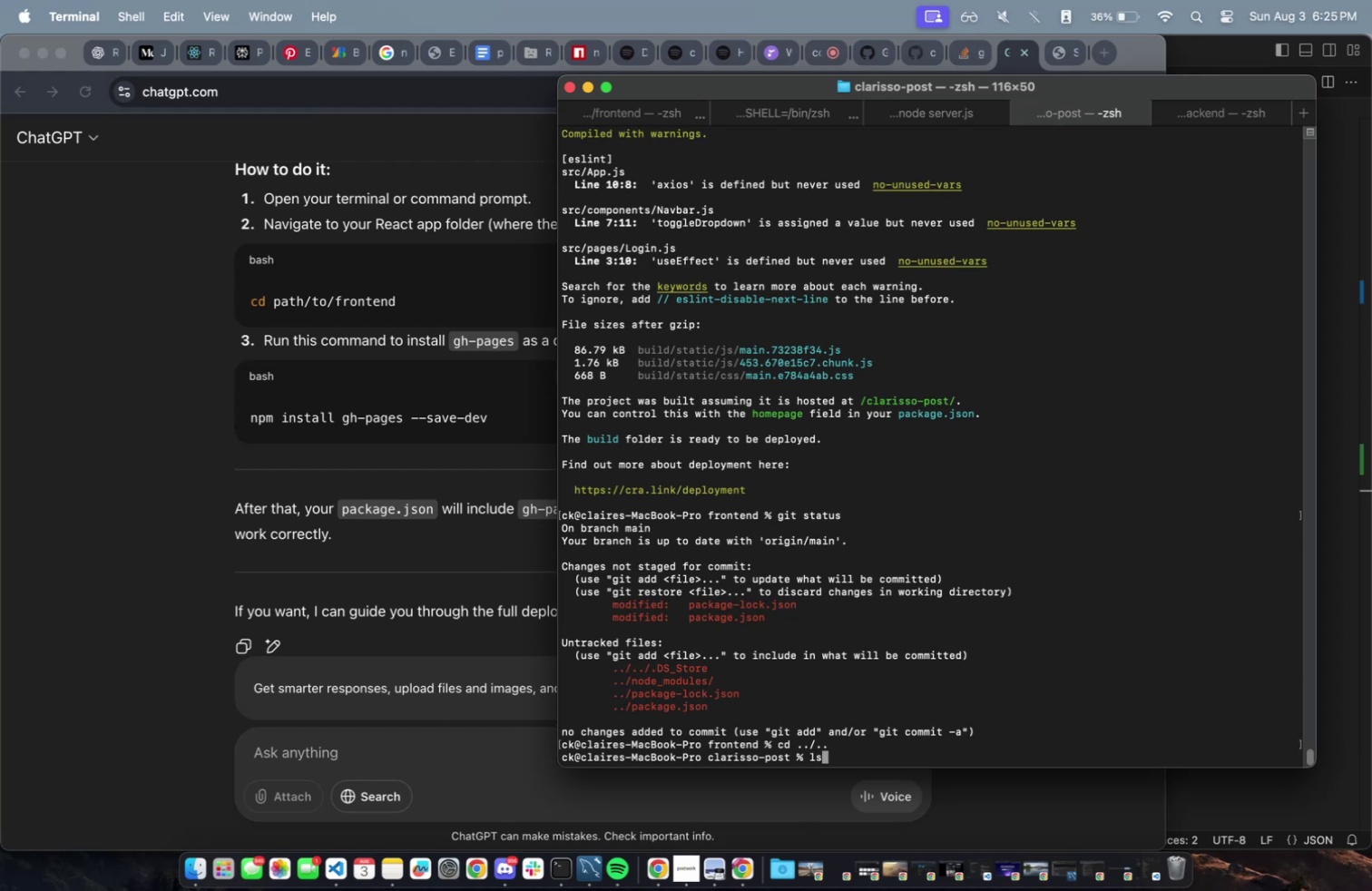 
key(Enter)
 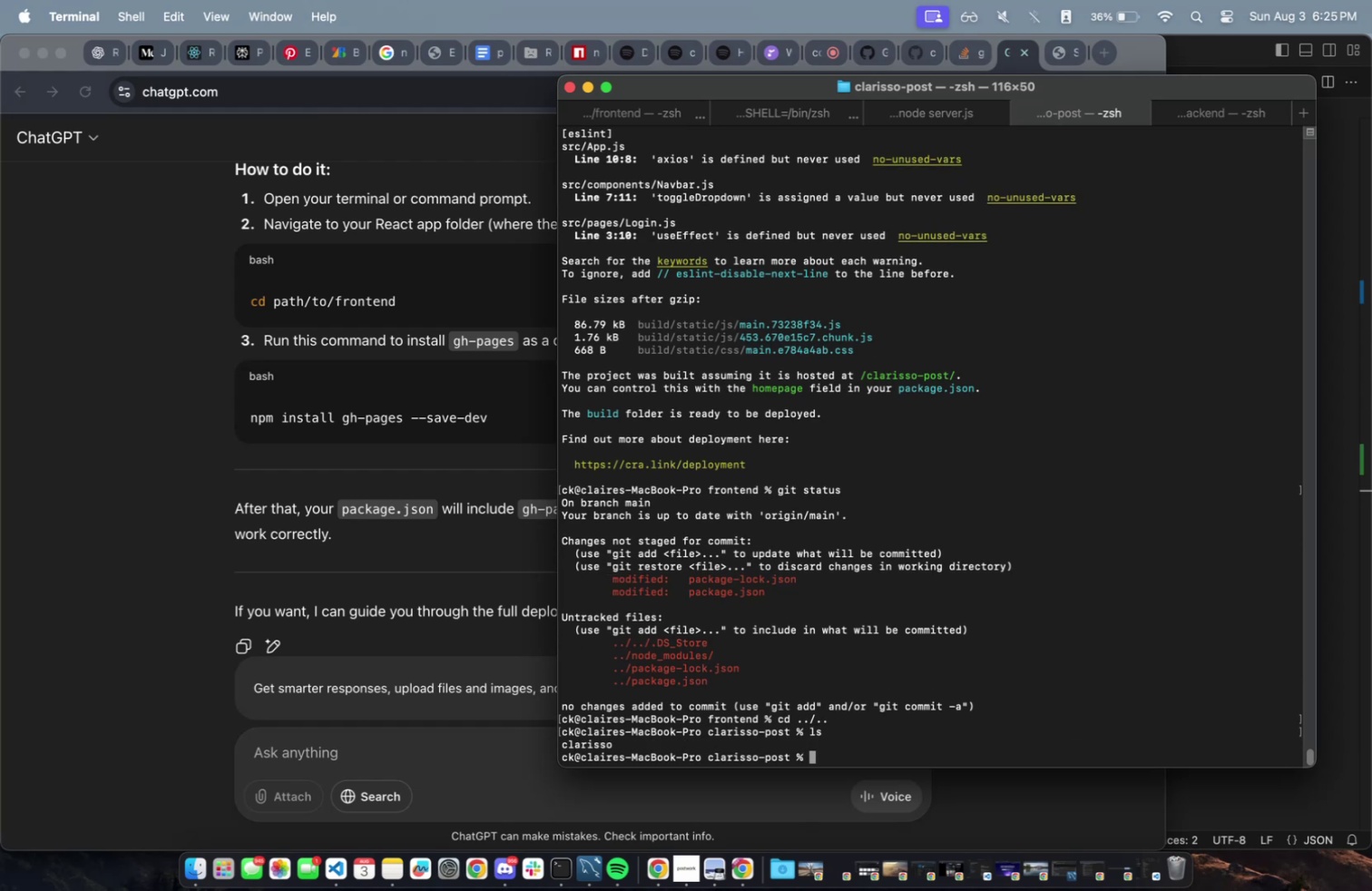 
type(git status)
 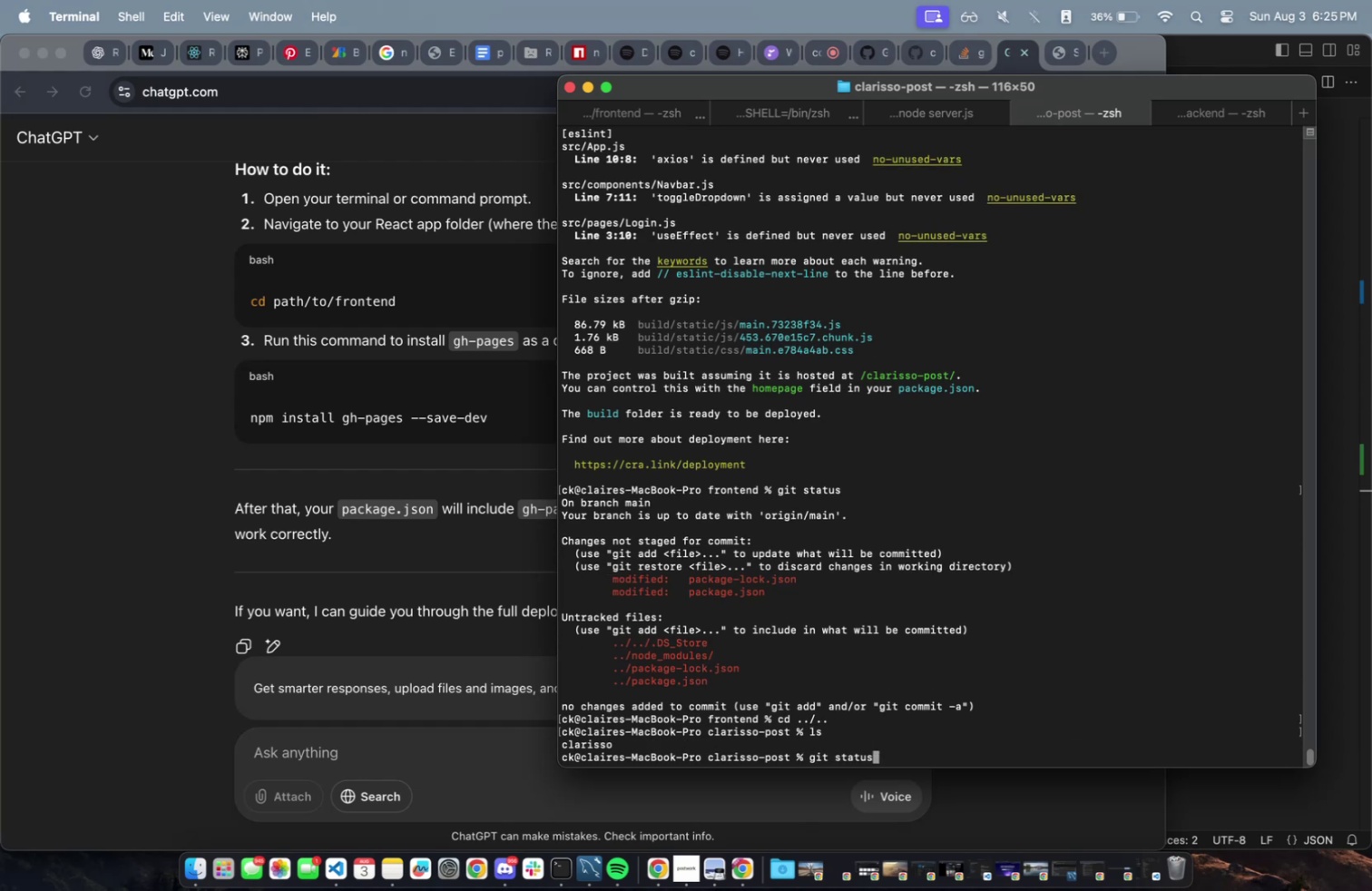 
key(Enter)
 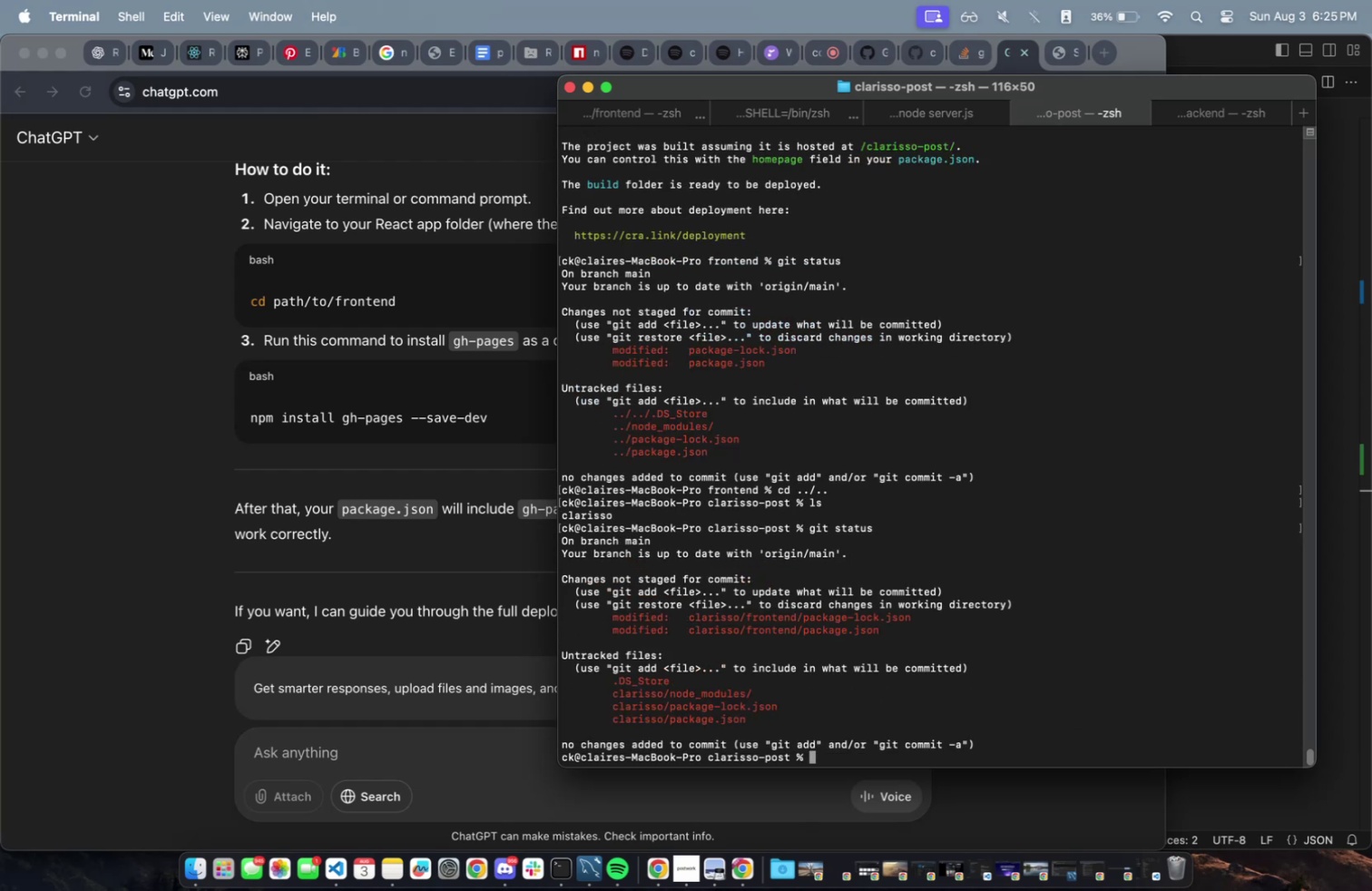 
type(git add cla)
key(Tab)
type(fro)
key(Tab)
type(pa)
key(Tab)
type(-lo)
key(Tab)
type(cl)
key(Tab)
type(fr)
key(Tab)
type(pa)
key(Tab)
 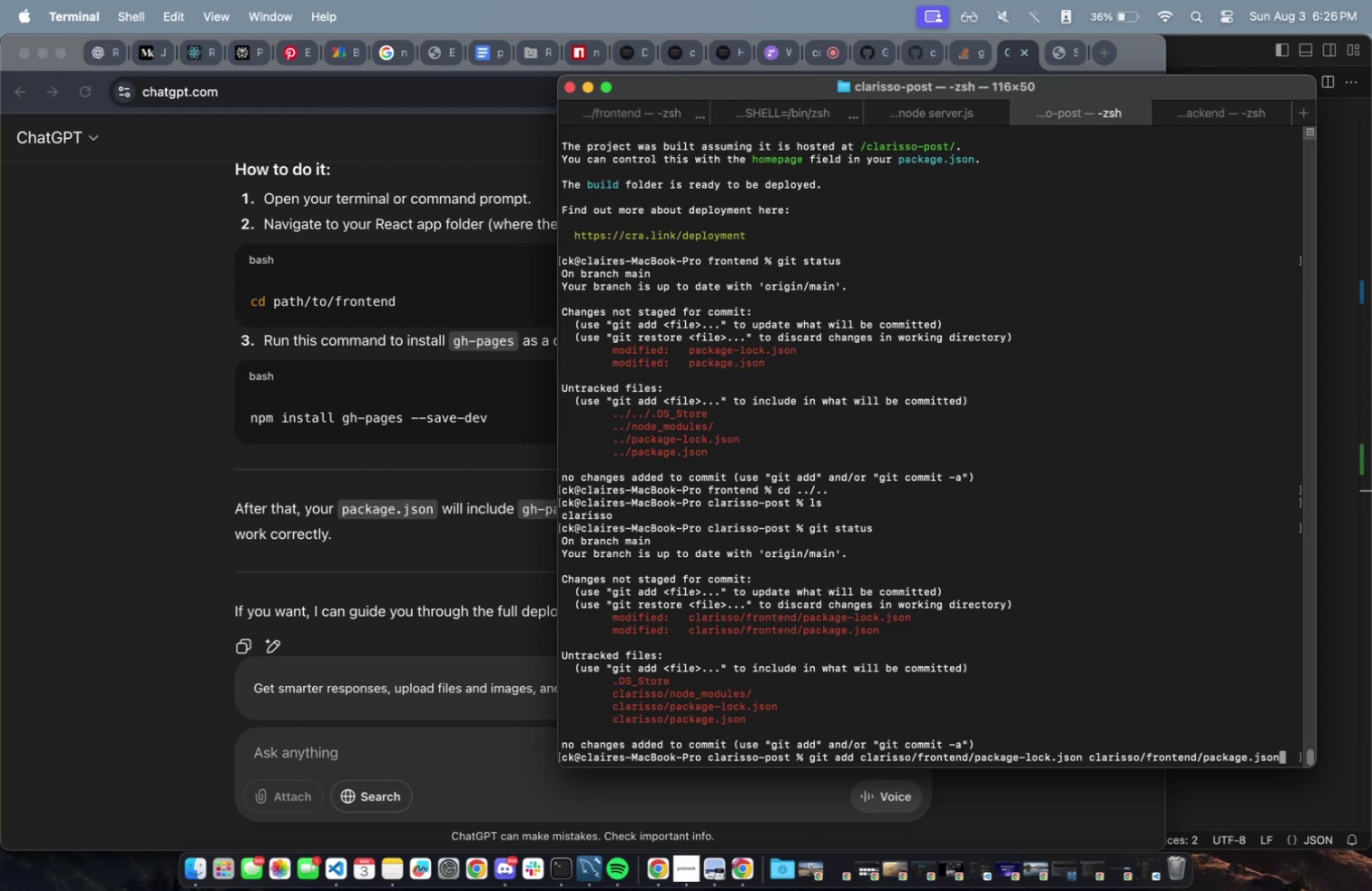 
key(Enter)
 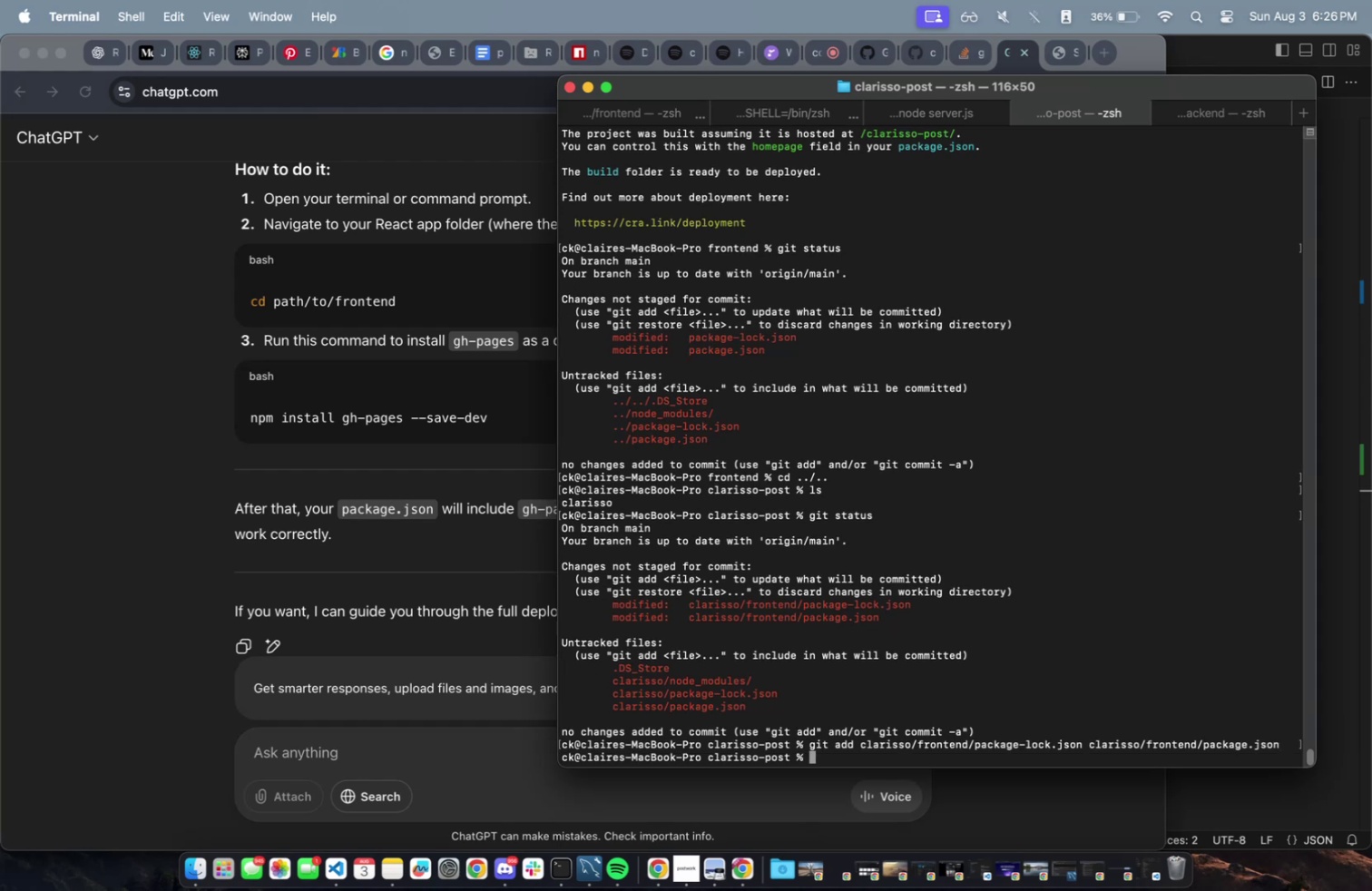 
type(ls)
 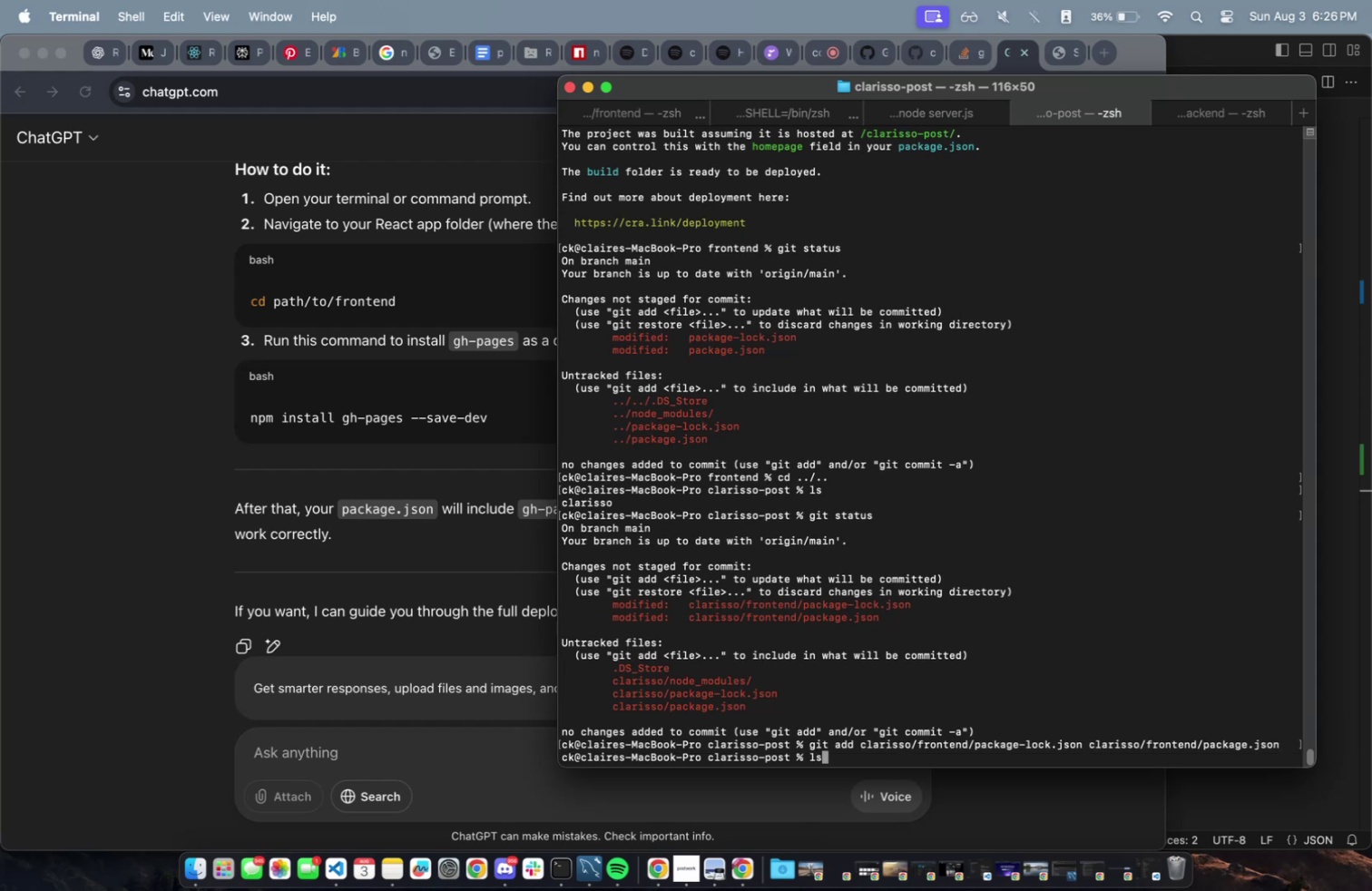 
key(Enter)
 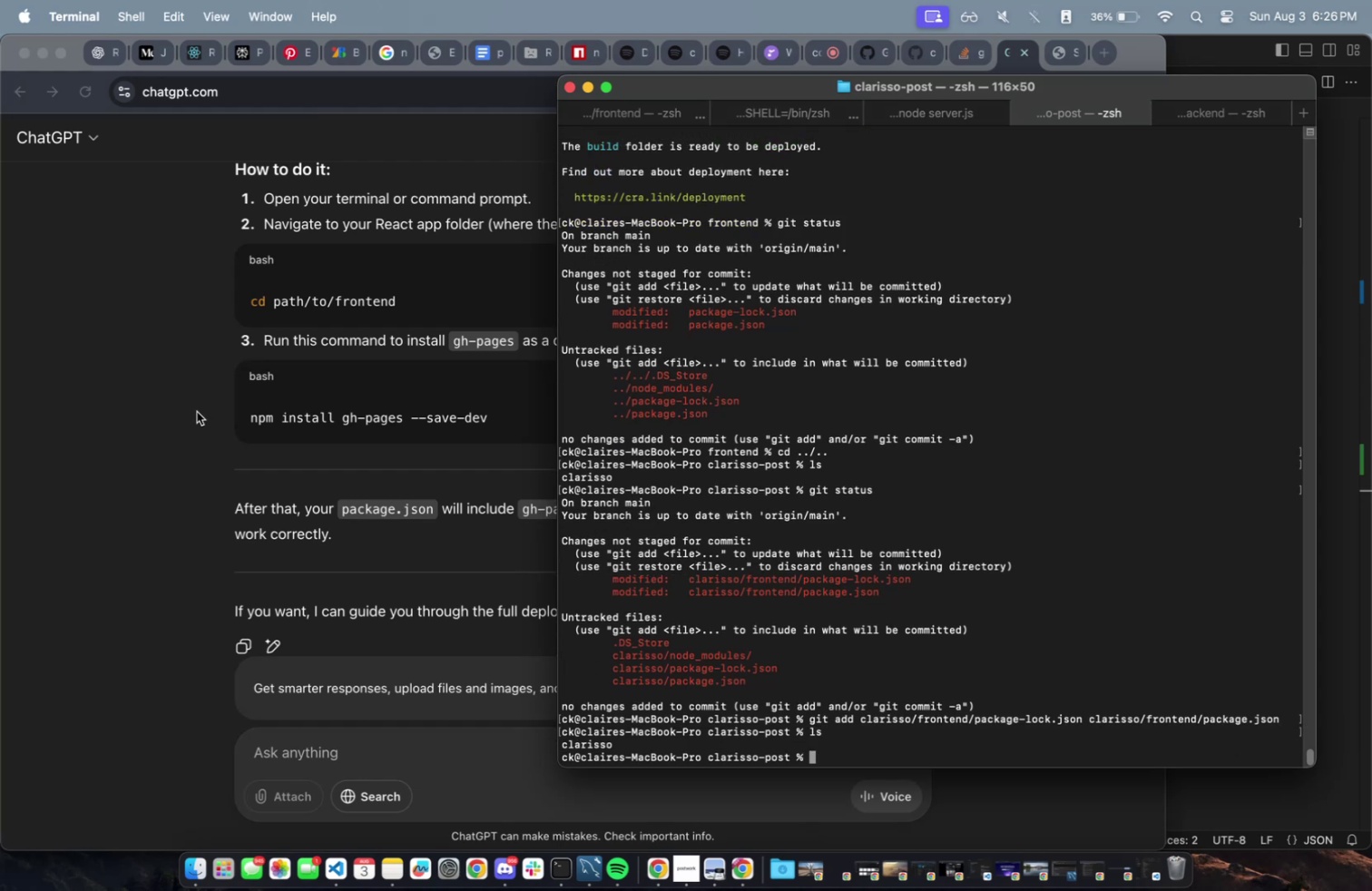 
scroll: coordinate [61, 480], scroll_direction: down, amount: 11.0
 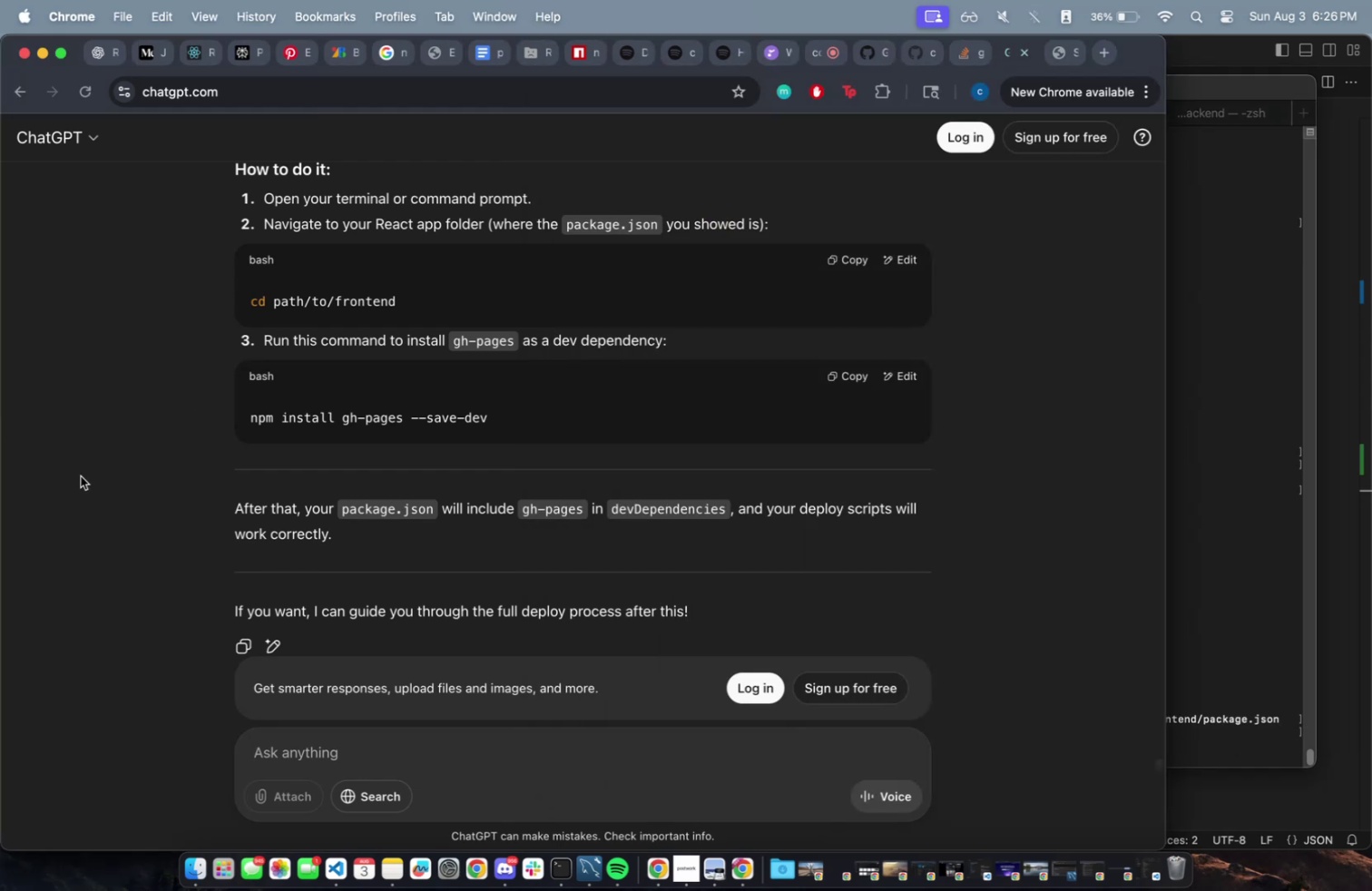 
scroll: coordinate [213, 496], scroll_direction: up, amount: 31.0
 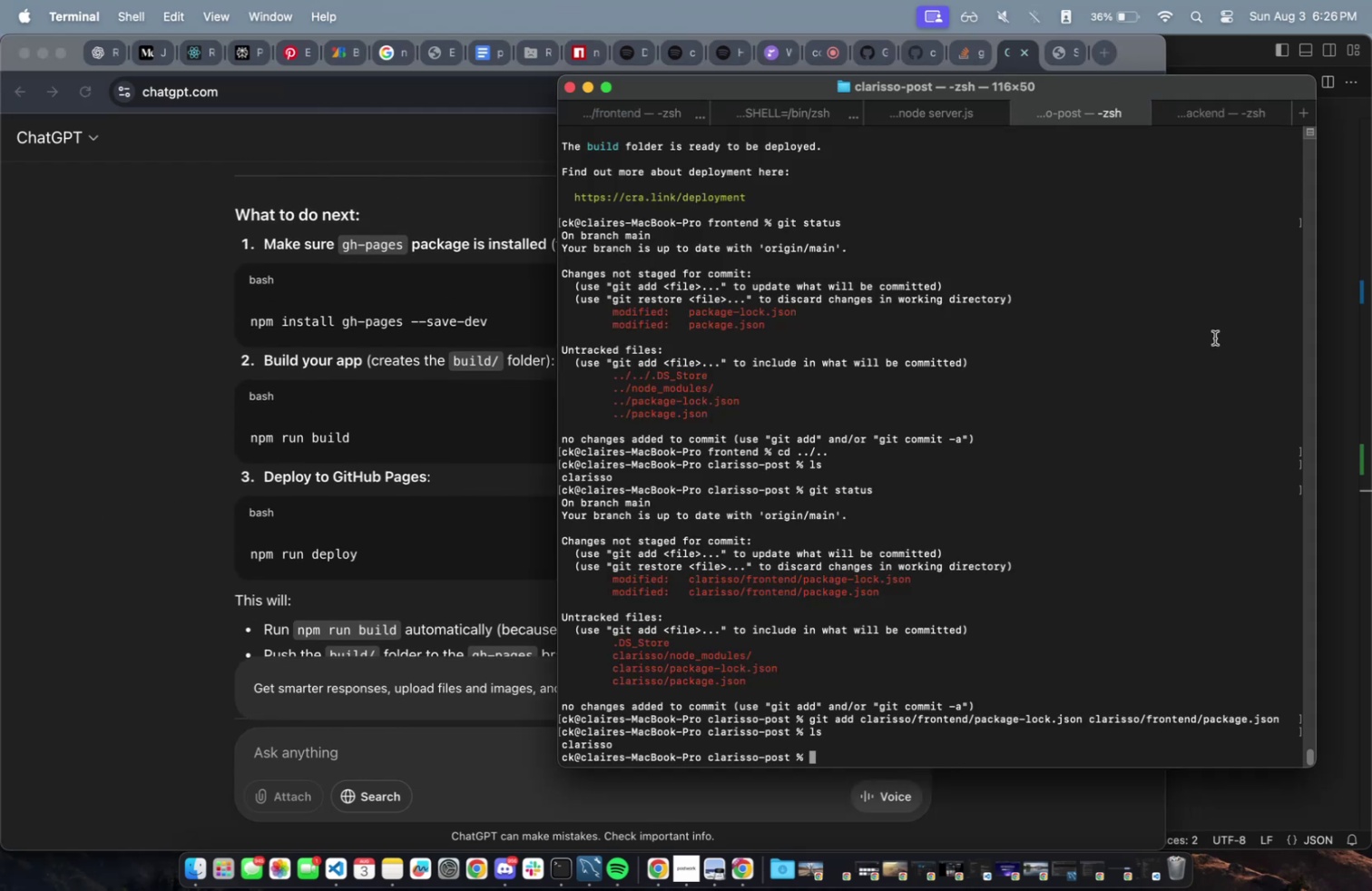 
type(cd cl)
key(Tab)
 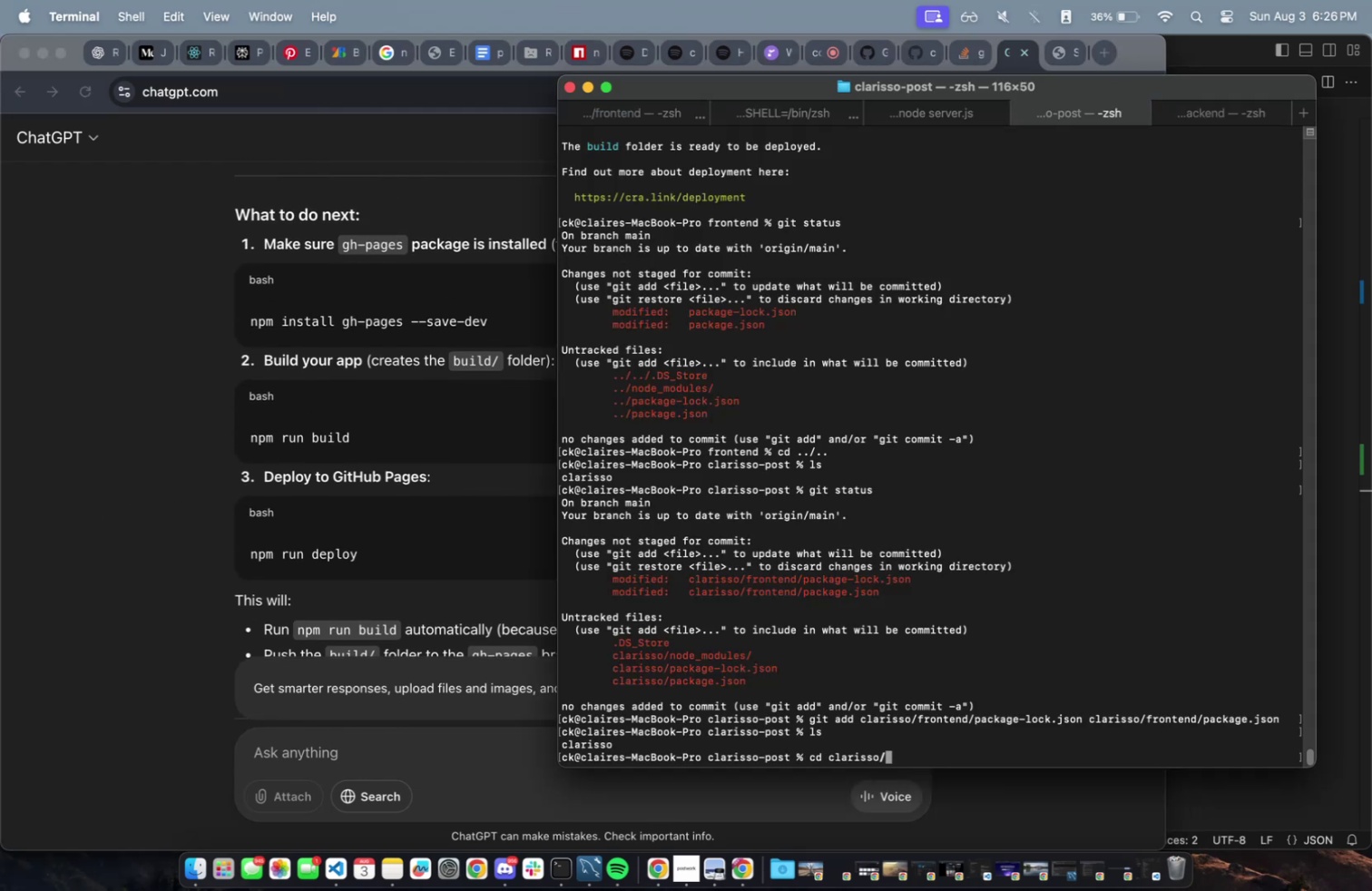 
key(Enter)
 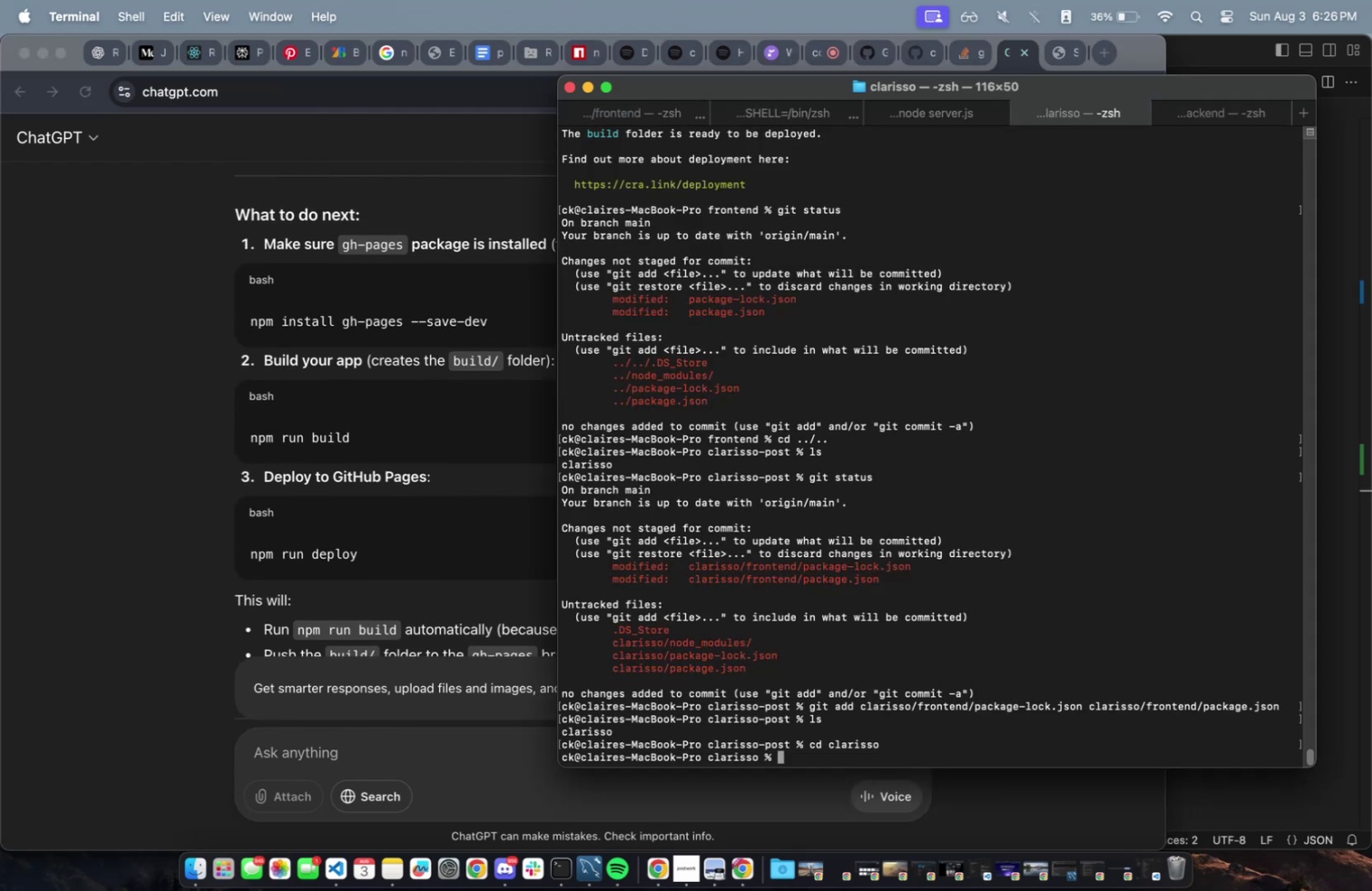 
type(ls)
 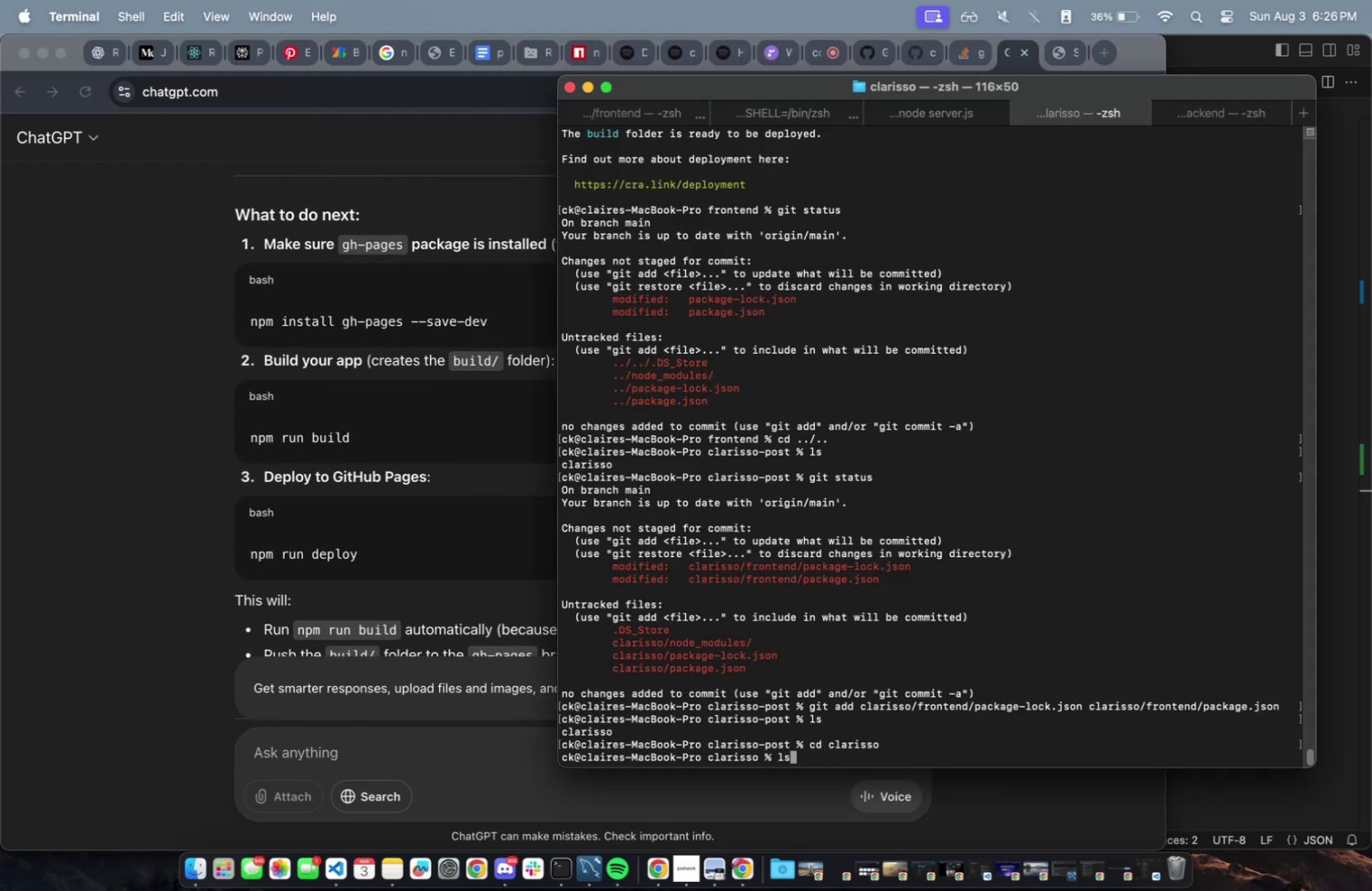 
key(Enter)
 